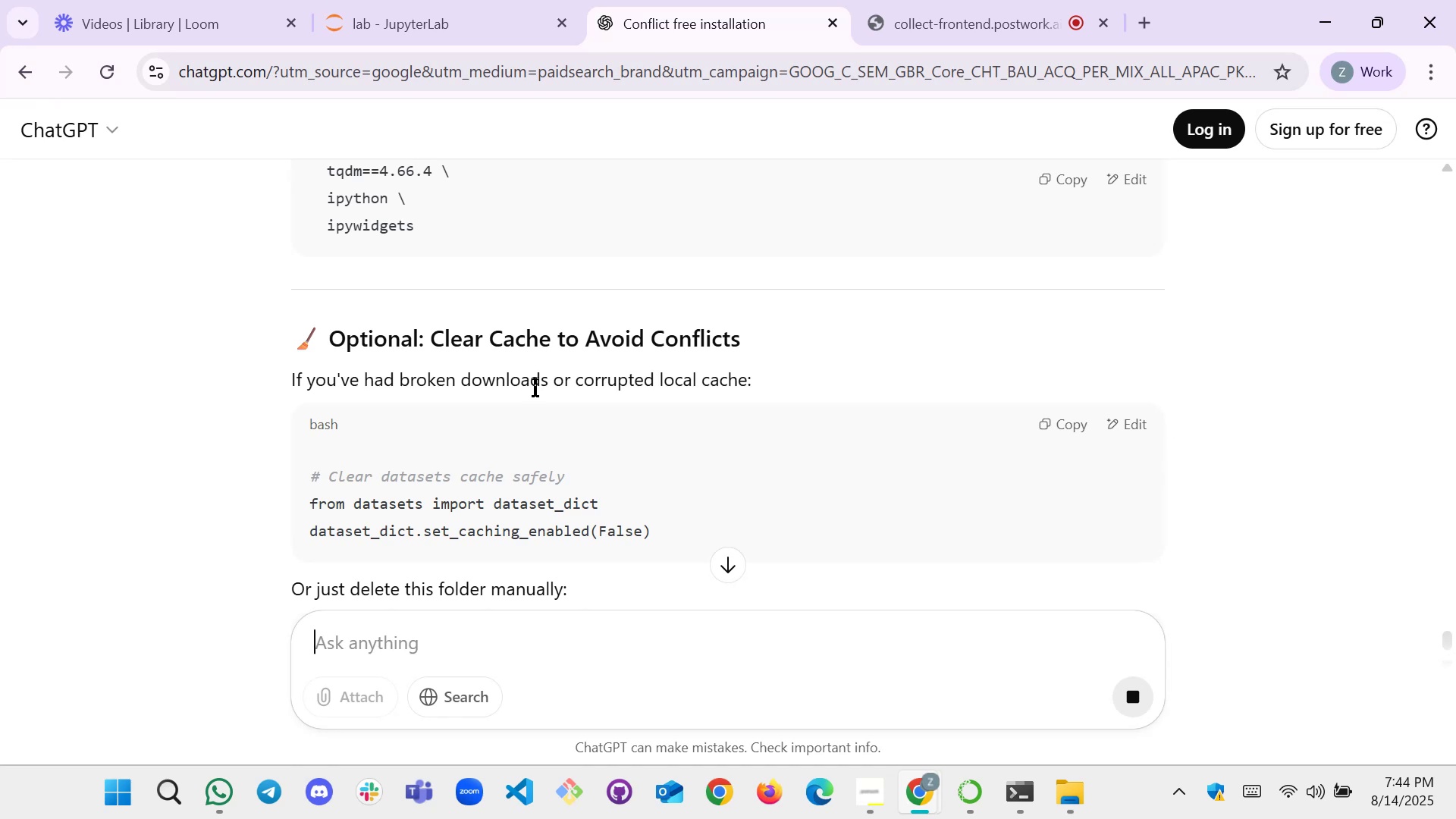 
wait(5.72)
 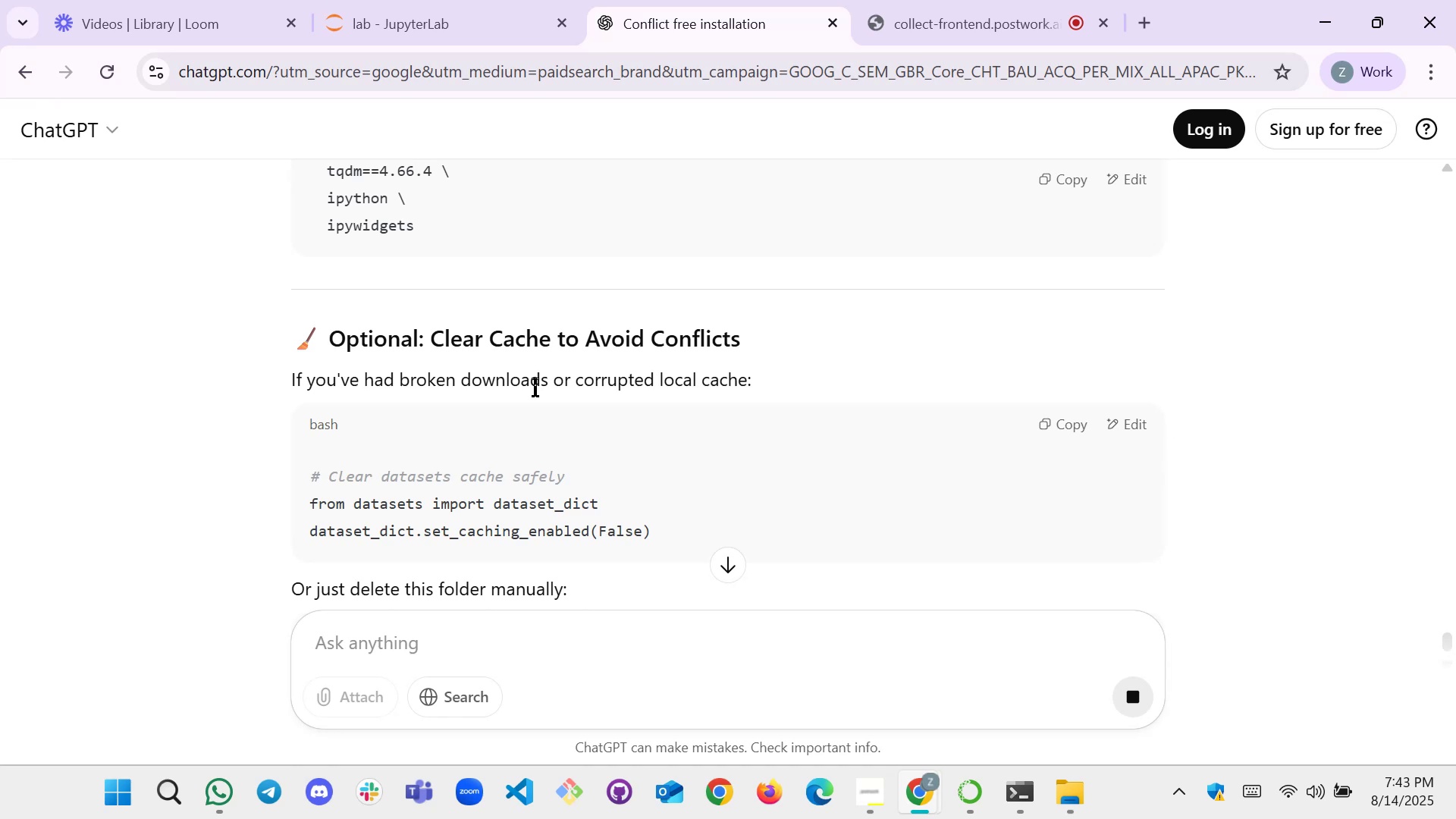 
scroll: coordinate [601, 416], scroll_direction: down, amount: 2.0
 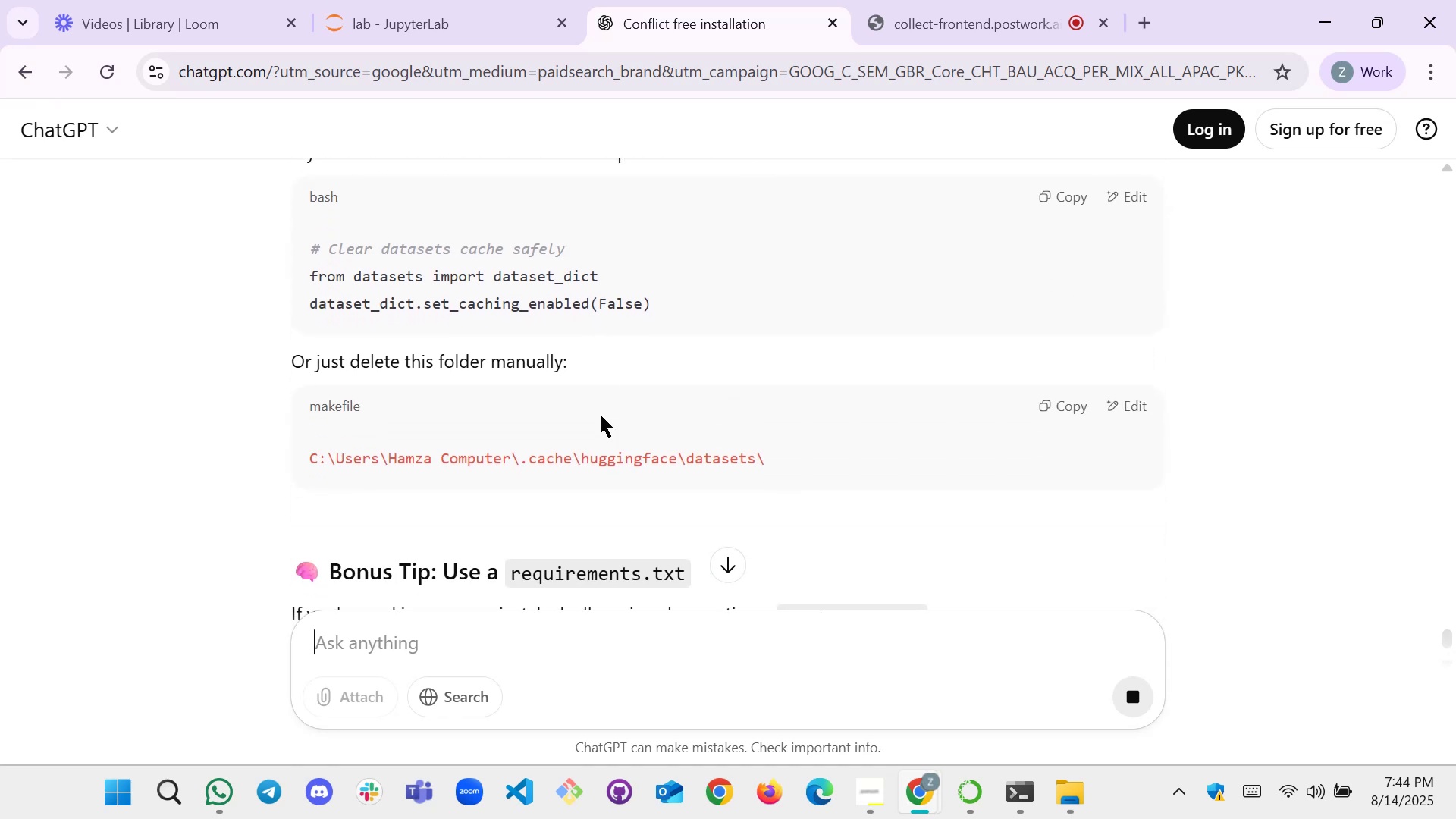 
scroll: coordinate [601, 416], scroll_direction: up, amount: 1.0
 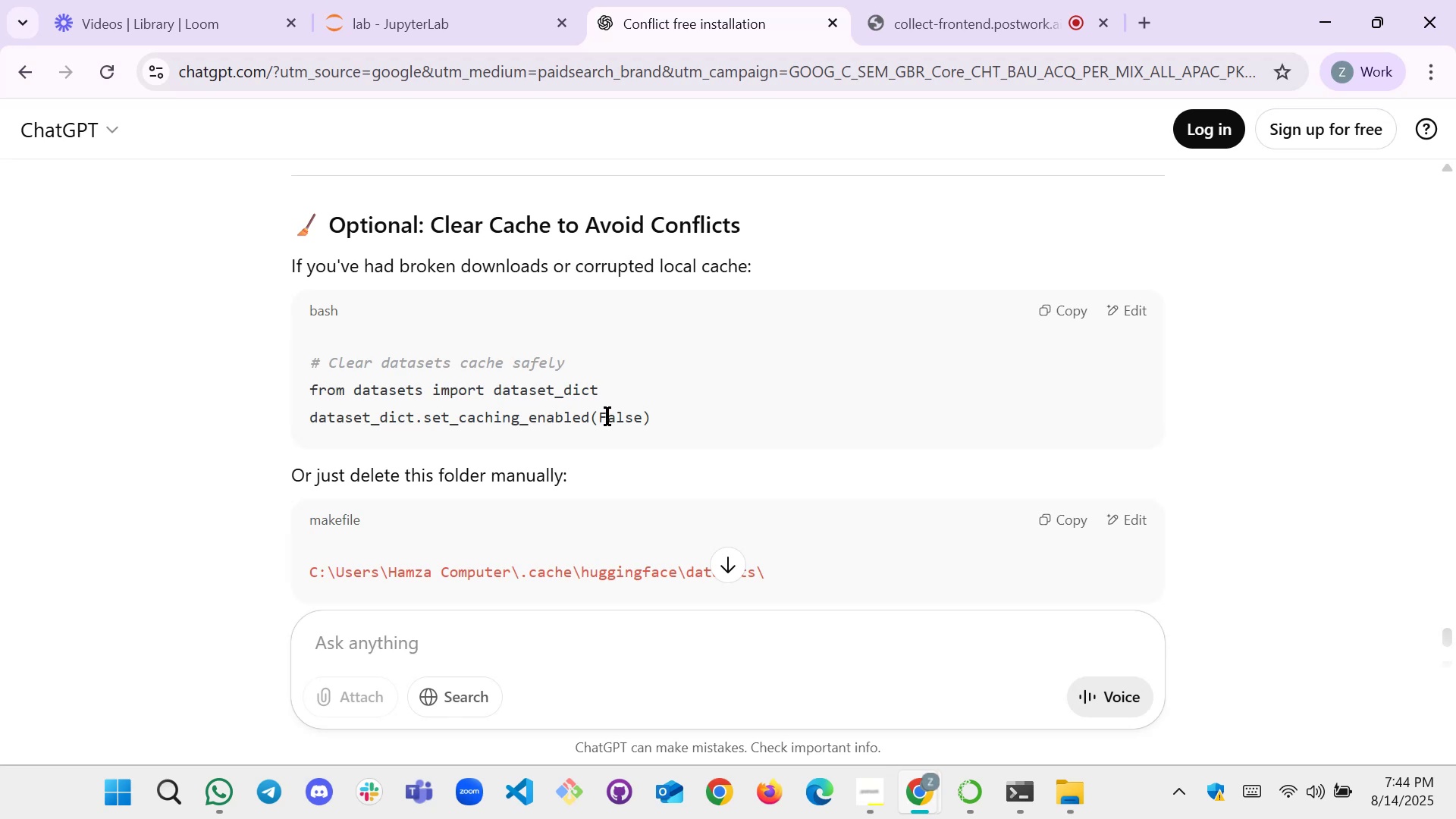 
scroll: coordinate [612, 416], scroll_direction: down, amount: 4.0
 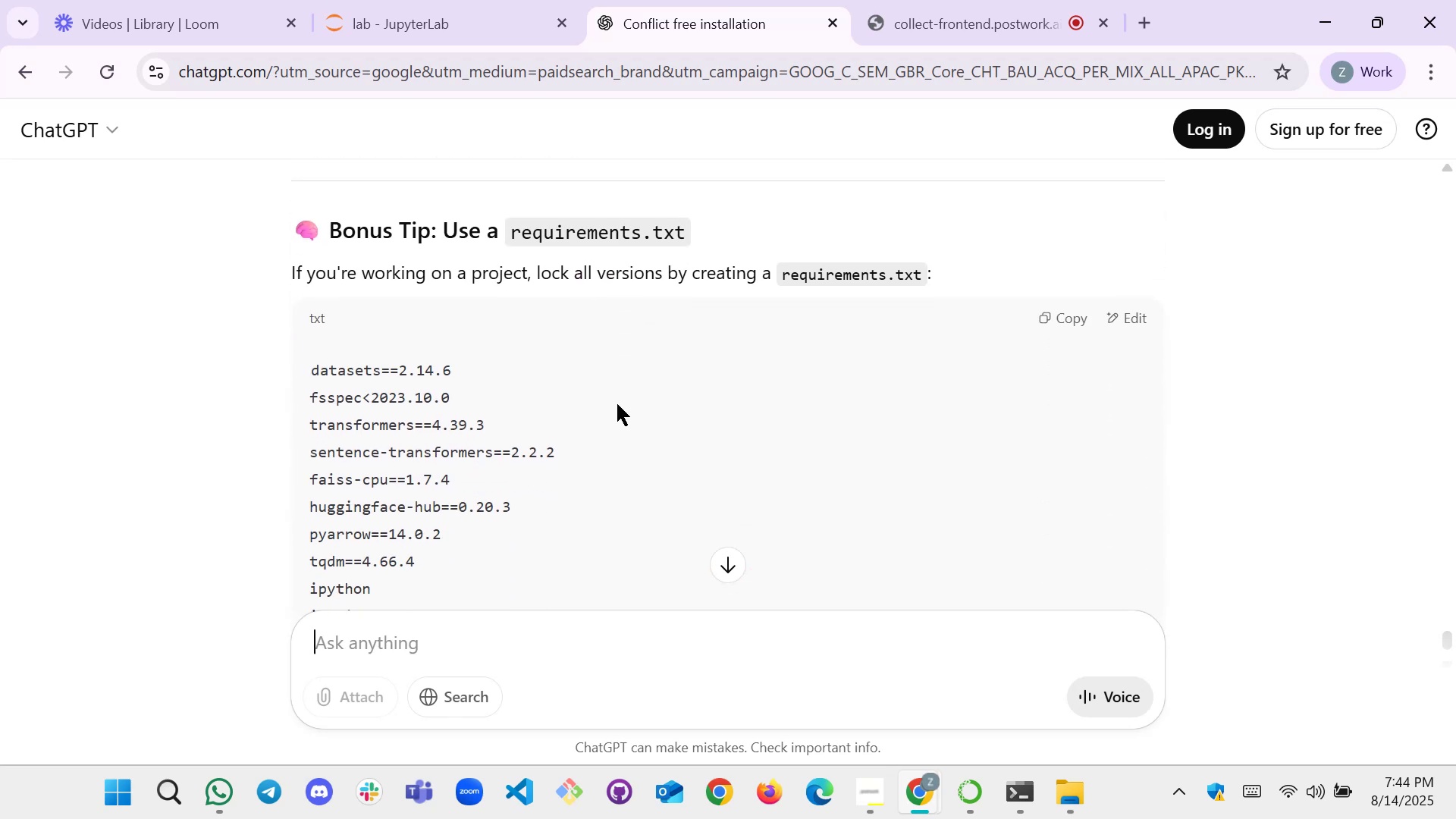 
wait(7.17)
 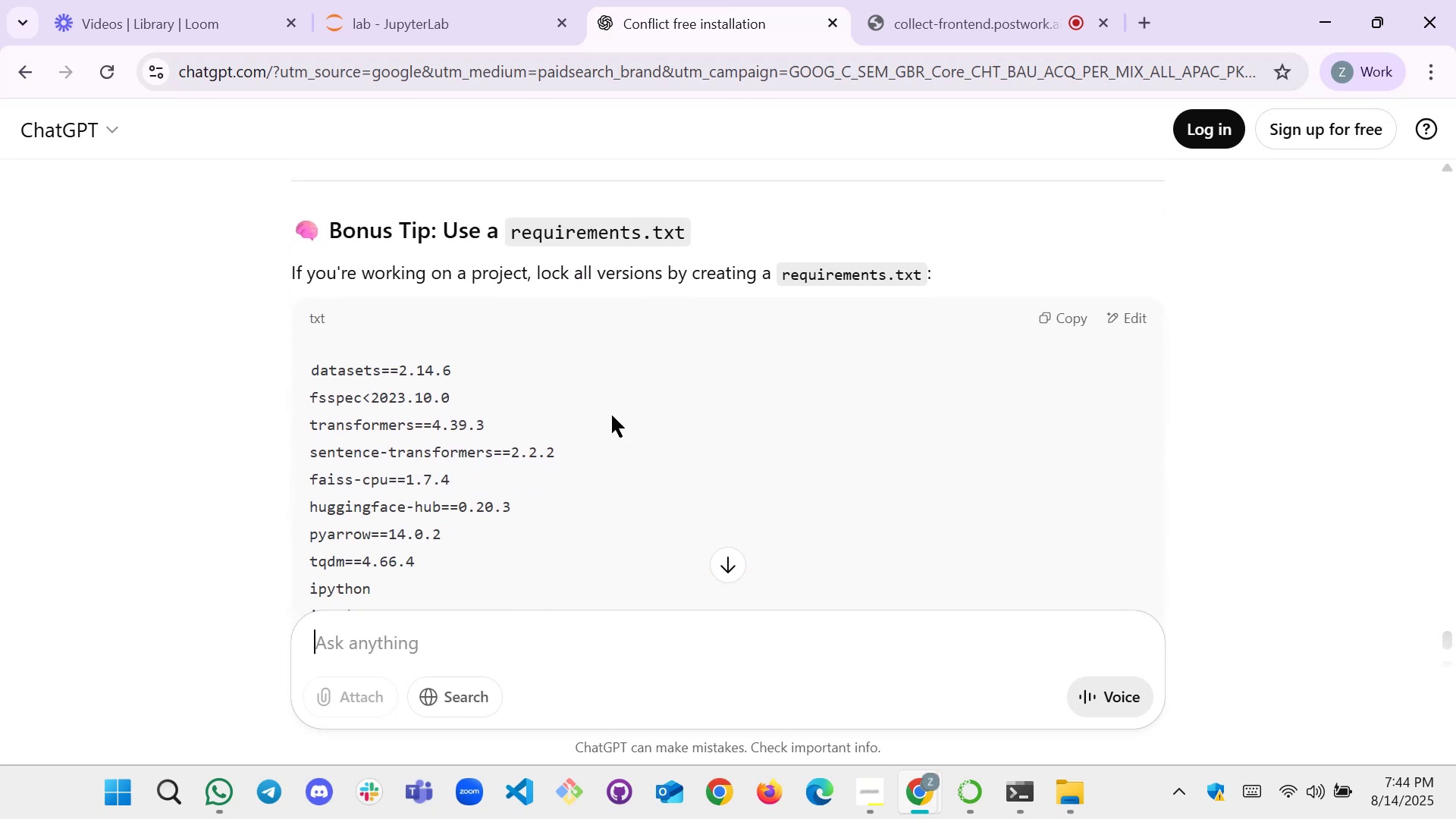 
scroll: coordinate [617, 404], scroll_direction: down, amount: 3.0
 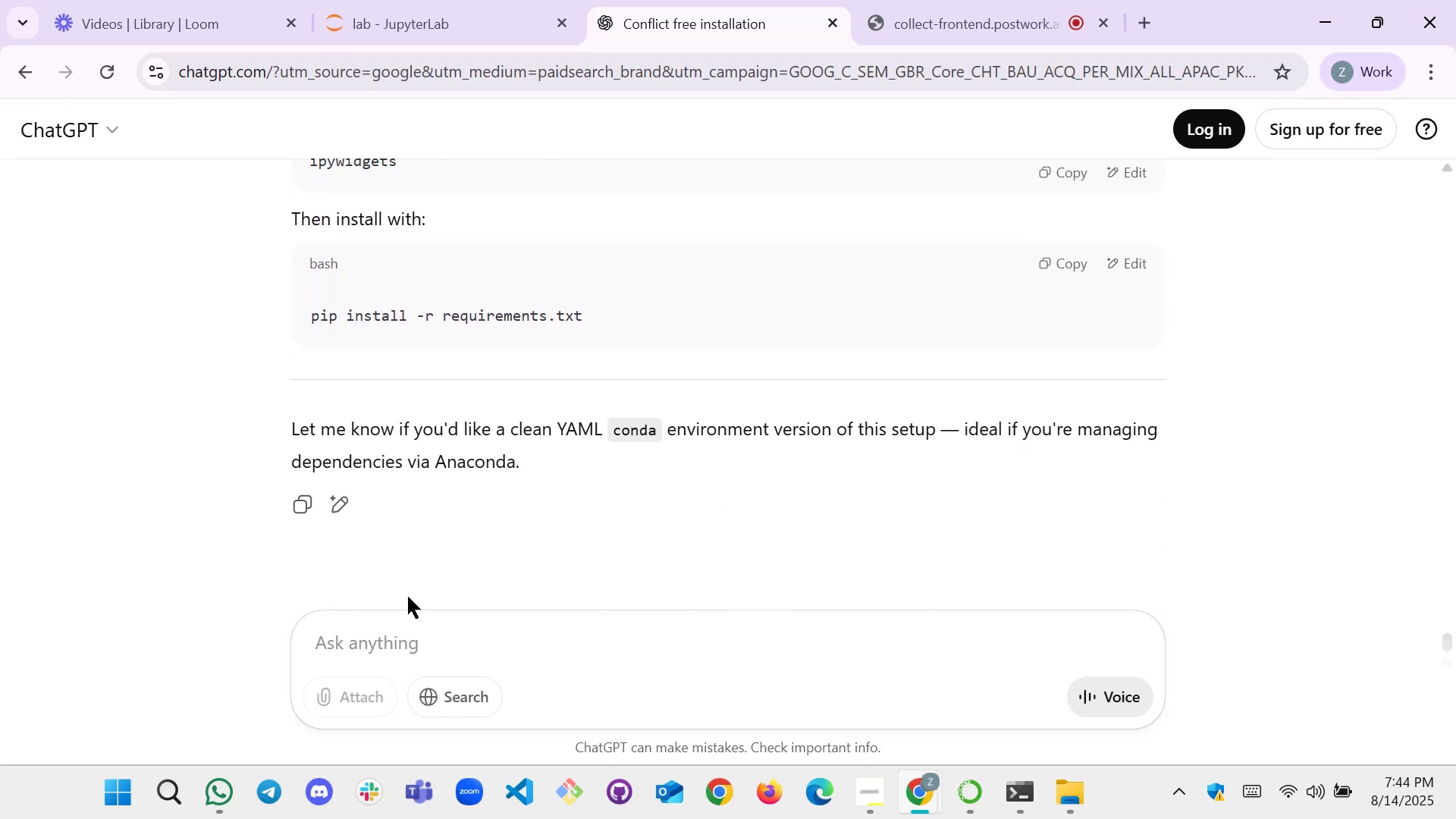 
left_click([387, 632])
 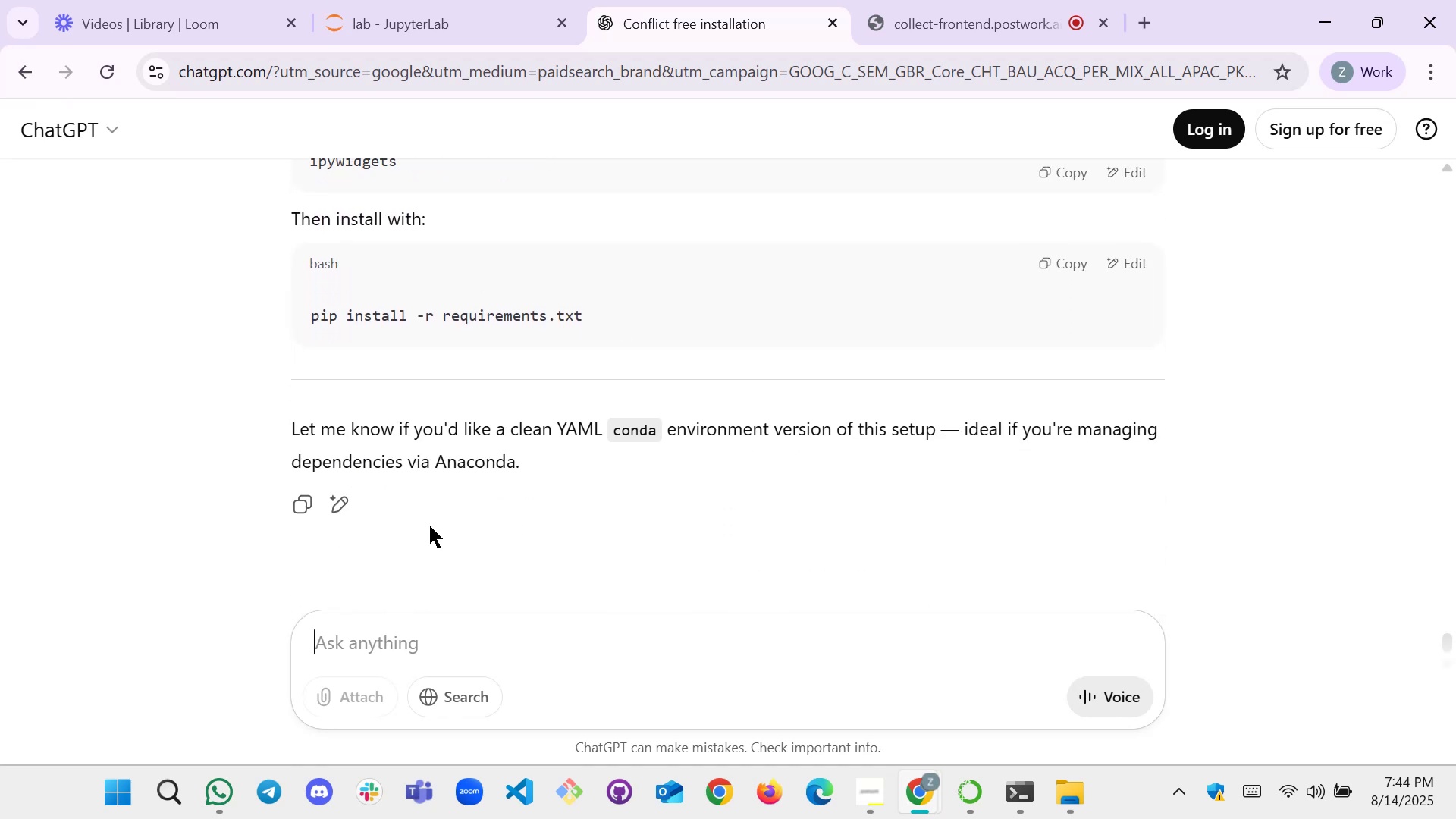 
left_click([1036, 790])
 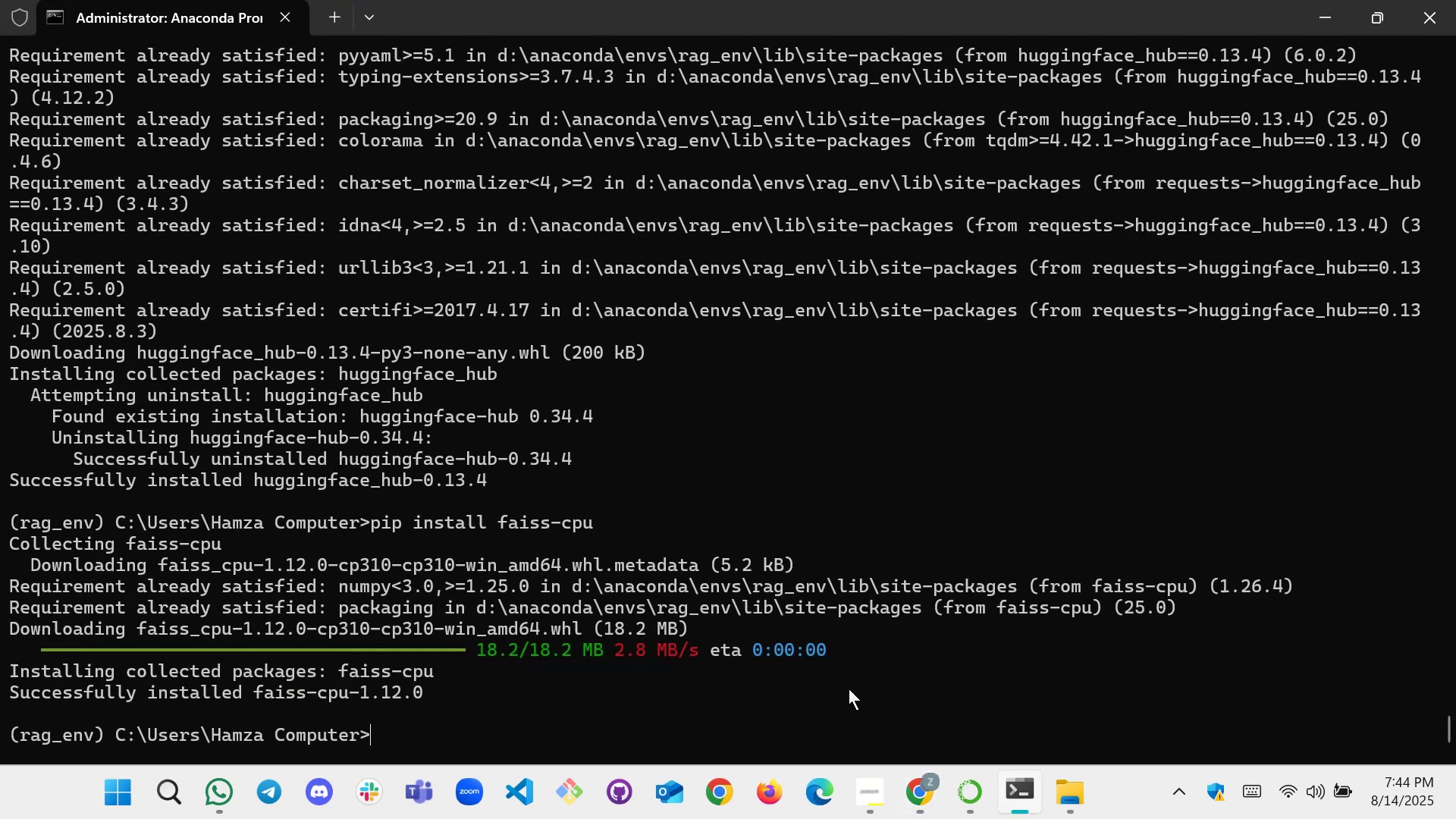 
scroll: coordinate [507, 297], scroll_direction: up, amount: 30.0
 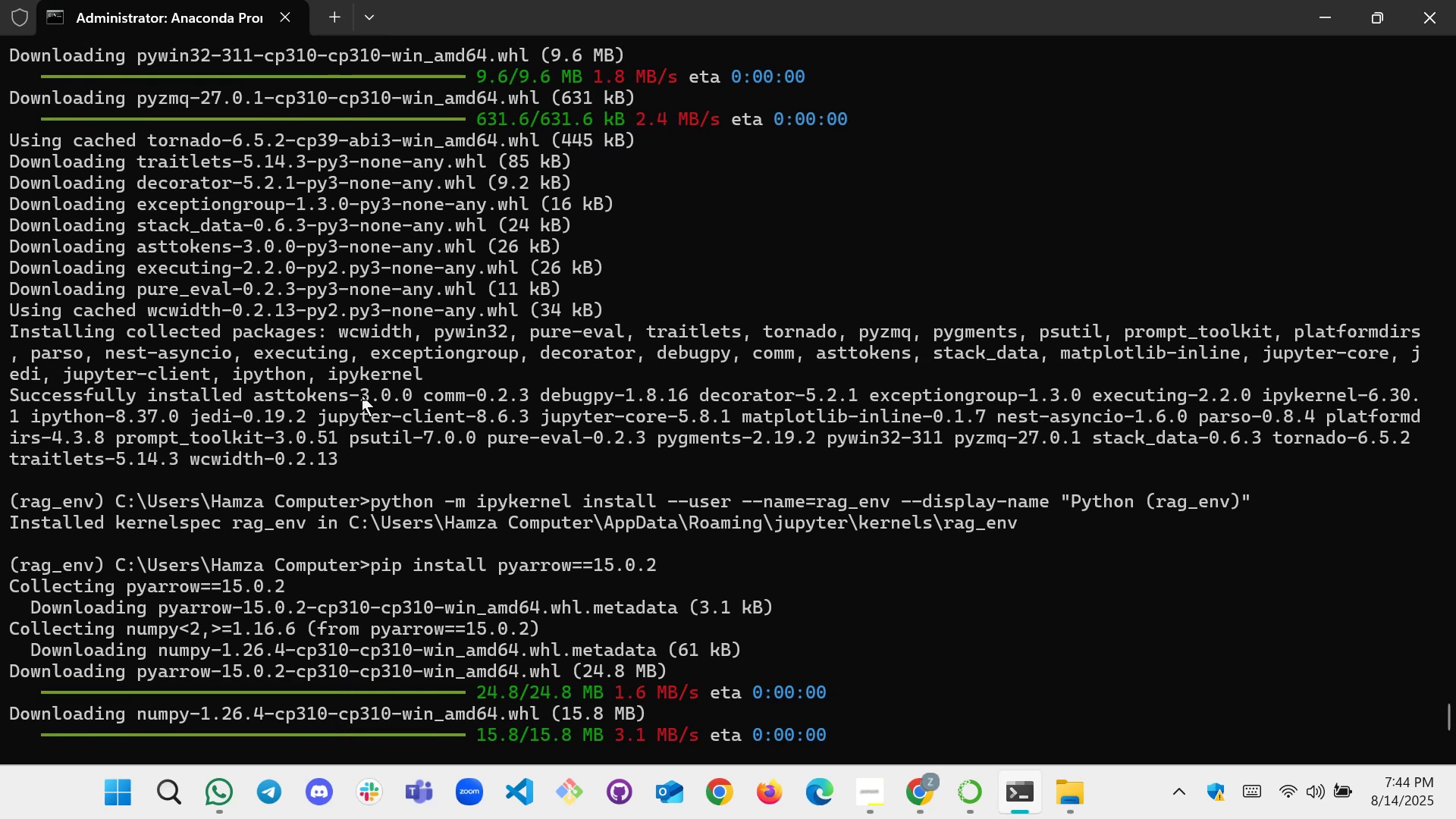 
wait(6.05)
 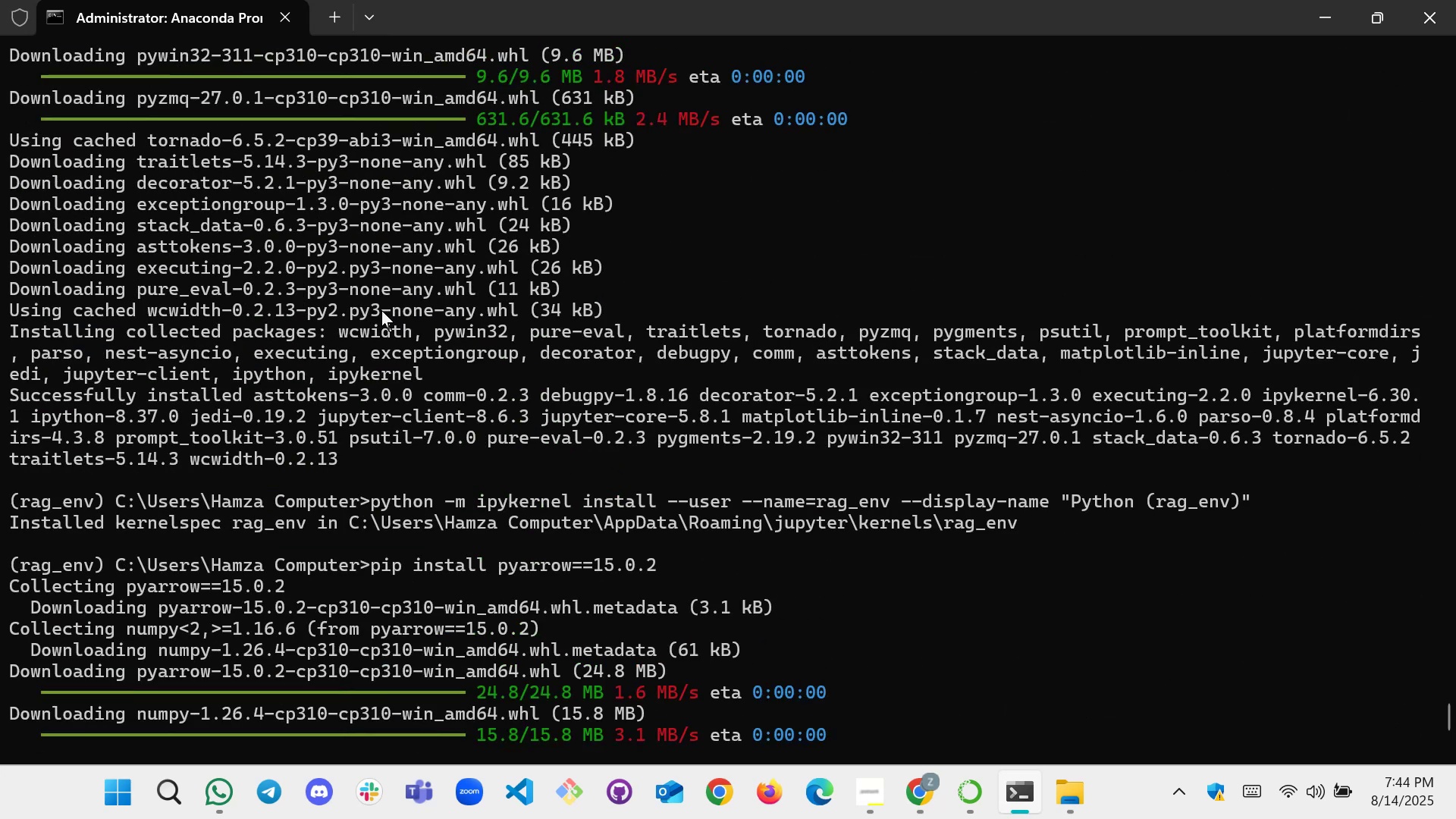 
scroll: coordinate [382, 387], scroll_direction: up, amount: 39.0
 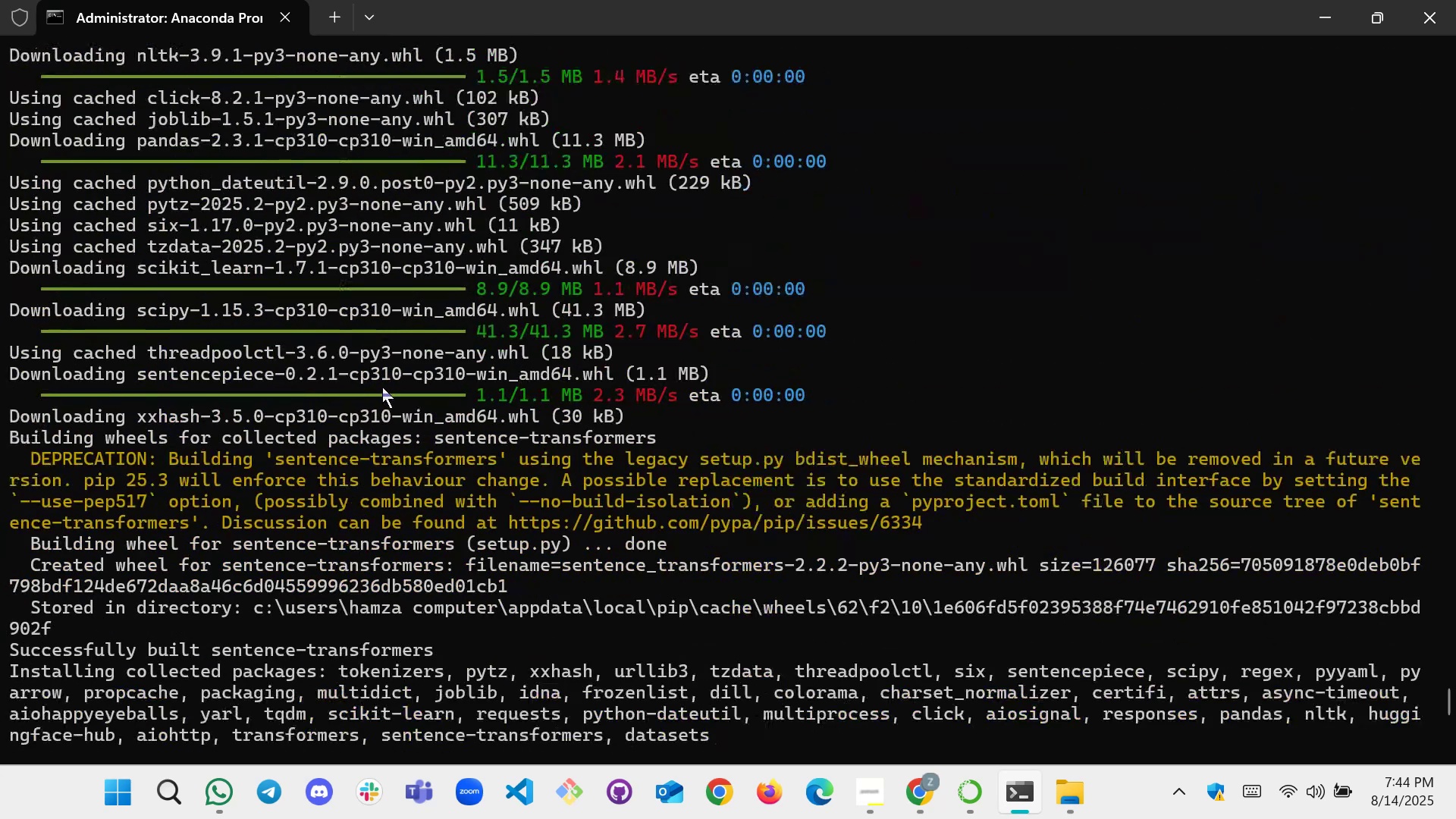 
scroll: coordinate [382, 387], scroll_direction: down, amount: 3.0
 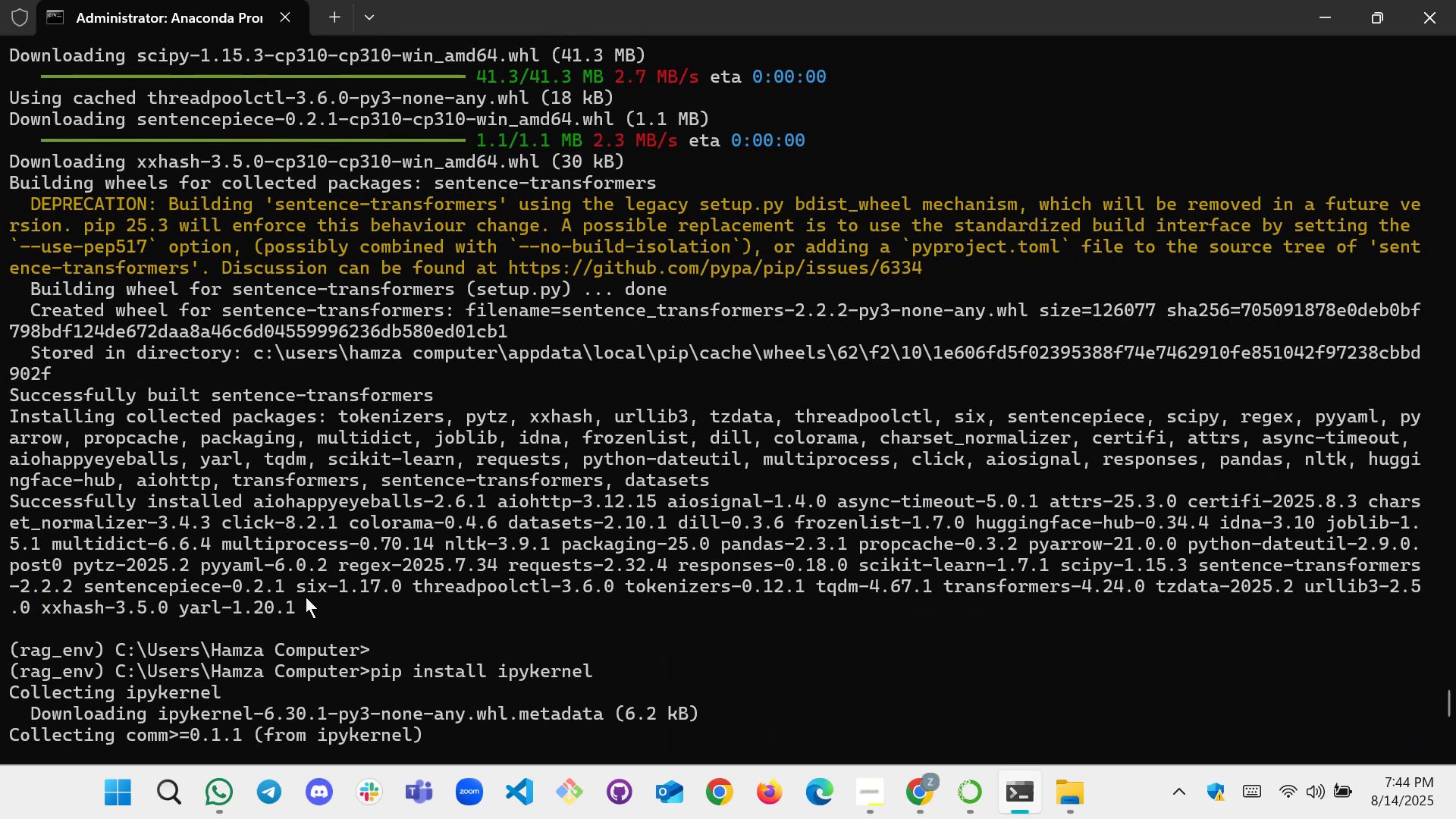 
left_click_drag(start_coordinate=[316, 608], to_coordinate=[11, 403])
 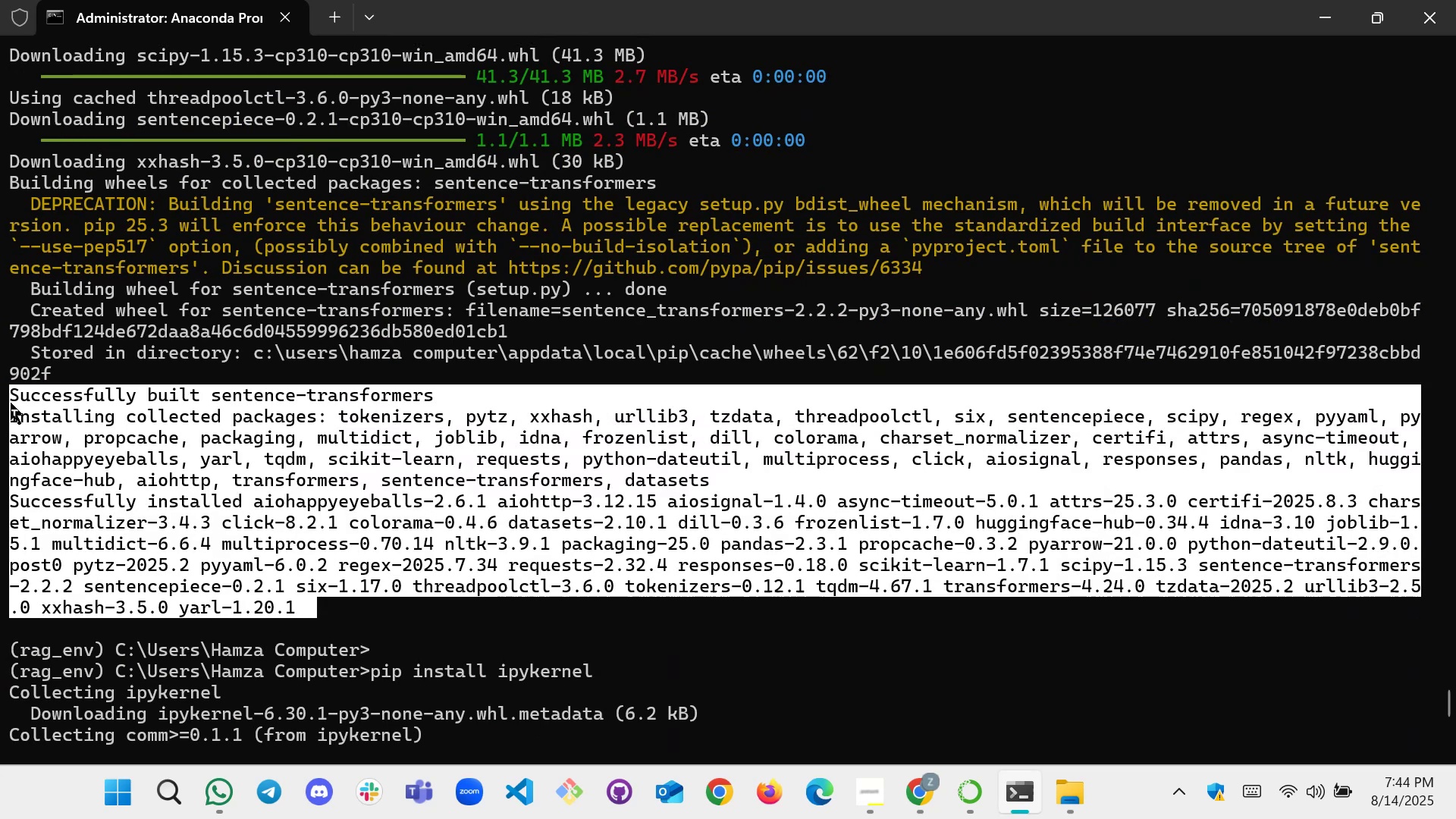 
key(Control+C)
 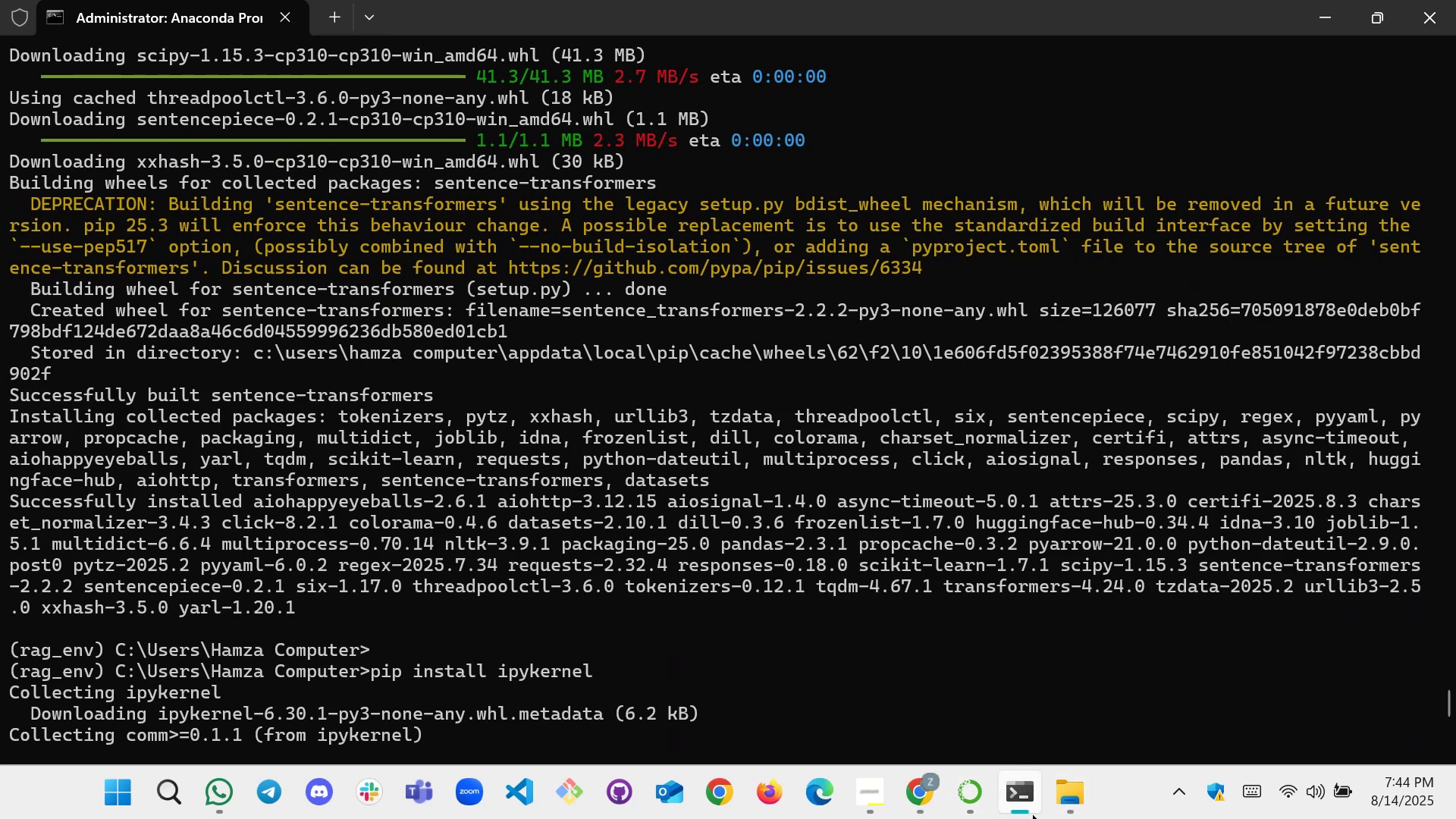 
left_click([1016, 804])
 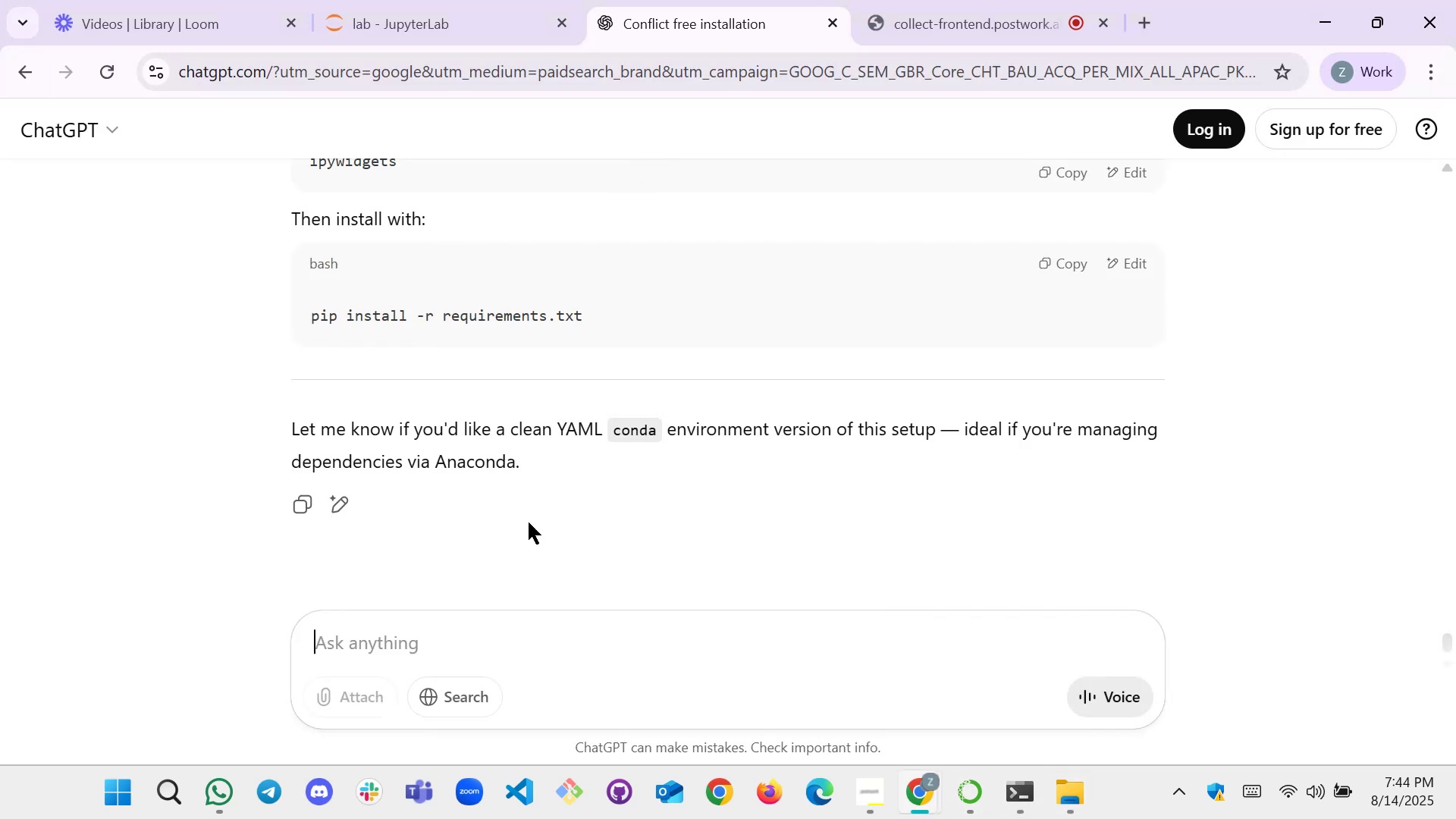 
left_click([443, 655])
 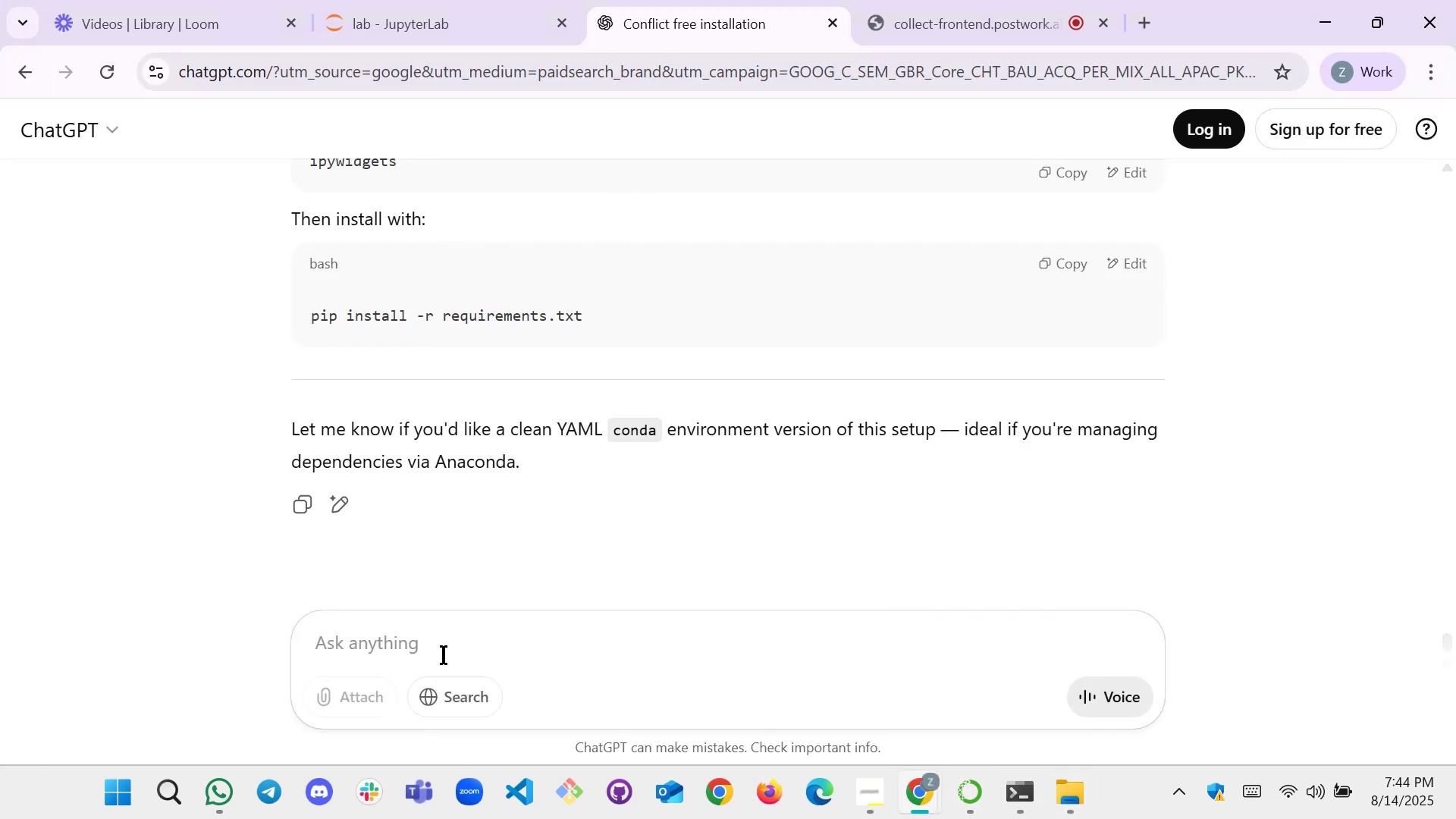 
key(Control+V)
 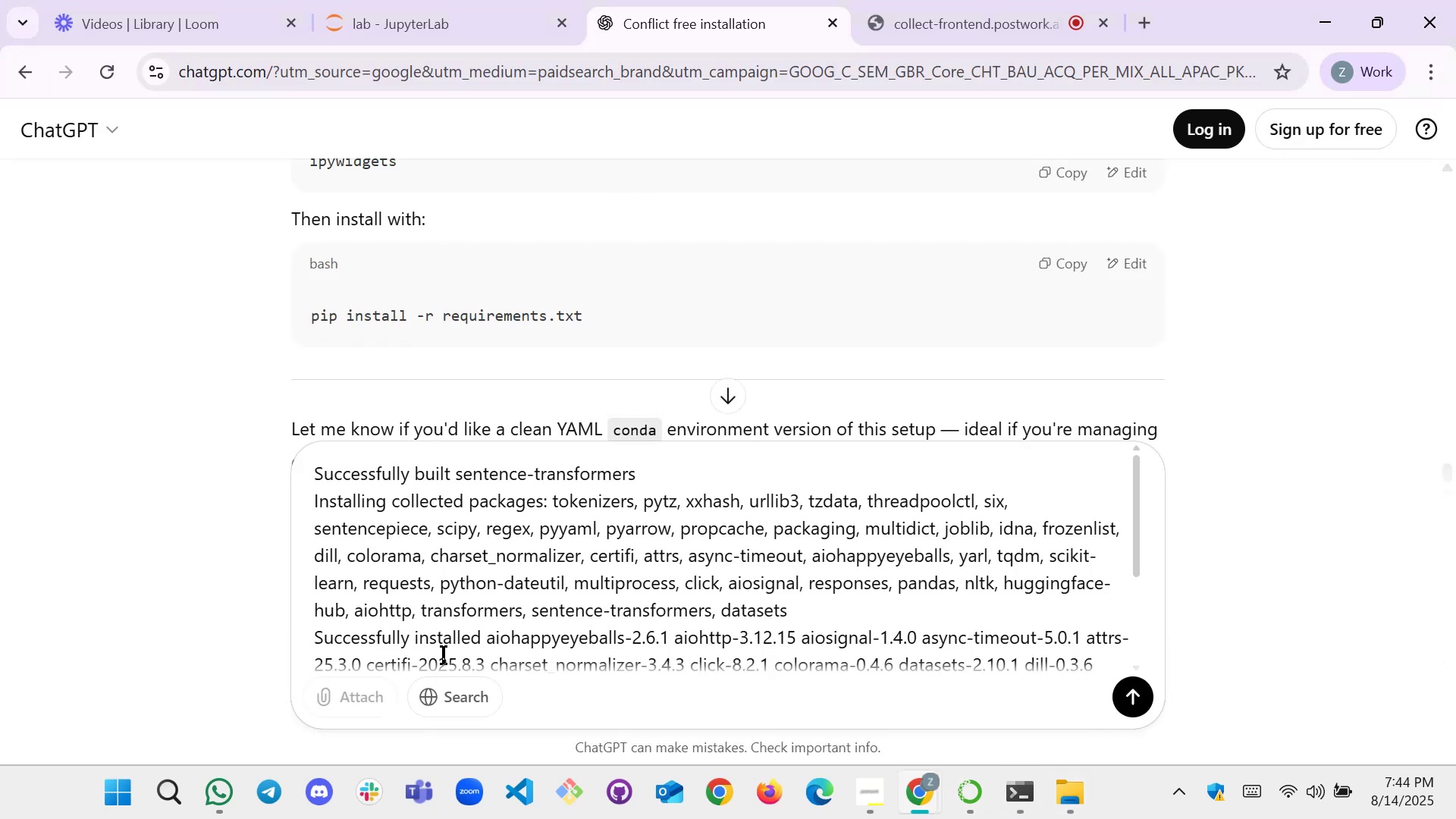 
key(Shift+Enter)
 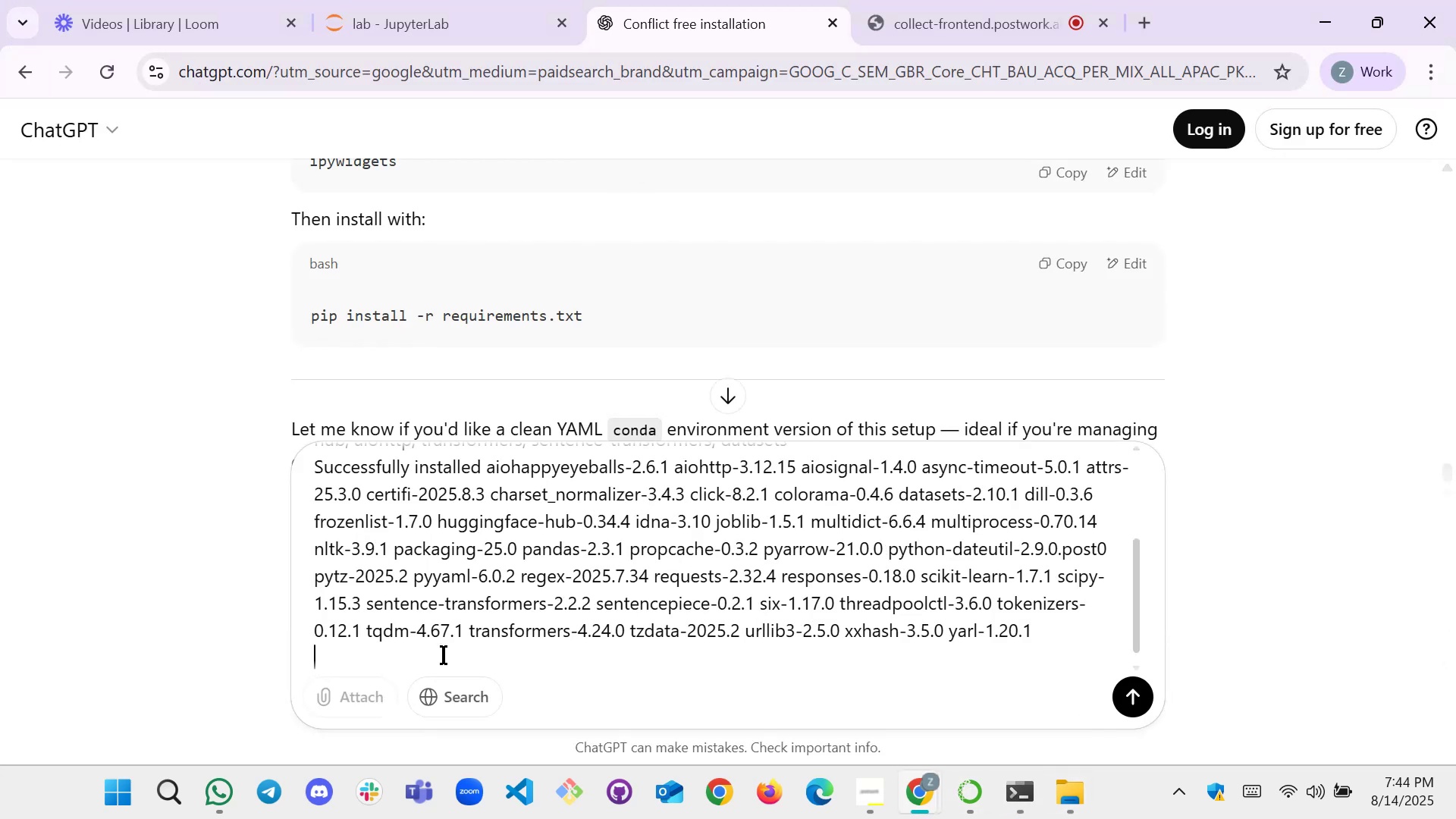 
key(Shift+Enter)
 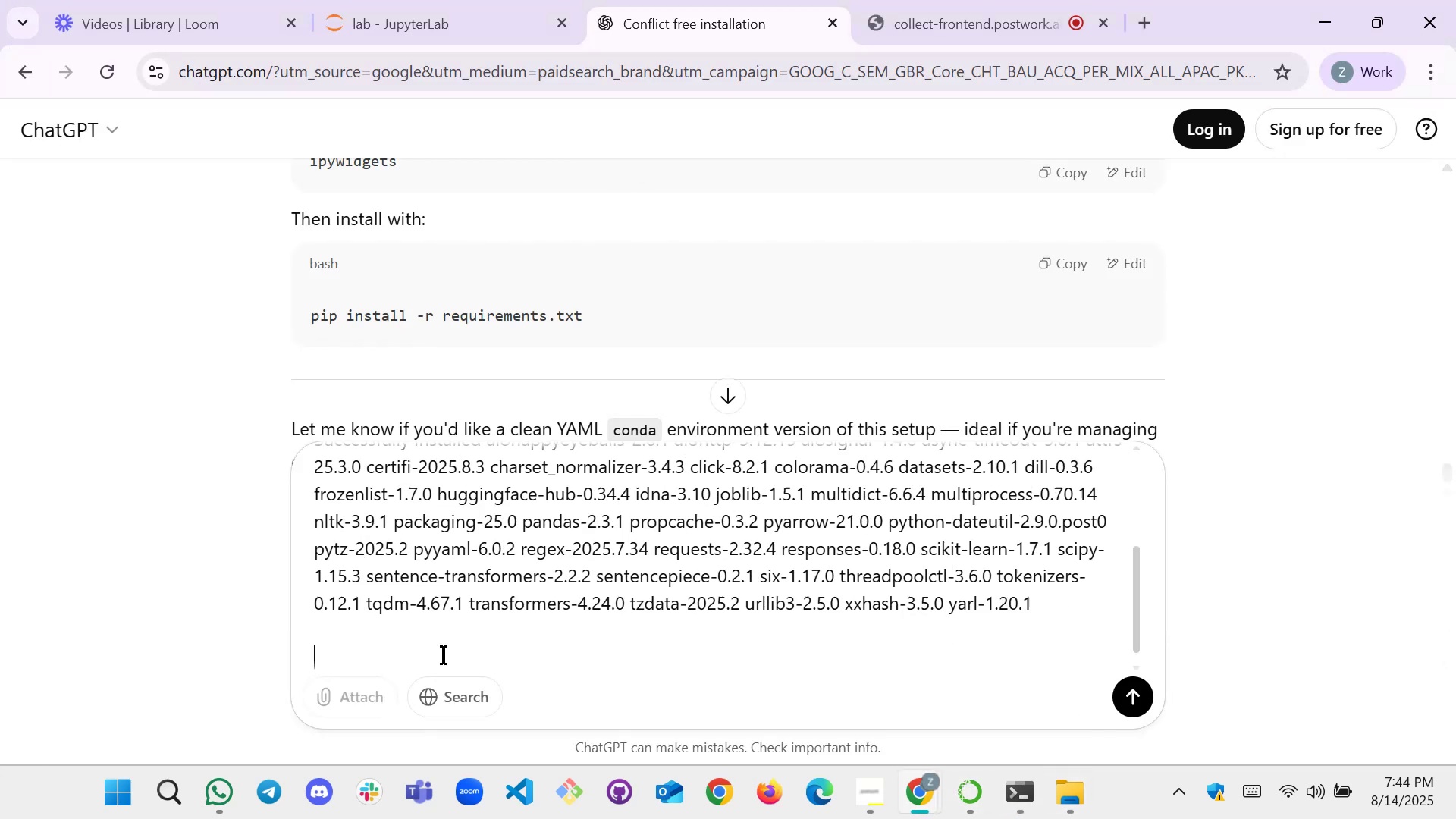 
key(Shift+Enter)
 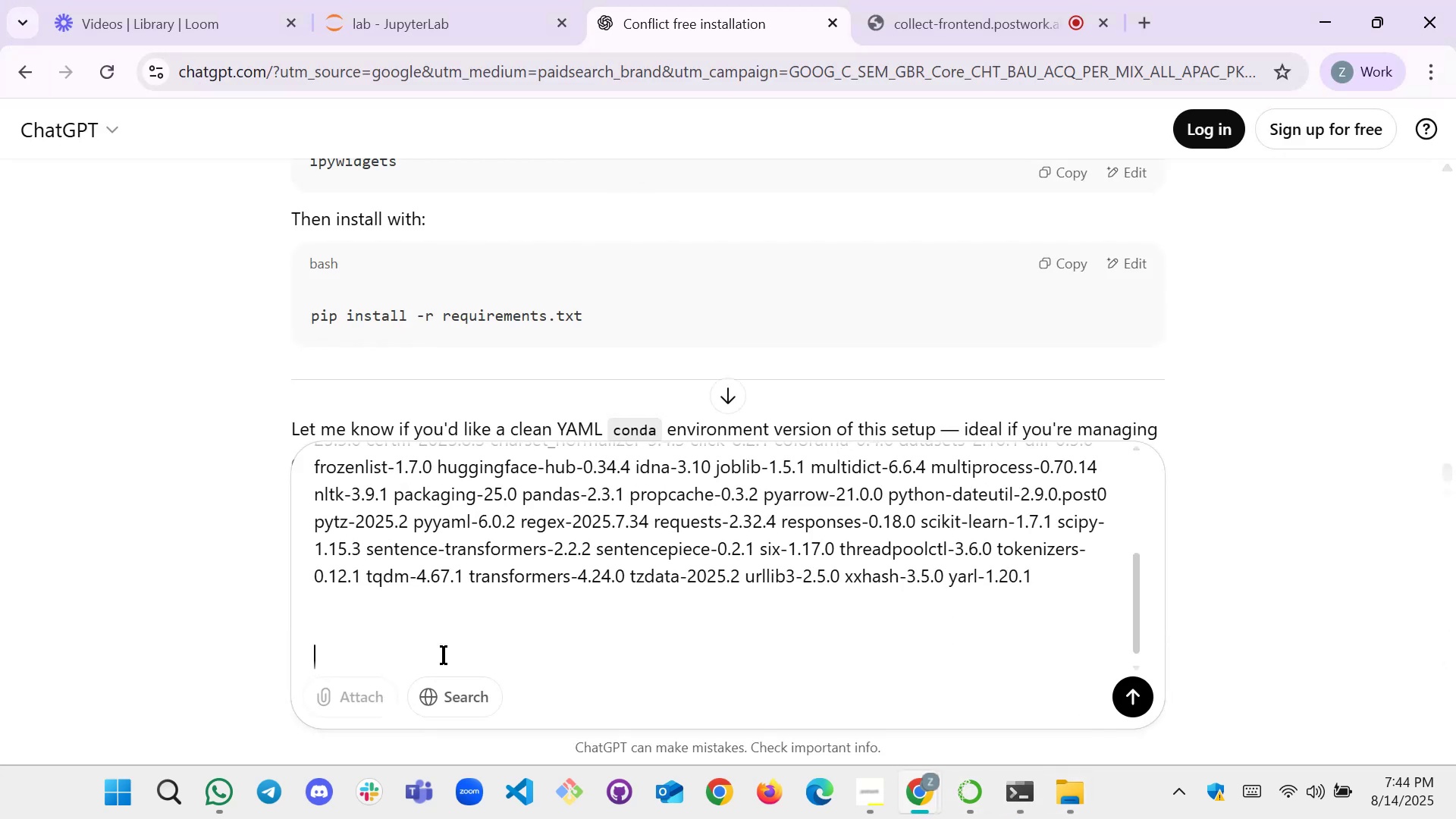 
type(thi)
key(Backspace)
type(ese are the libraries you gave me earlier to install in my venv .. dont cause col)
key(Backspace)
type(nflict with it)
key(Backspace)
key(Backspace)
type(these)
 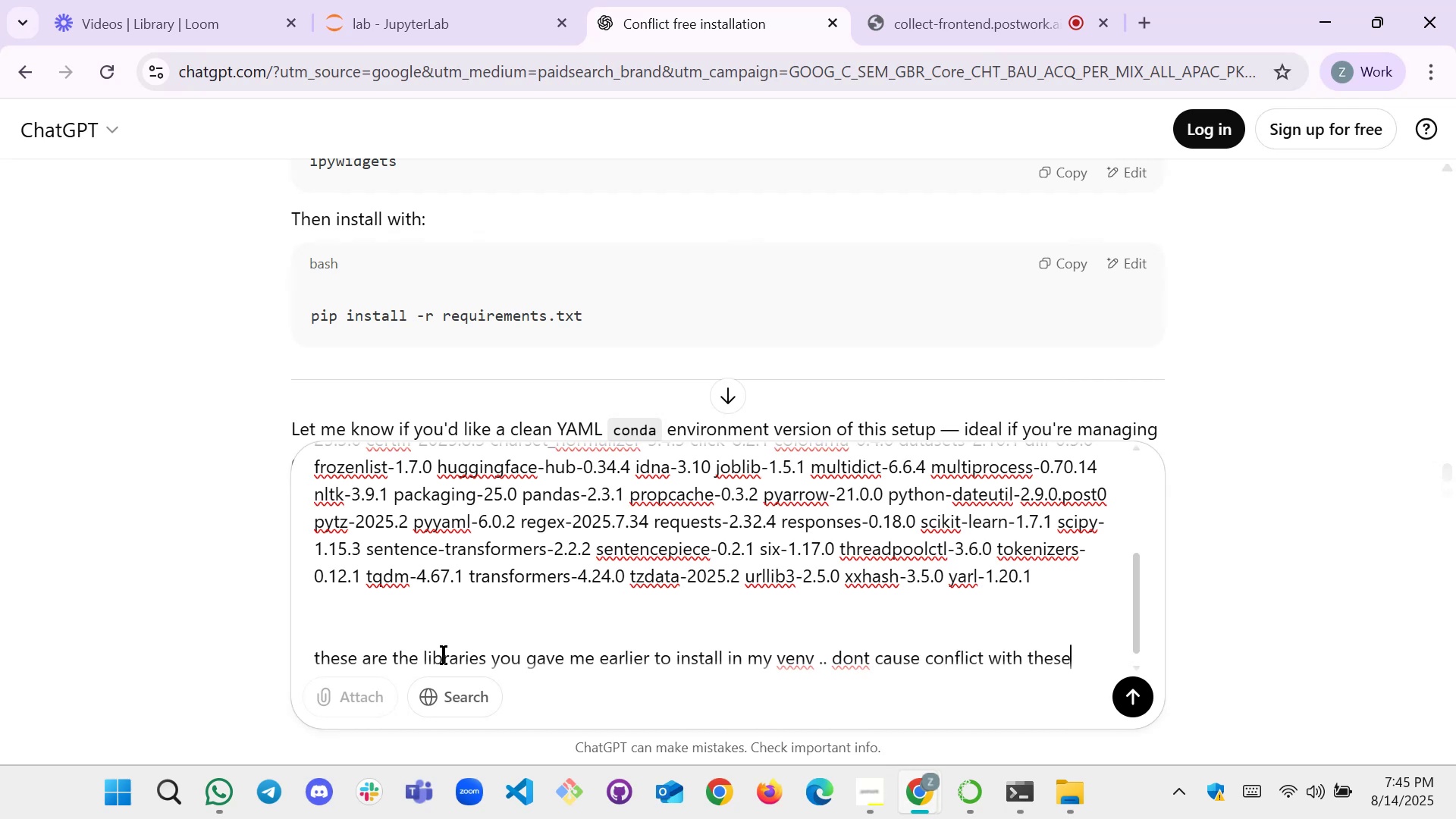 
key(Enter)
 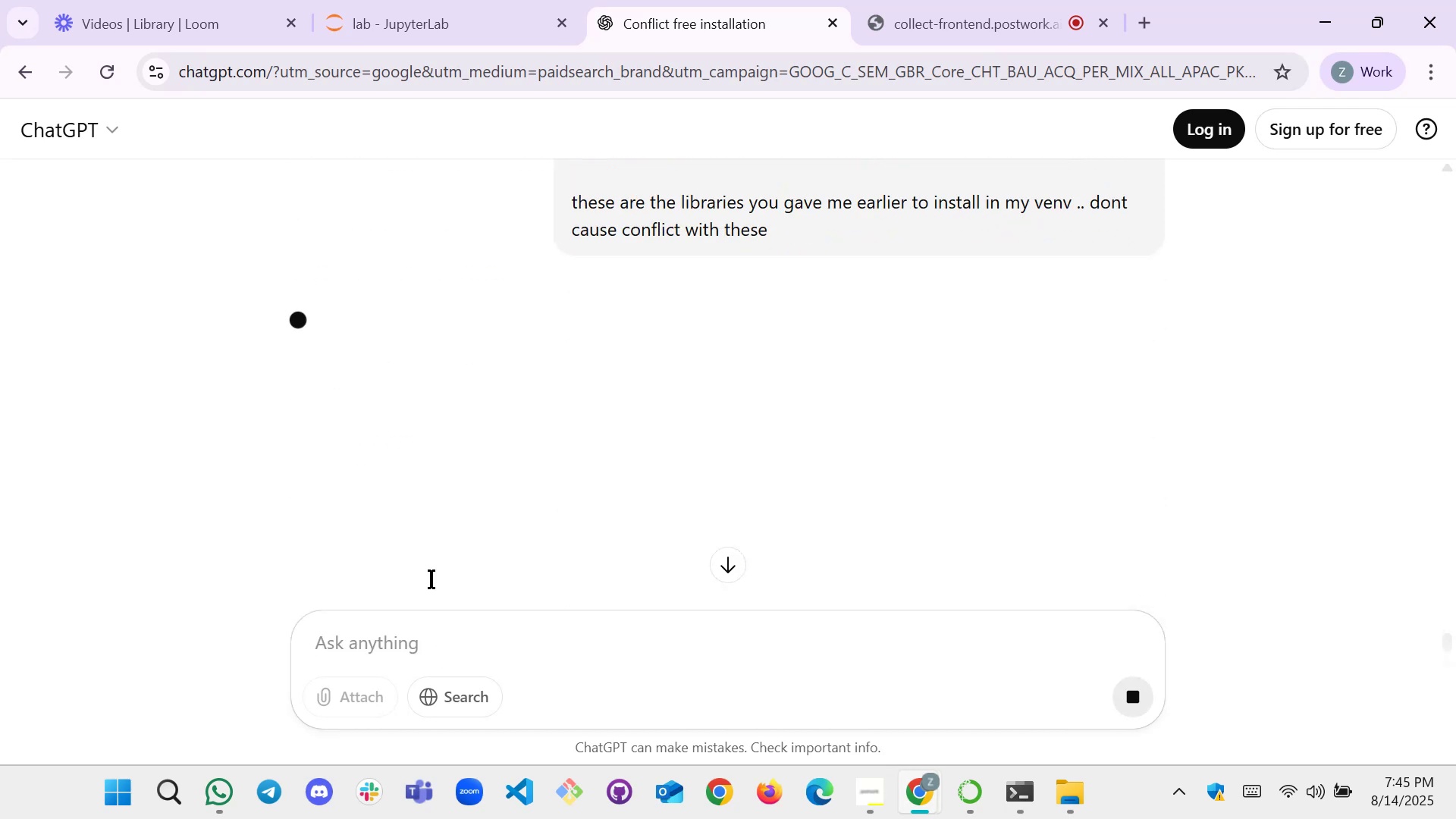 
left_click([442, 0])
 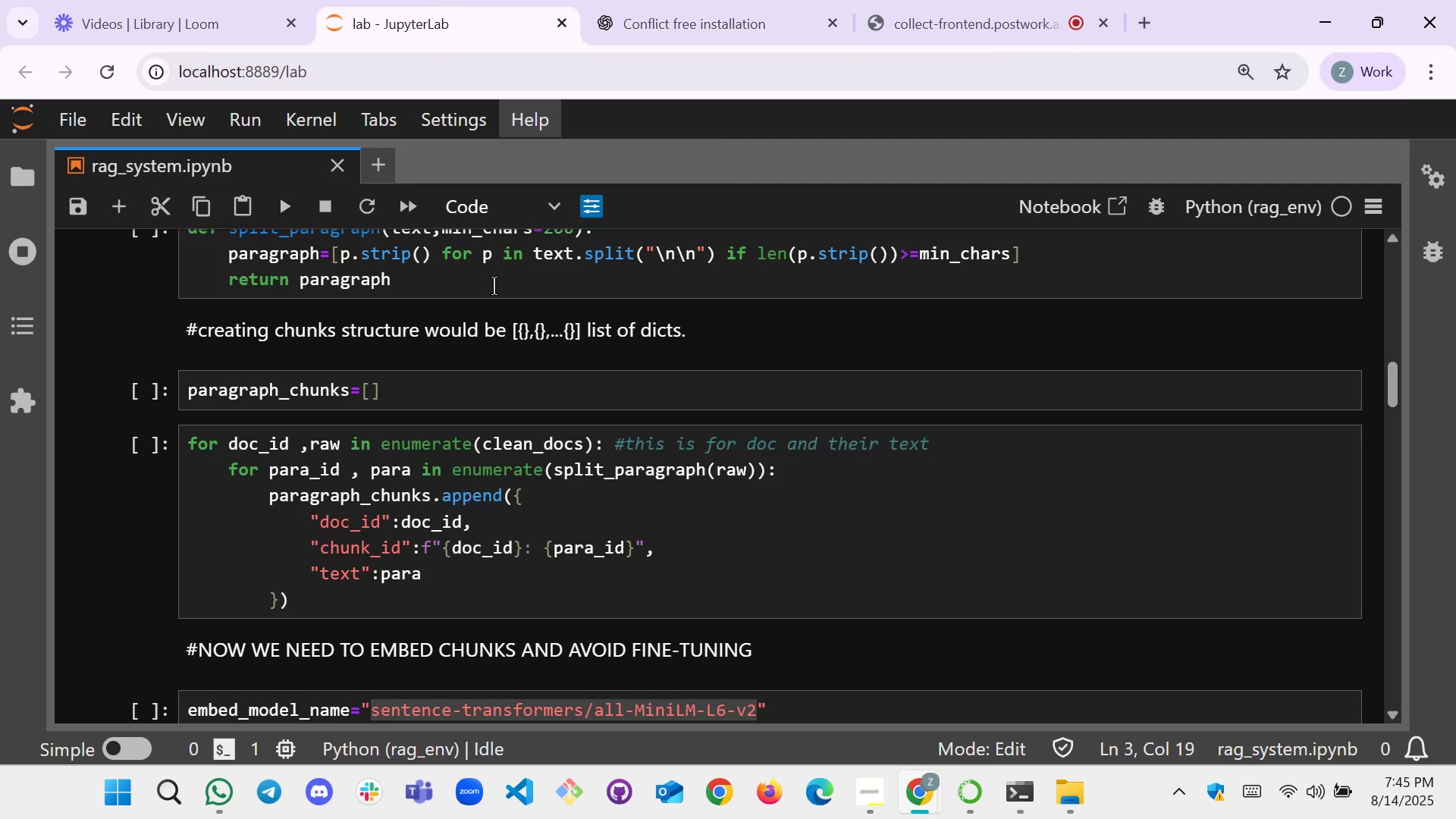 
scroll: coordinate [534, 391], scroll_direction: down, amount: 5.0
 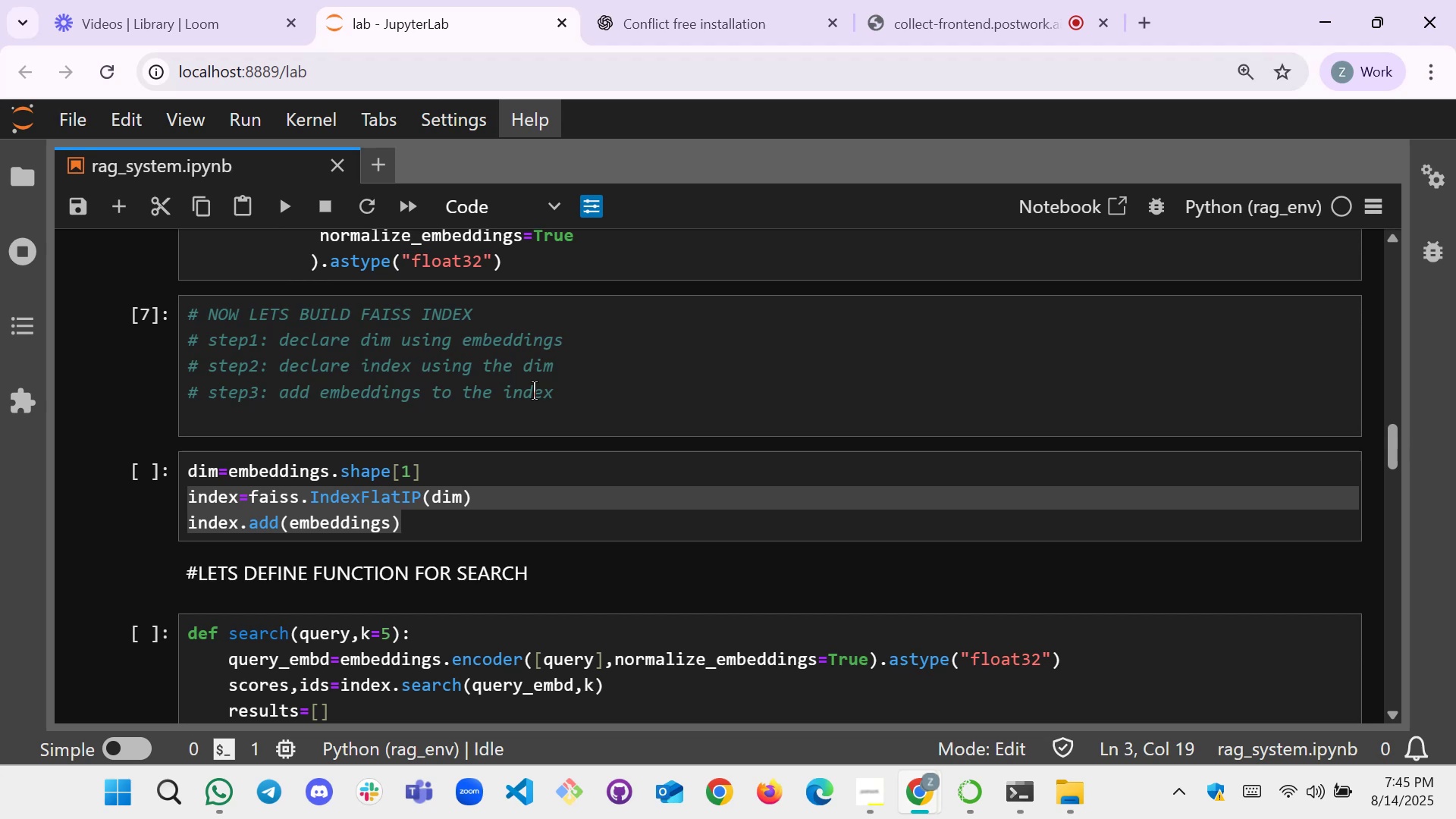 
wait(17.39)
 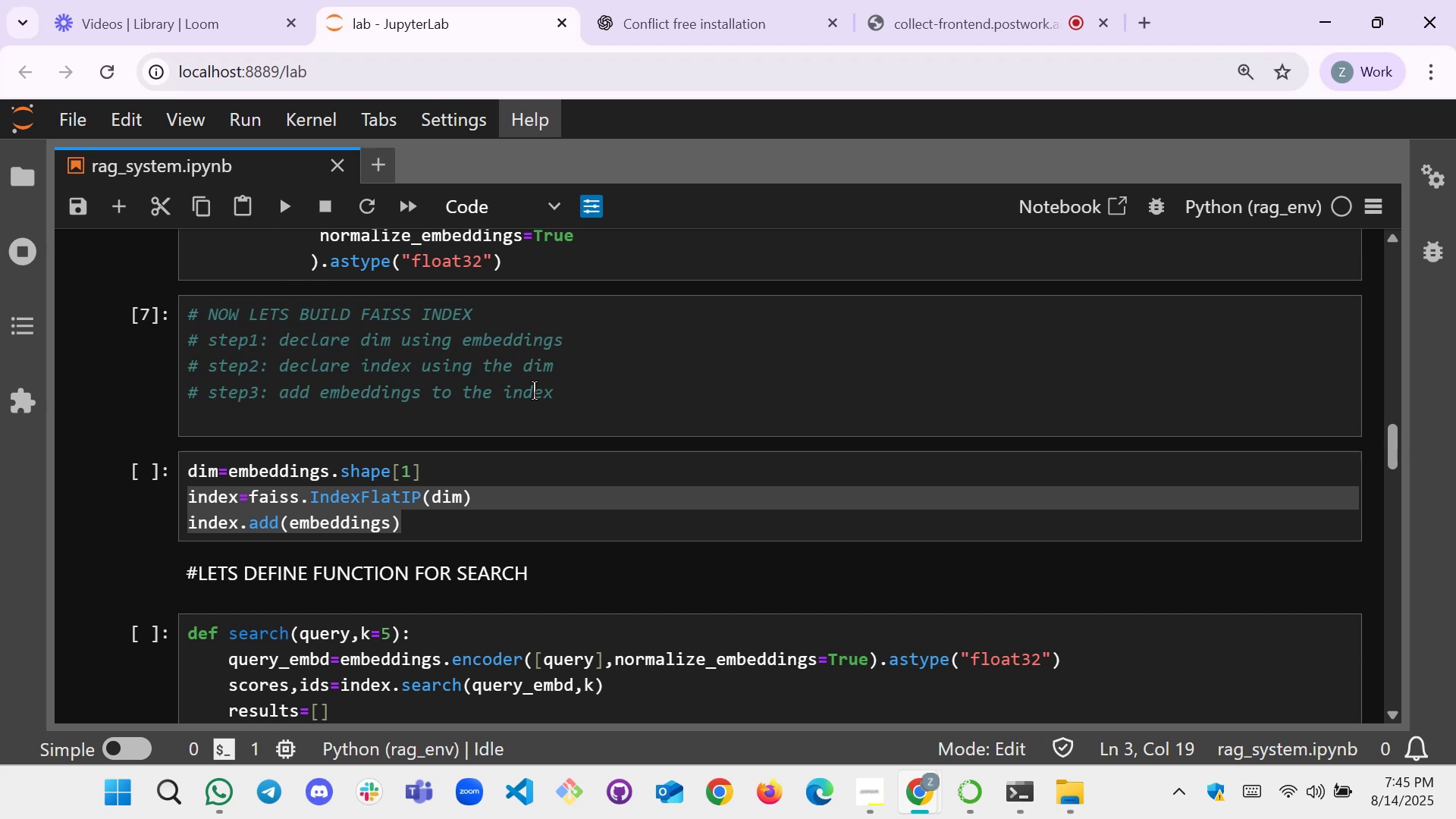 
scroll: coordinate [436, 476], scroll_direction: up, amount: 18.0
 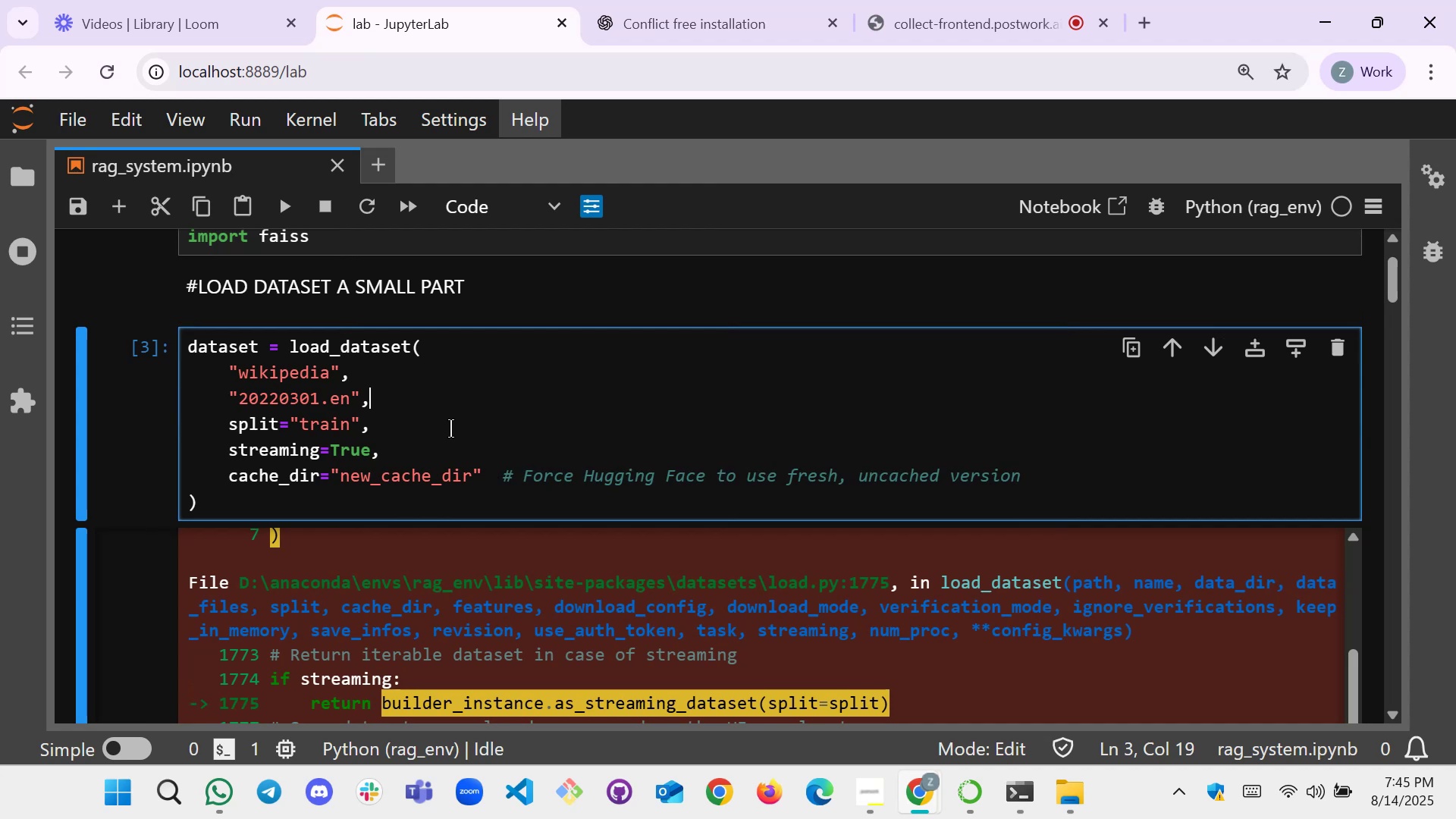 
scroll: coordinate [425, 430], scroll_direction: down, amount: 7.0
 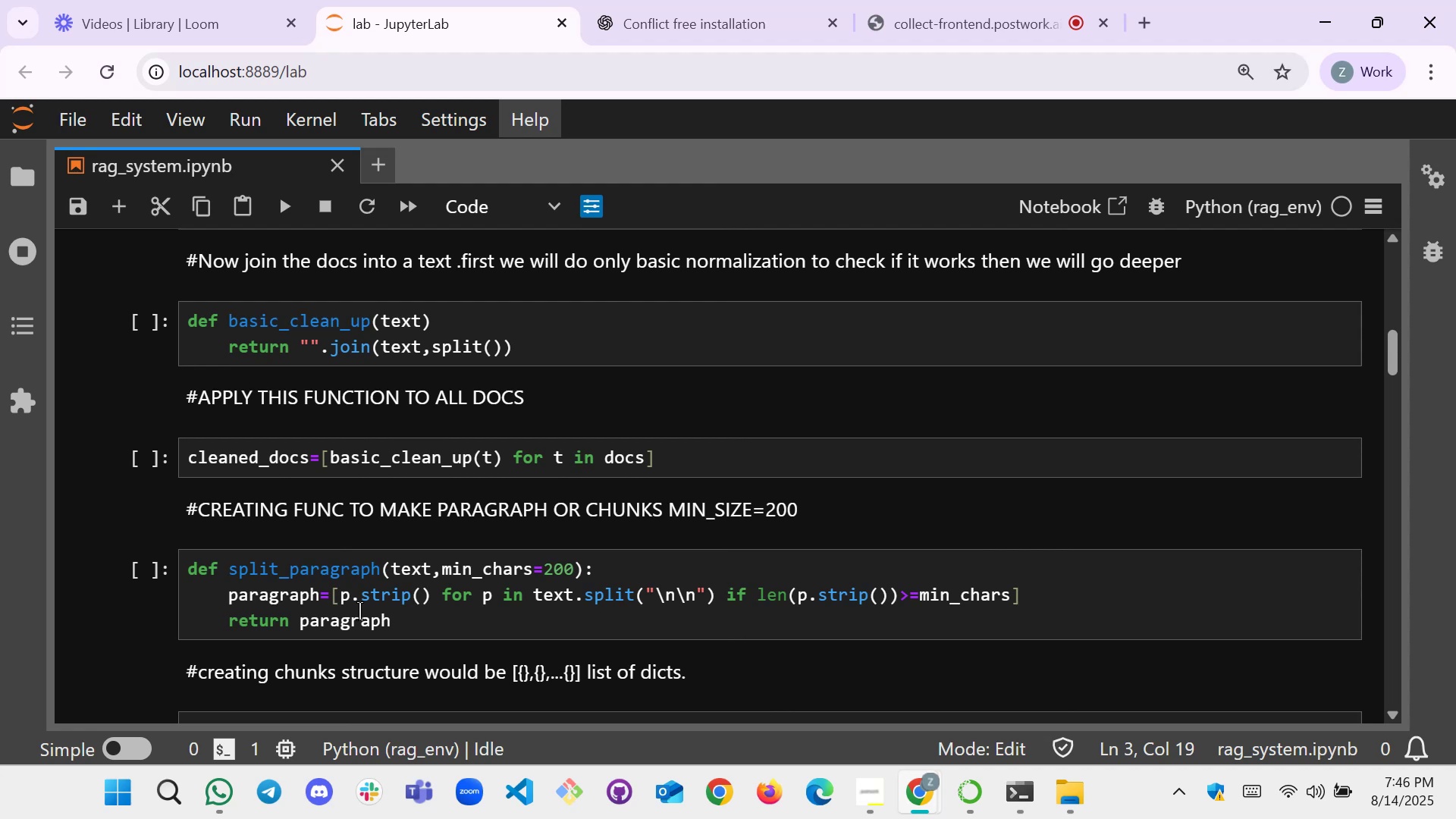 
wait(18.1)
 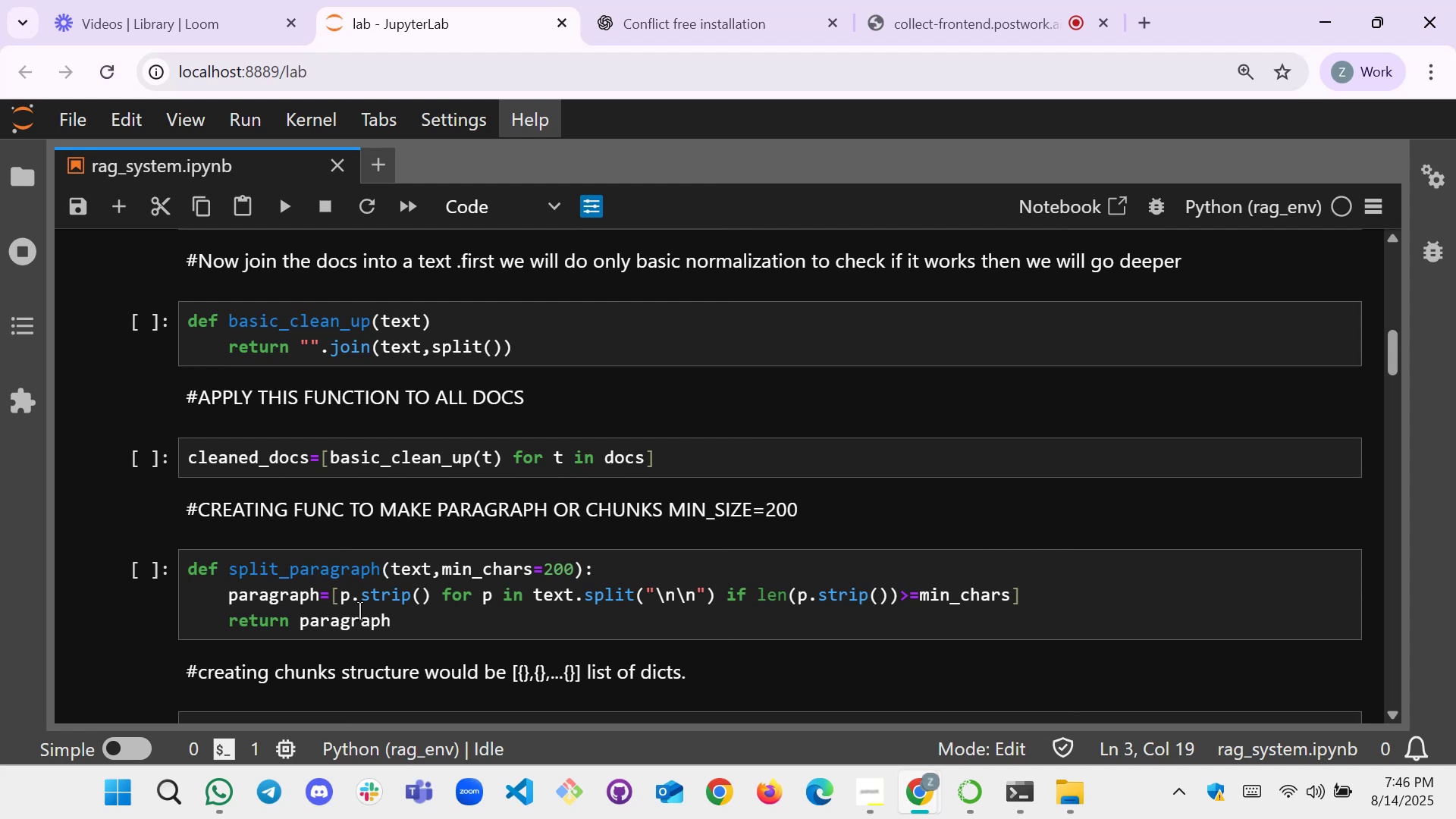 
scroll: coordinate [416, 519], scroll_direction: down, amount: 3.0
 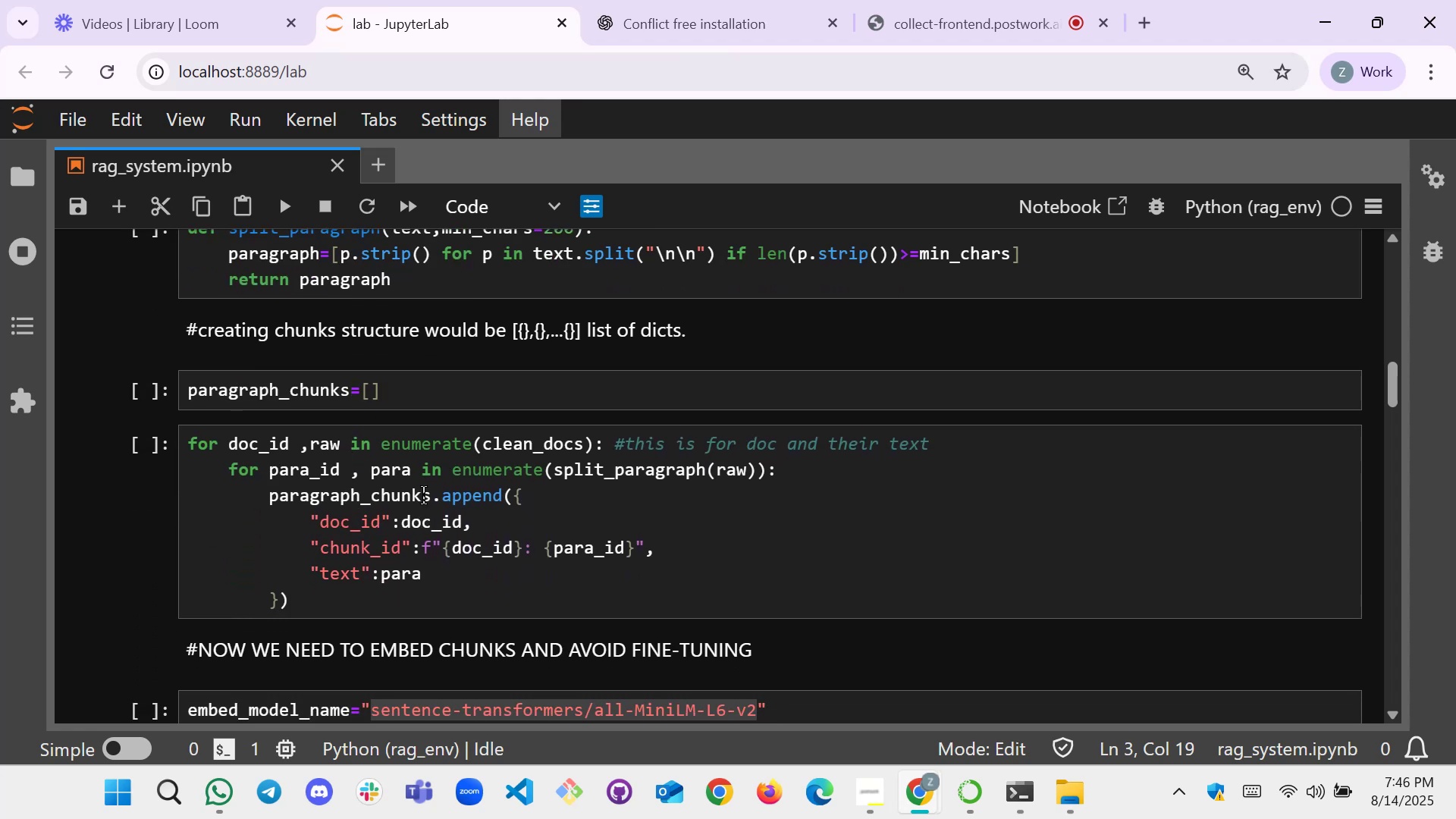 
scroll: coordinate [439, 472], scroll_direction: up, amount: 1.0
 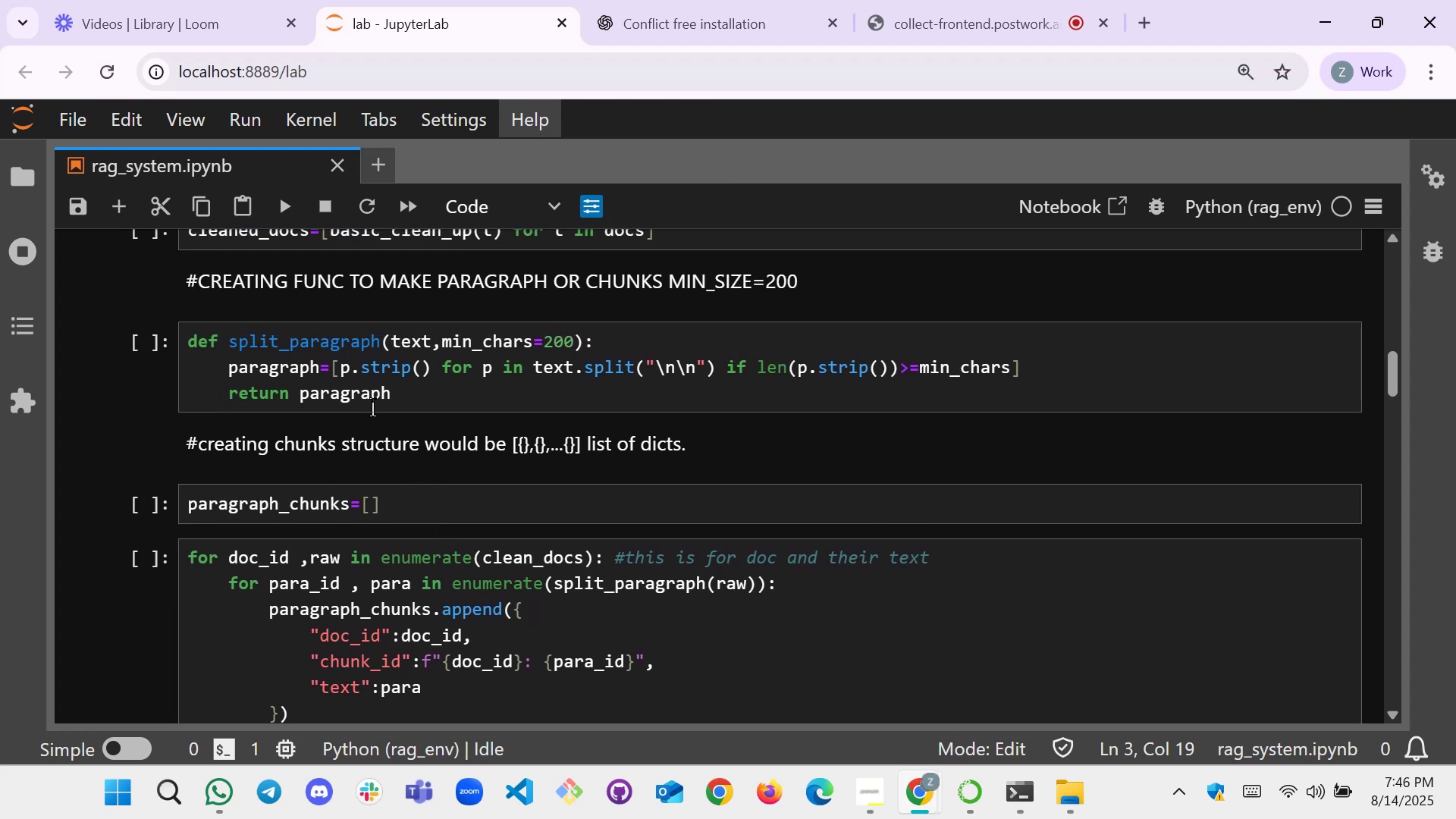 
scroll: coordinate [409, 469], scroll_direction: down, amount: 5.0
 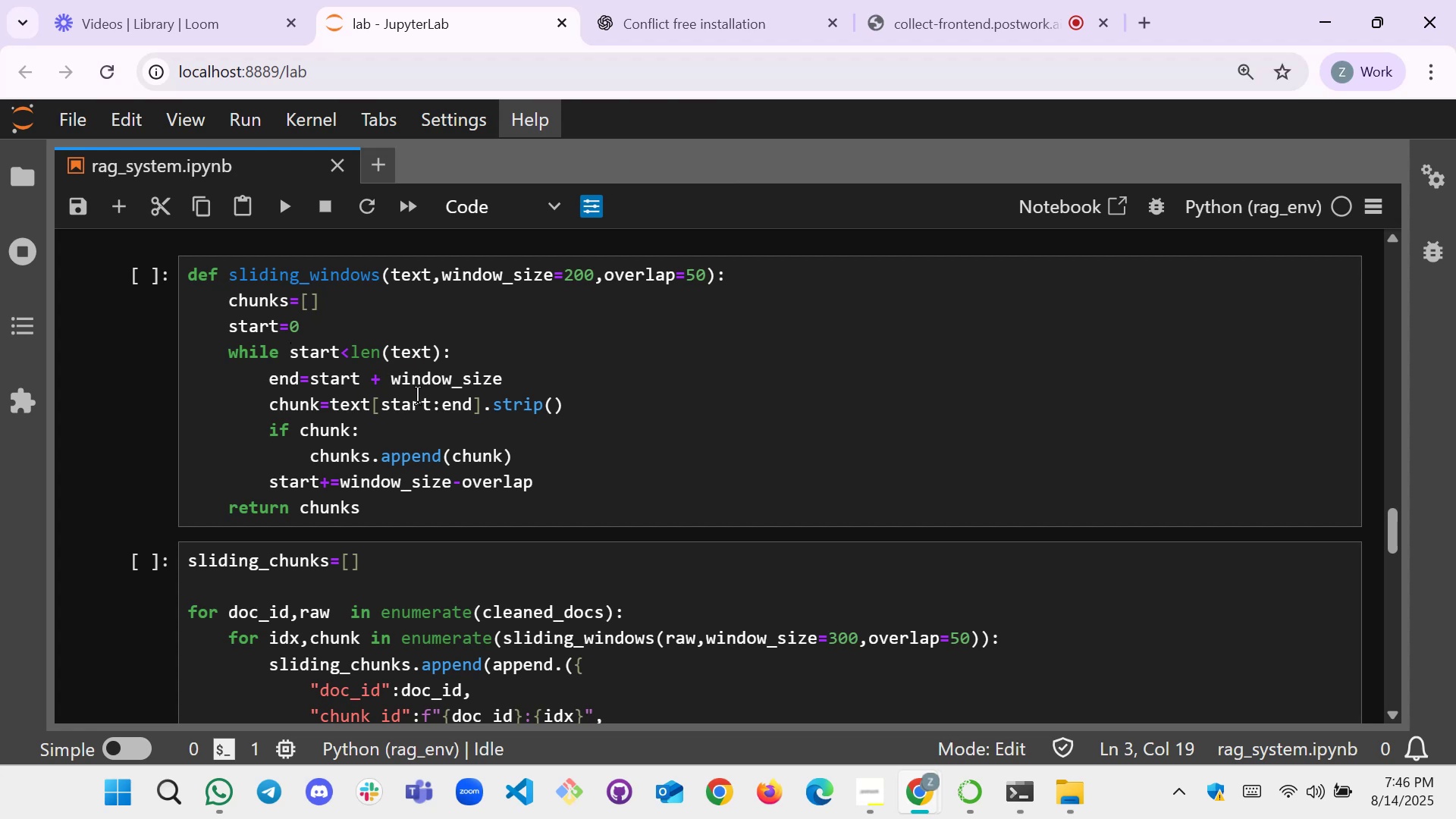 
wait(22.34)
 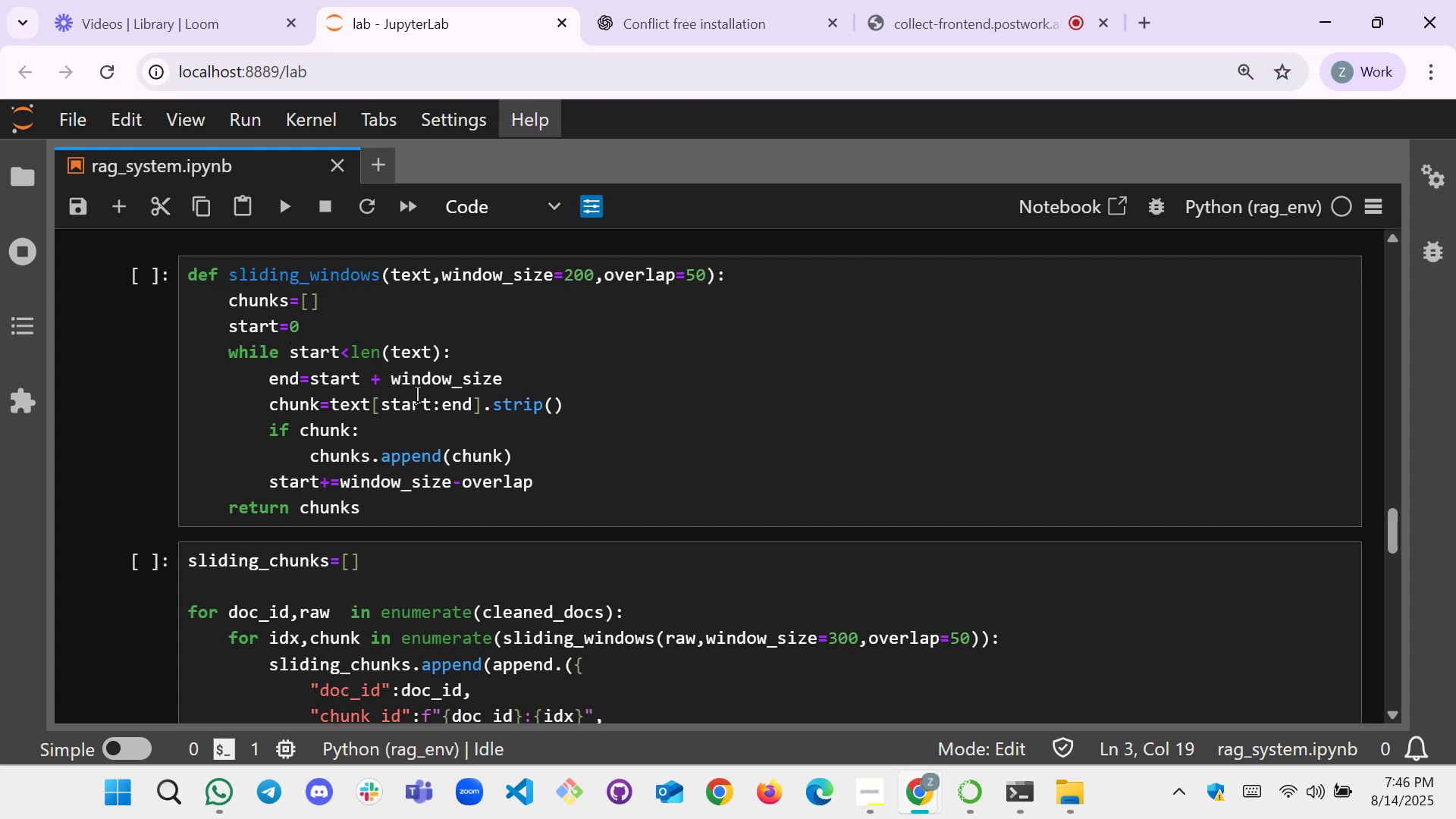 
scroll: coordinate [484, 392], scroll_direction: down, amount: 2.0
 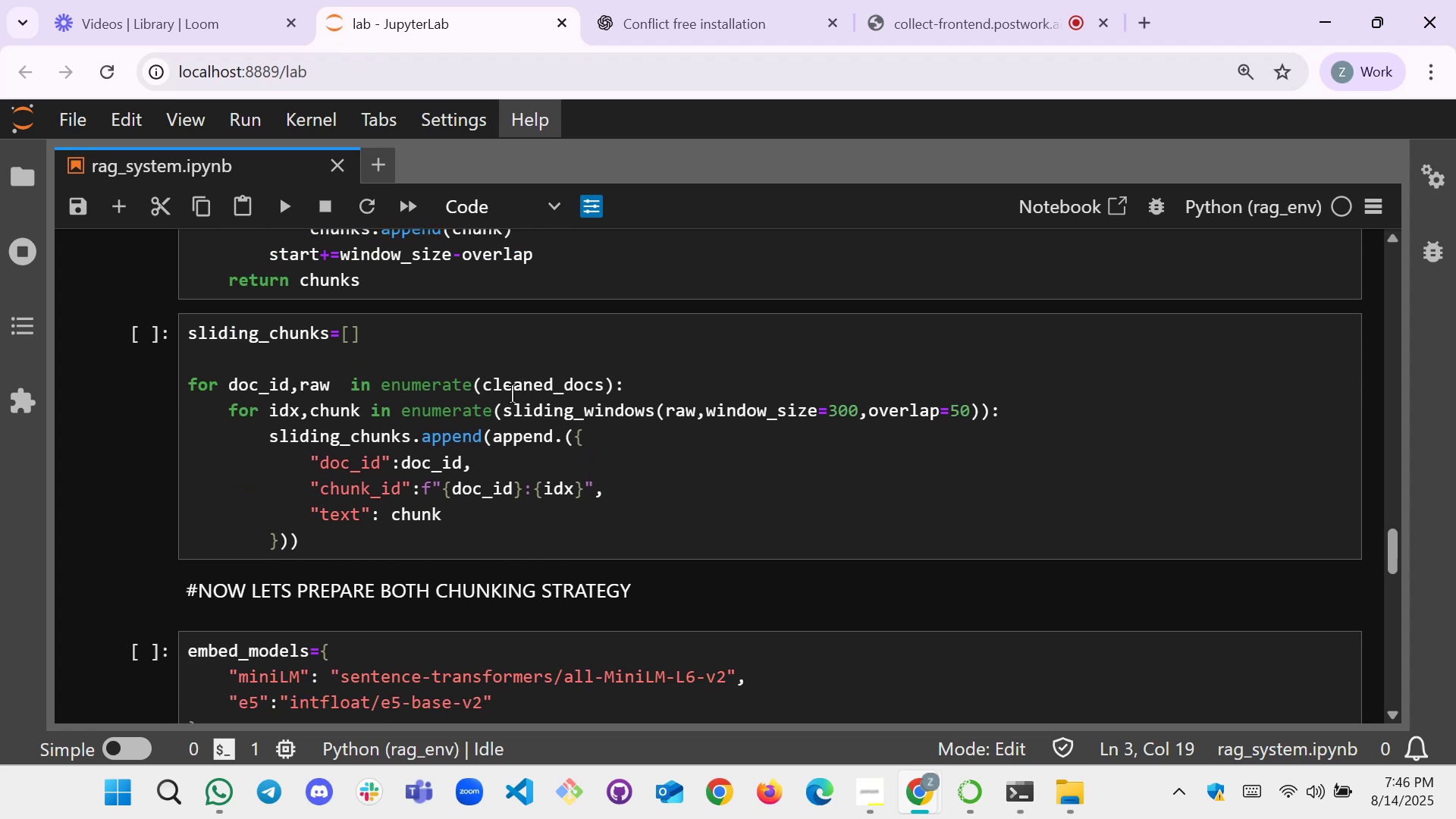 
left_click([653, 0])
 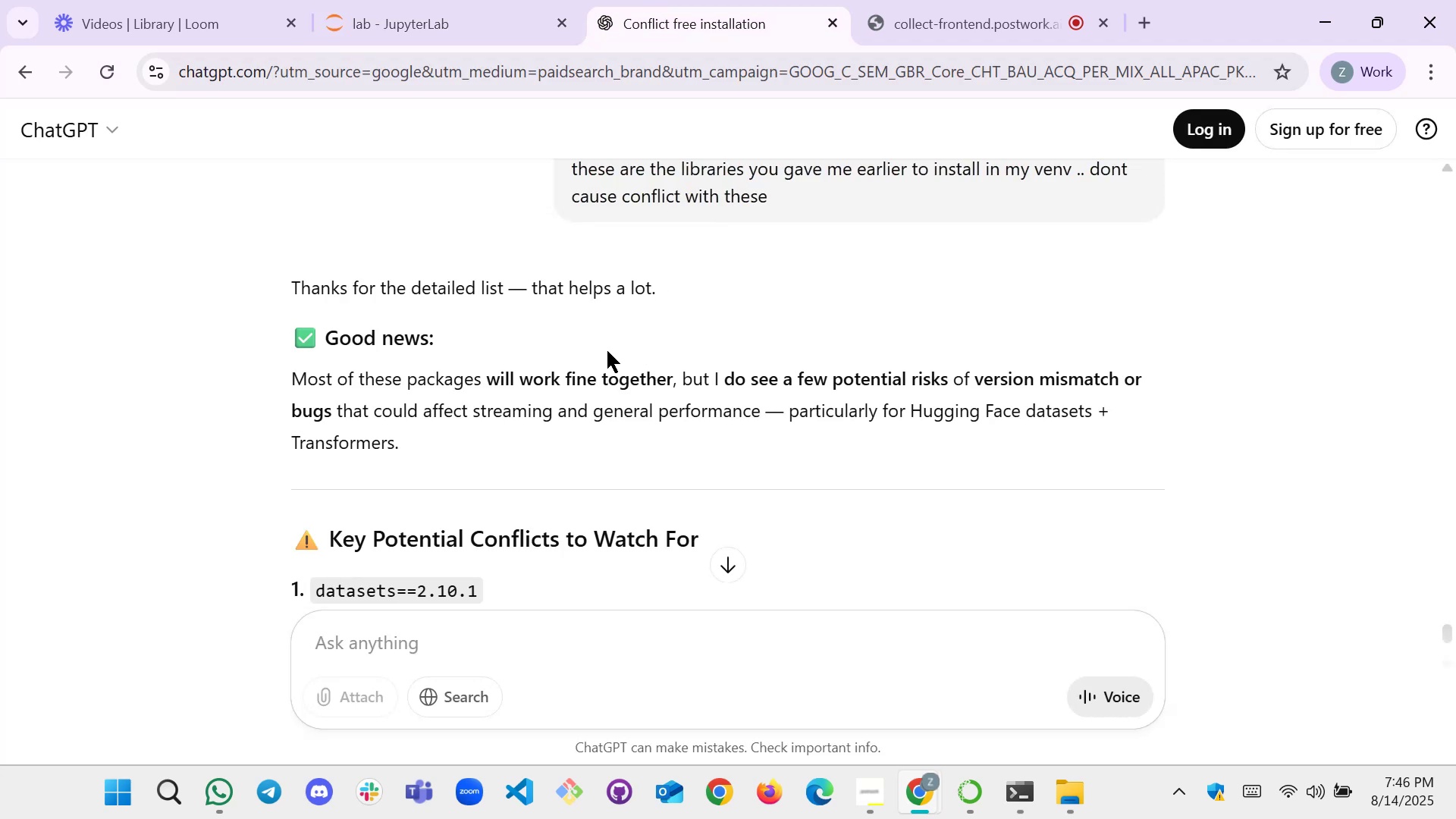 
scroll: coordinate [630, 337], scroll_direction: down, amount: 3.0
 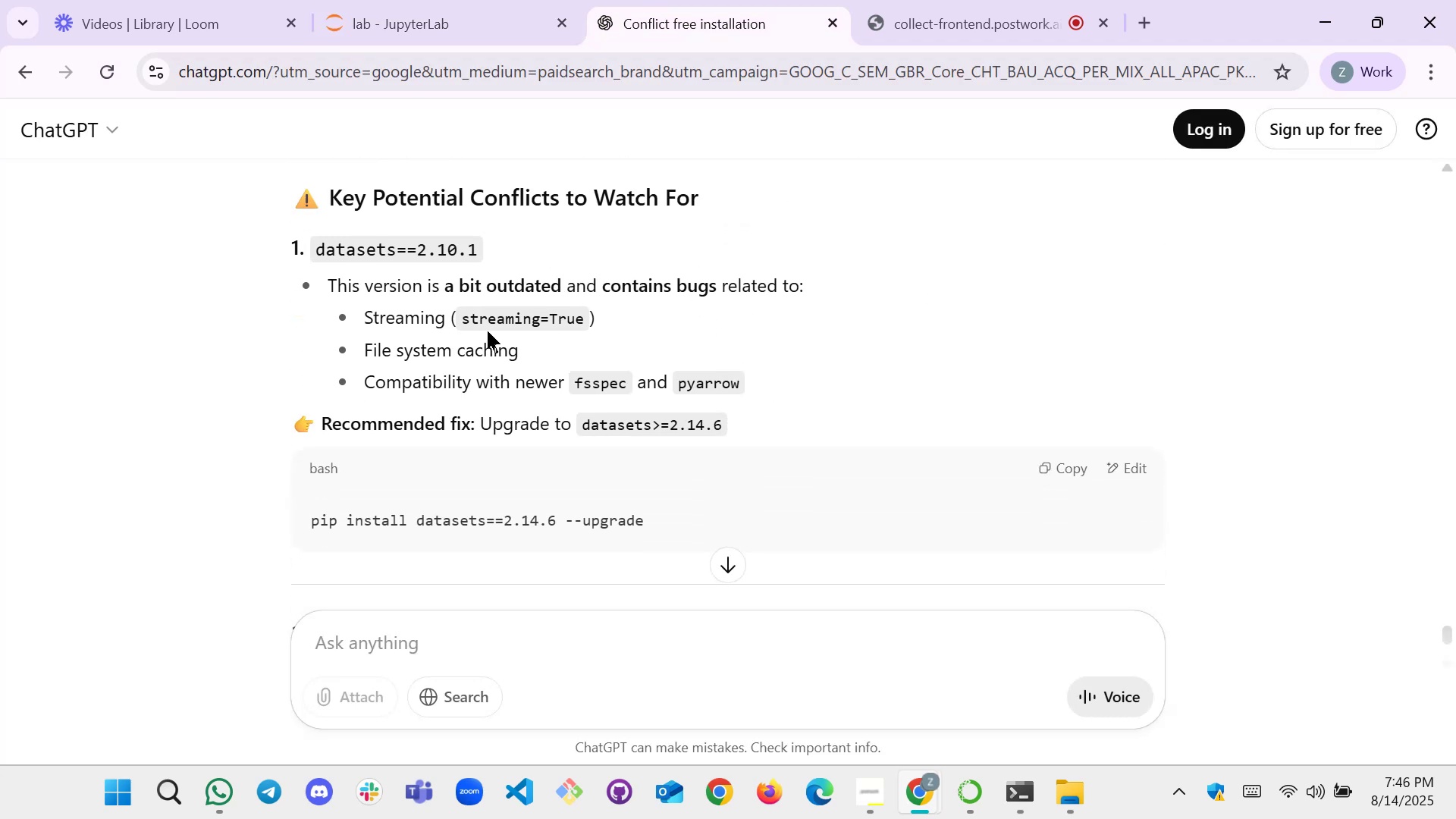 
wait(5.09)
 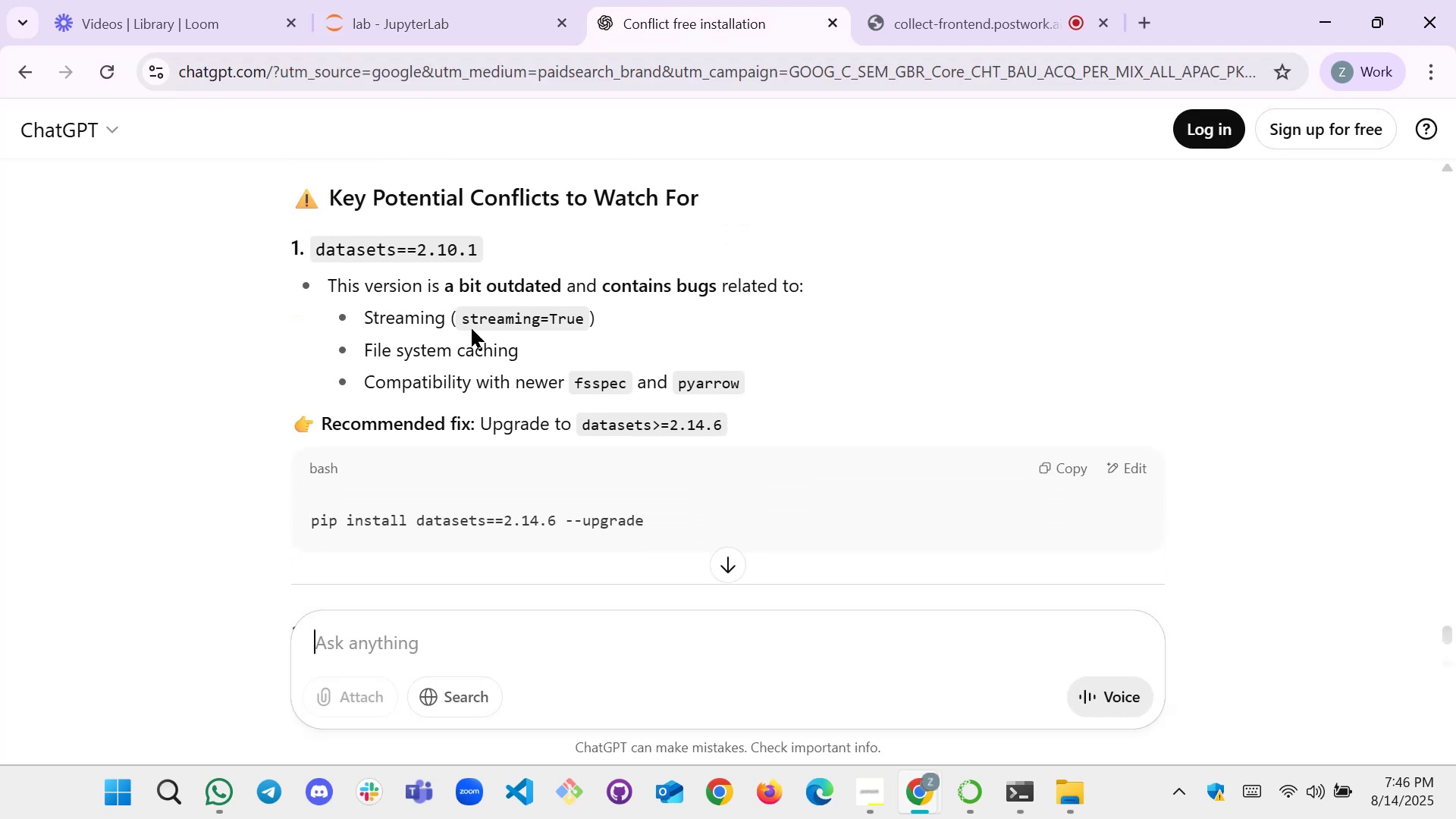 
scroll: coordinate [545, 340], scroll_direction: down, amount: 2.0
 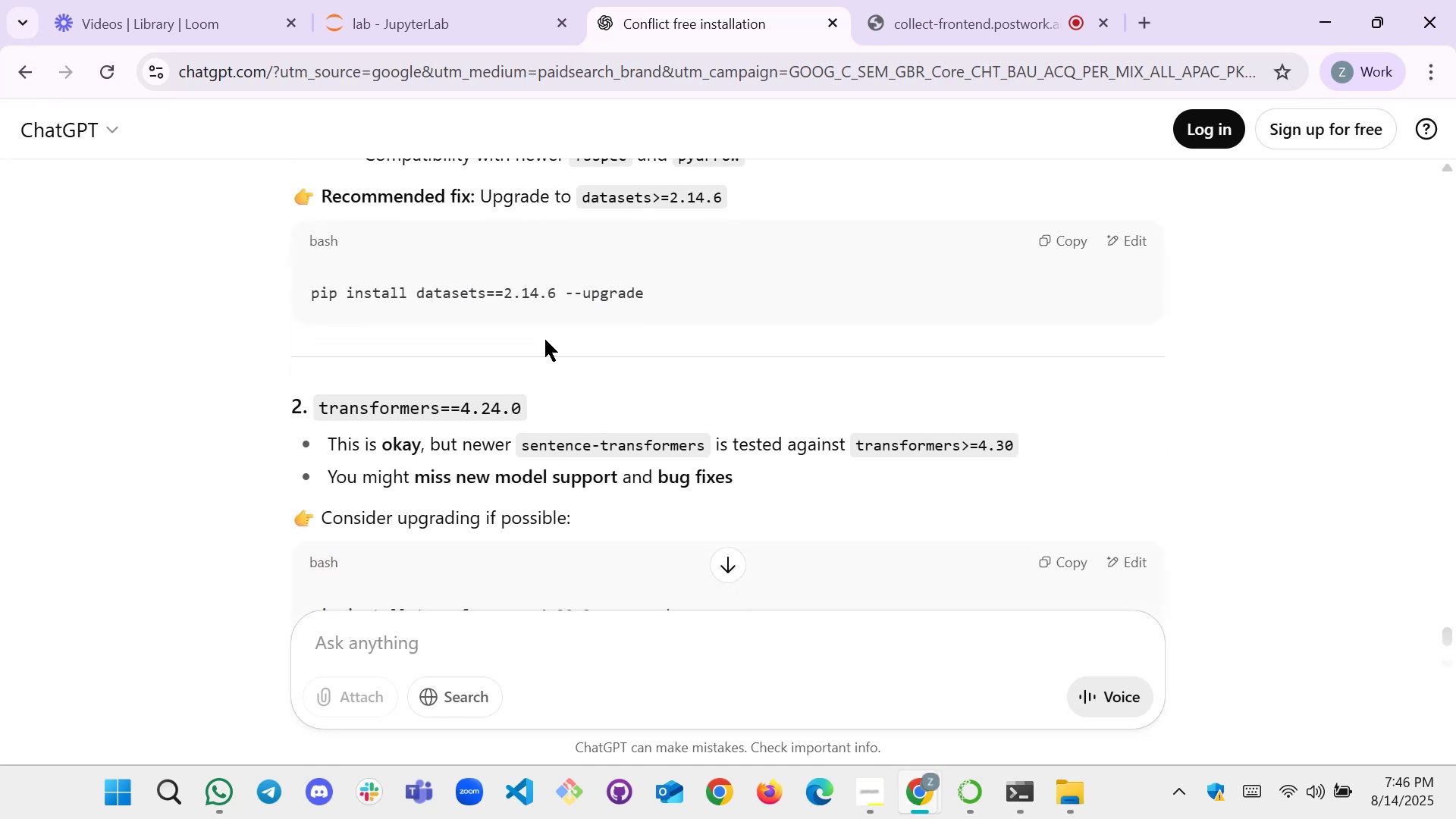 
scroll: coordinate [545, 340], scroll_direction: up, amount: 1.0
 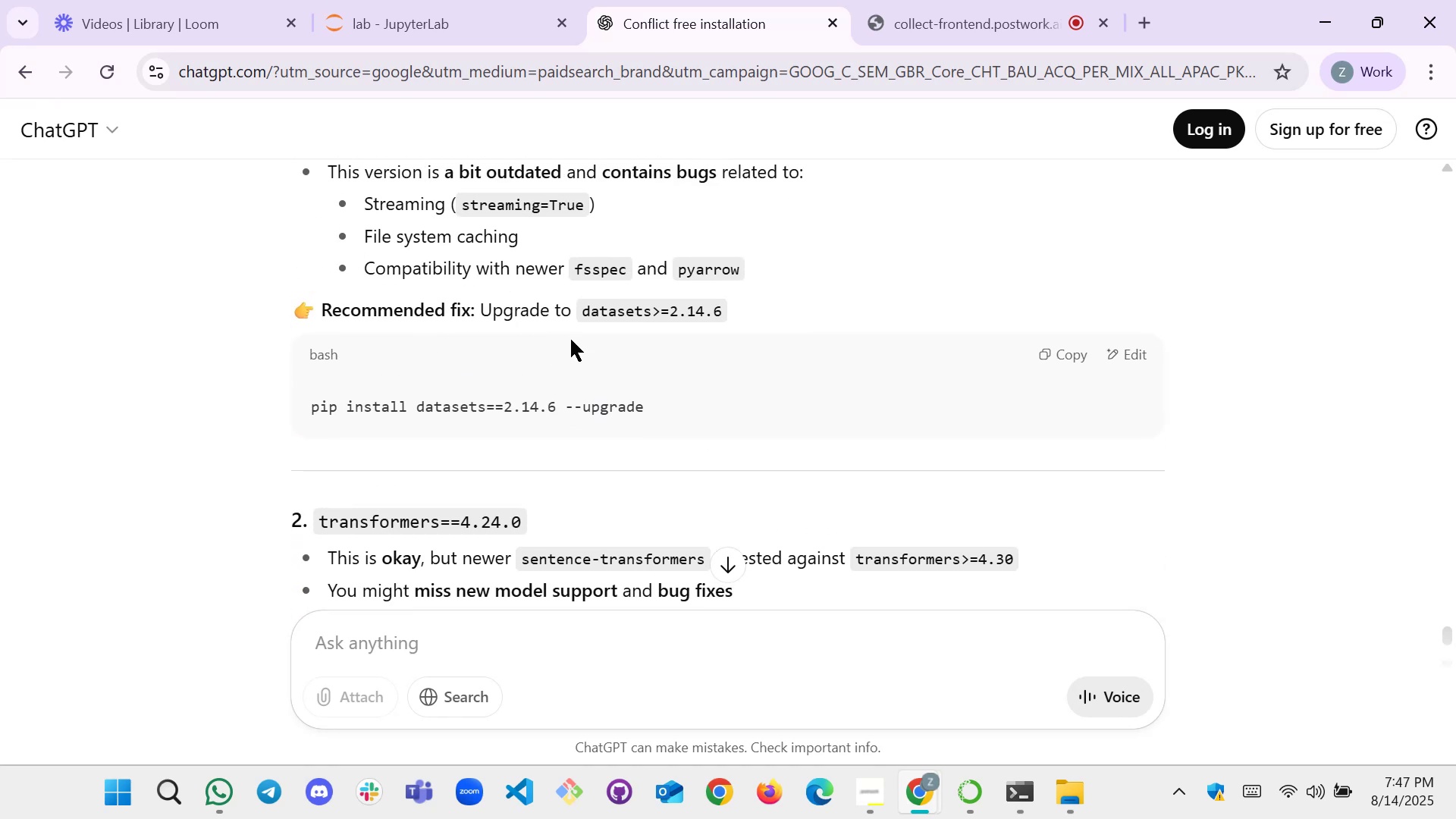 
scroll: coordinate [685, 322], scroll_direction: down, amount: 2.0
 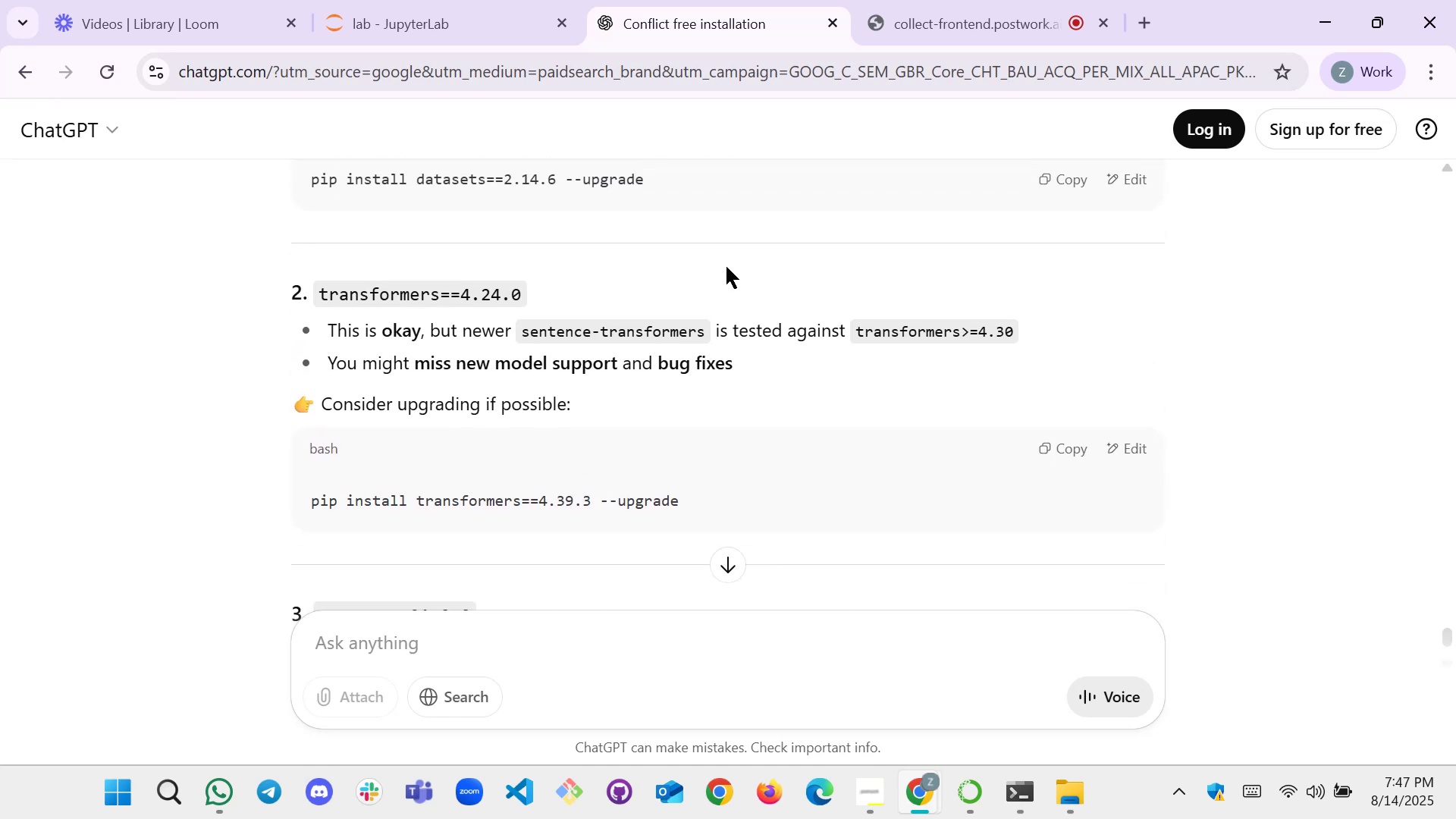 
wait(5.42)
 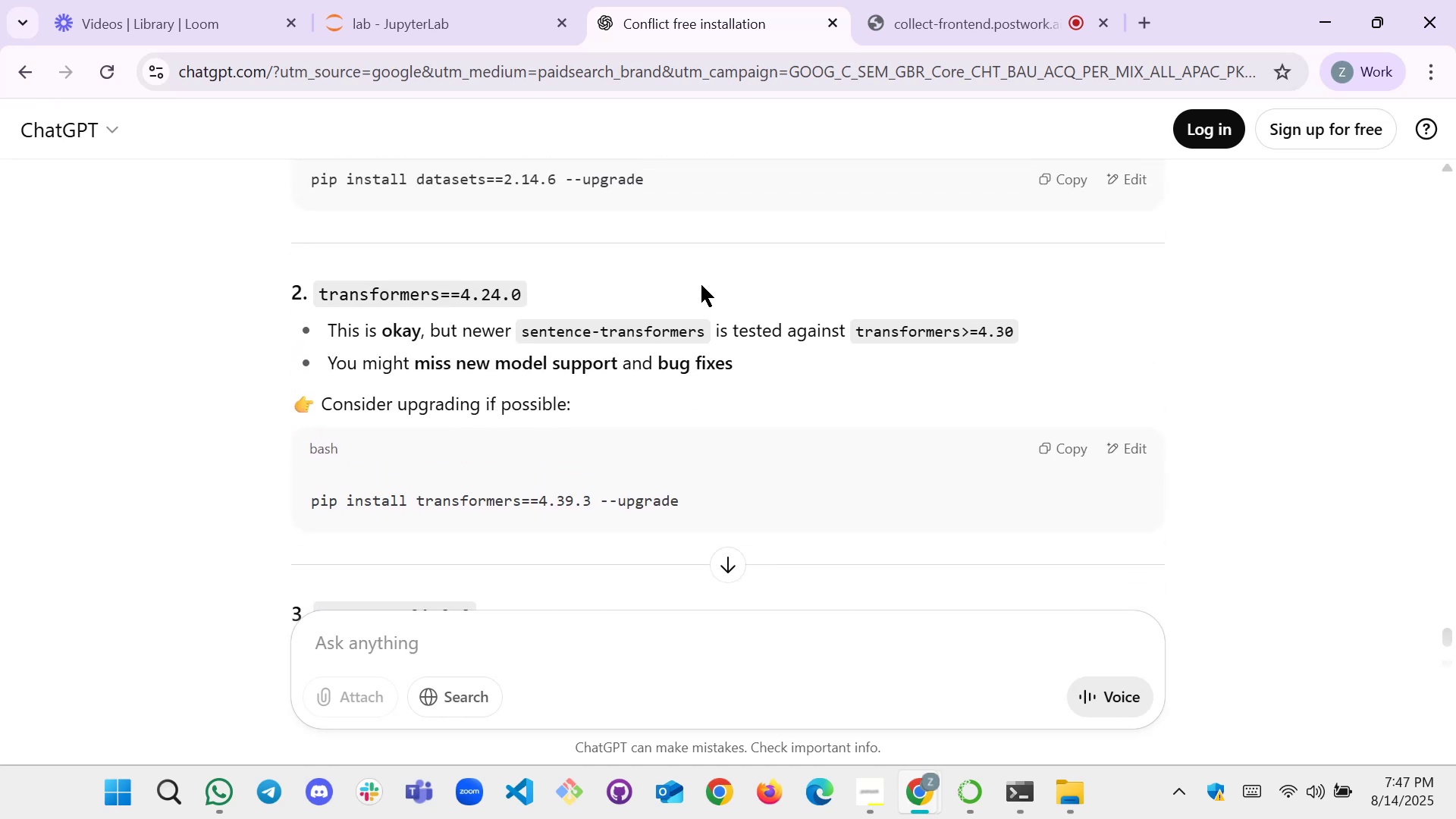 
scroll: coordinate [726, 267], scroll_direction: down, amount: 1.0
 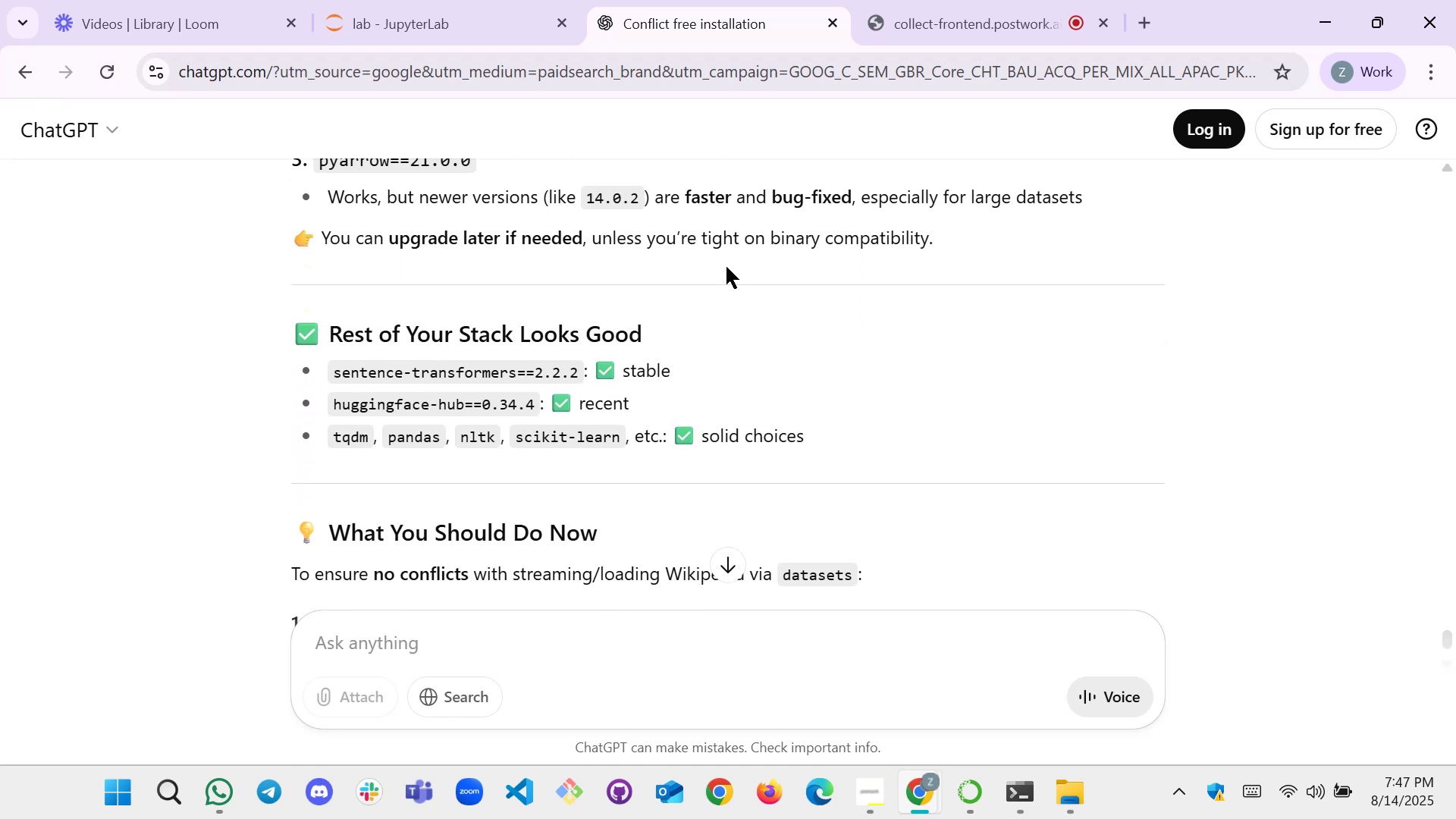 
scroll: coordinate [1034, 243], scroll_direction: up, amount: 5.0
 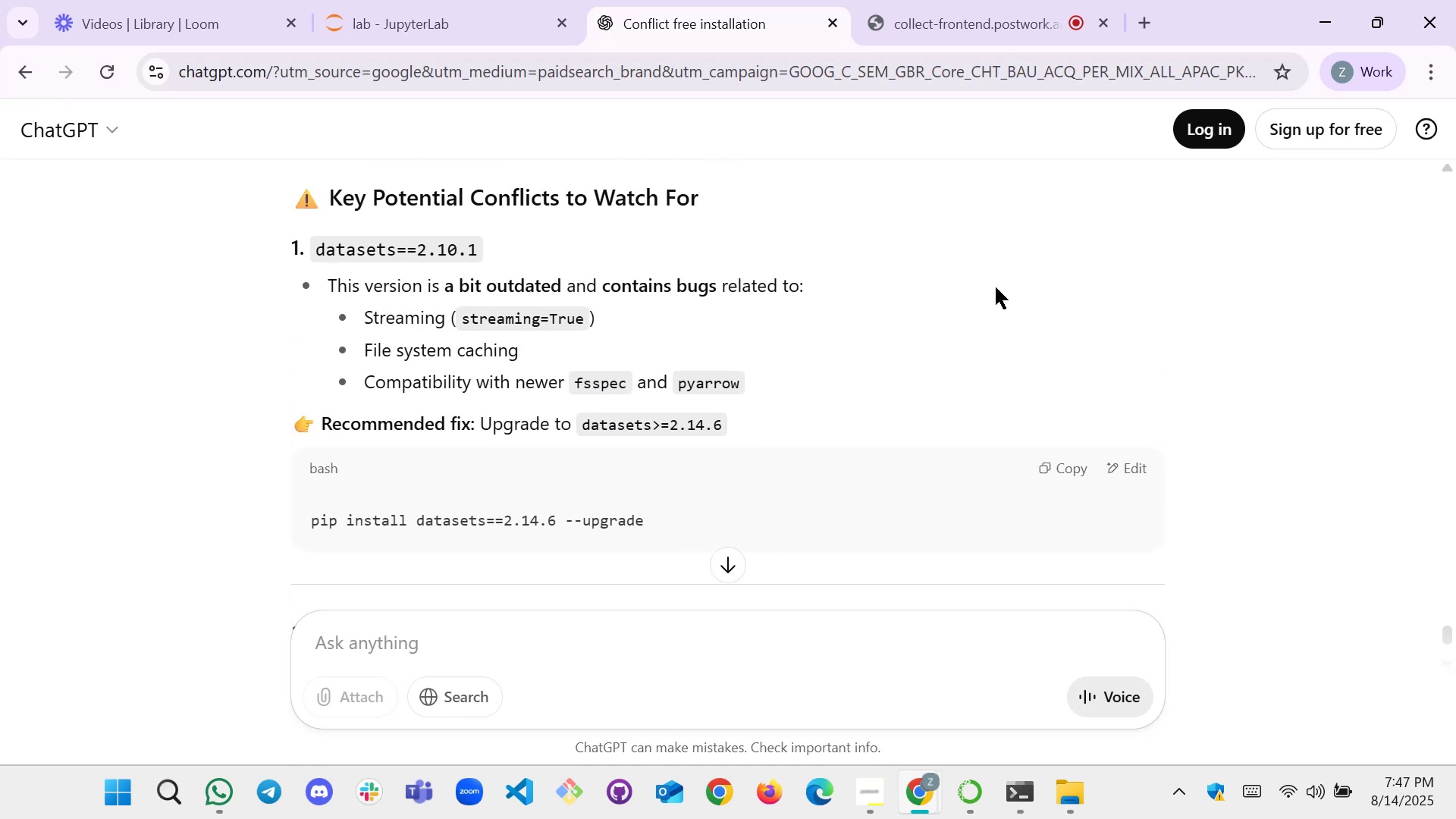 
scroll: coordinate [980, 317], scroll_direction: down, amount: 1.0
 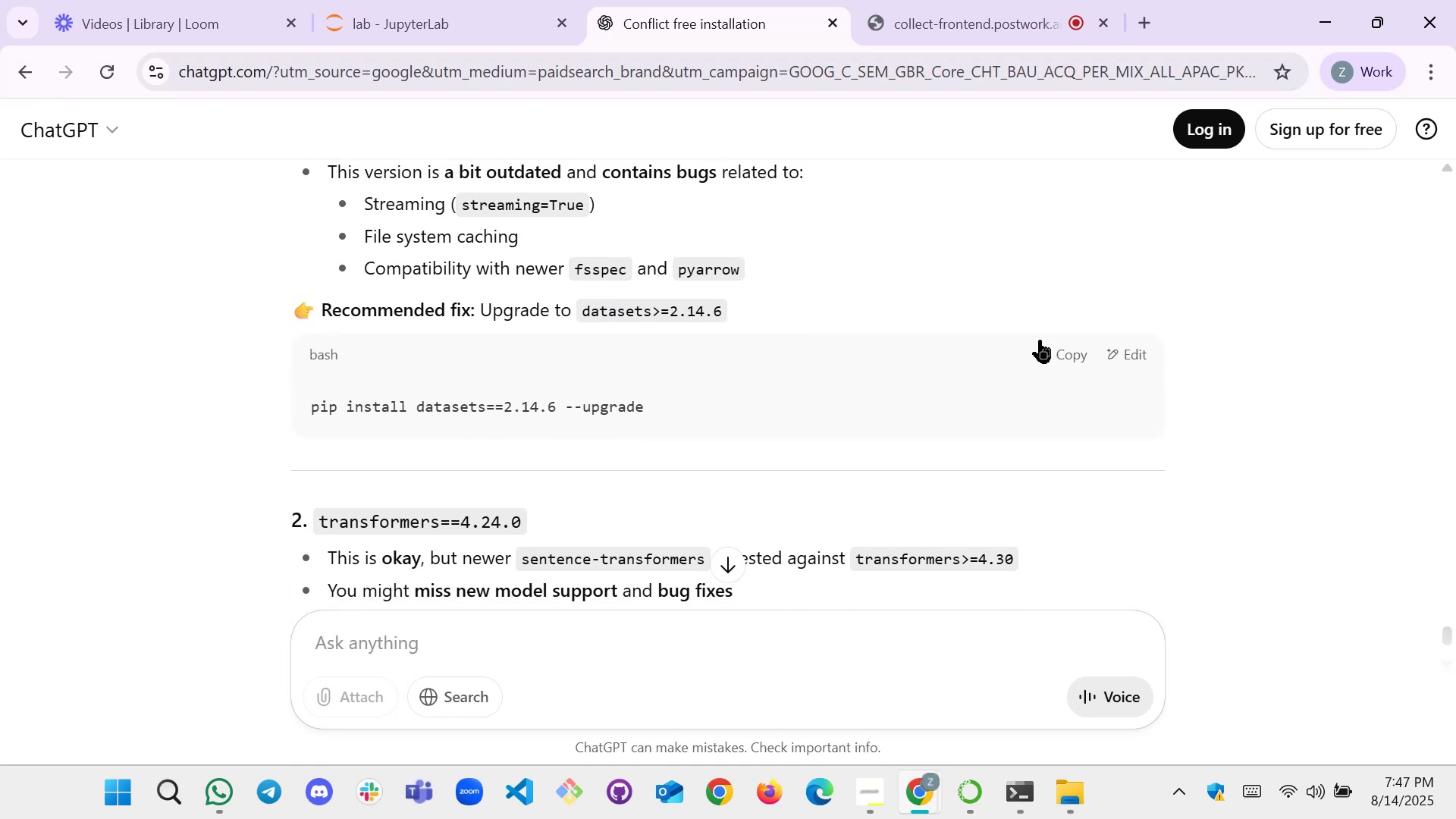 
left_click([1060, 348])
 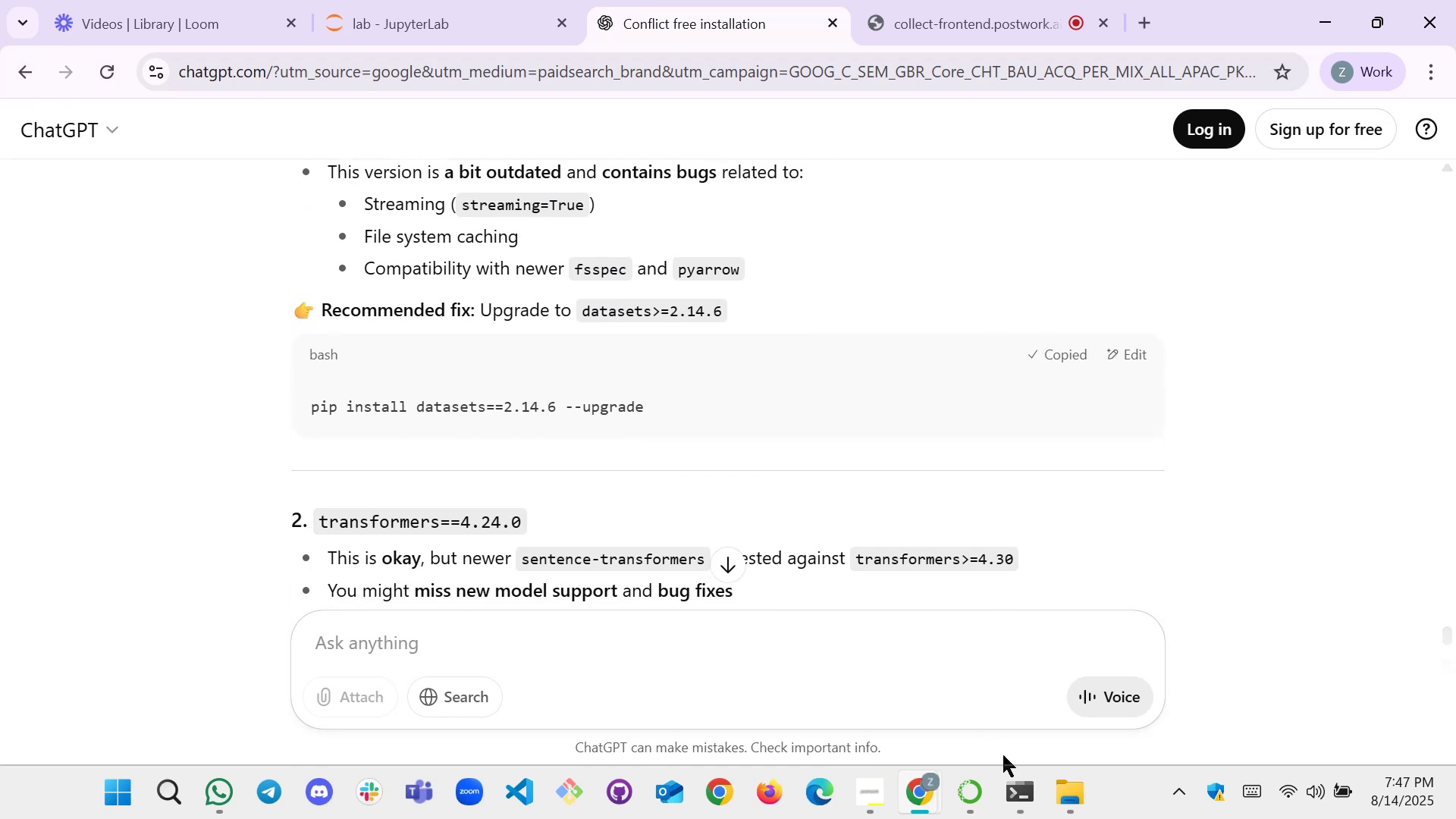 
left_click([1026, 808])
 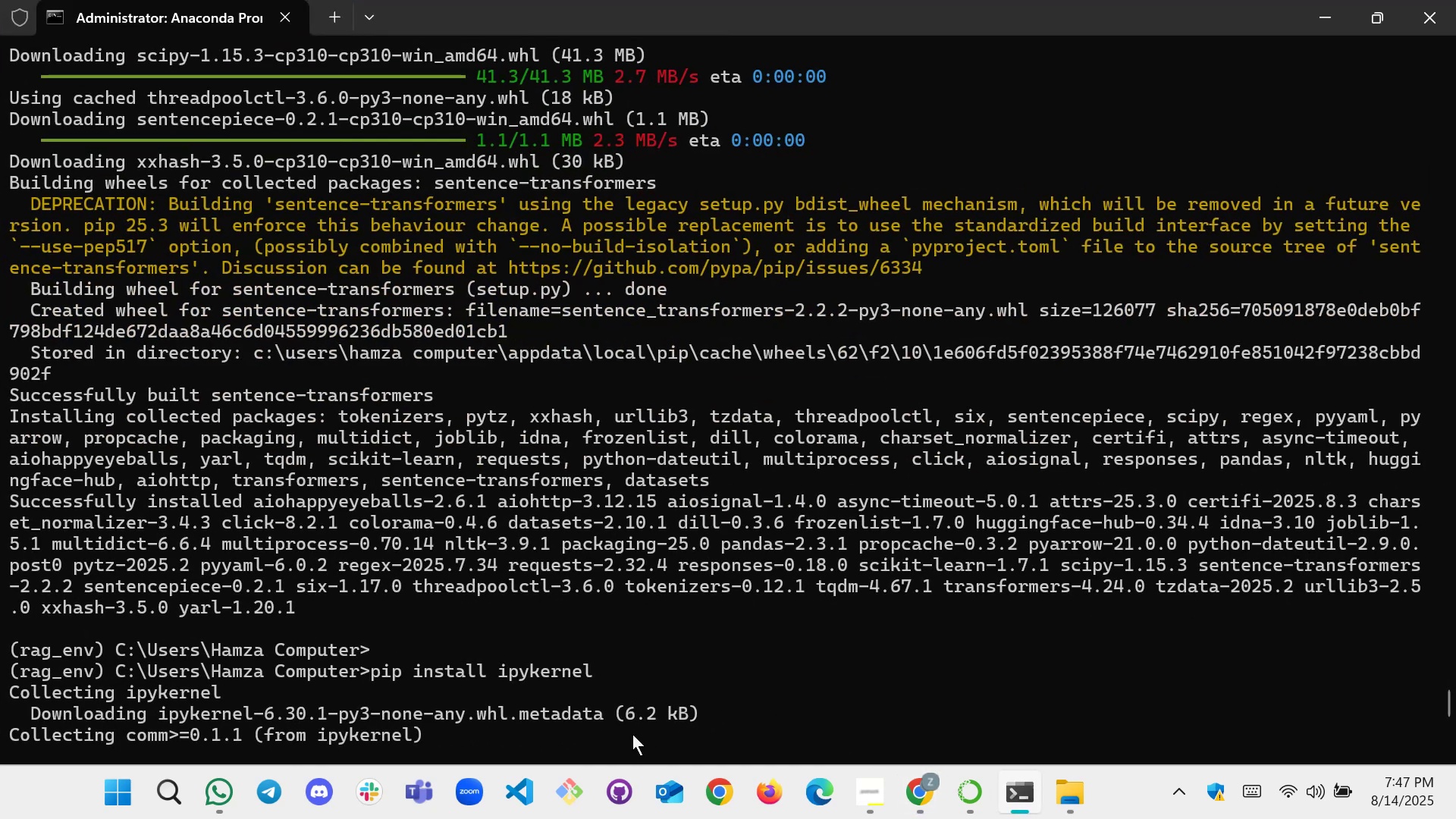 
left_click([628, 737])
 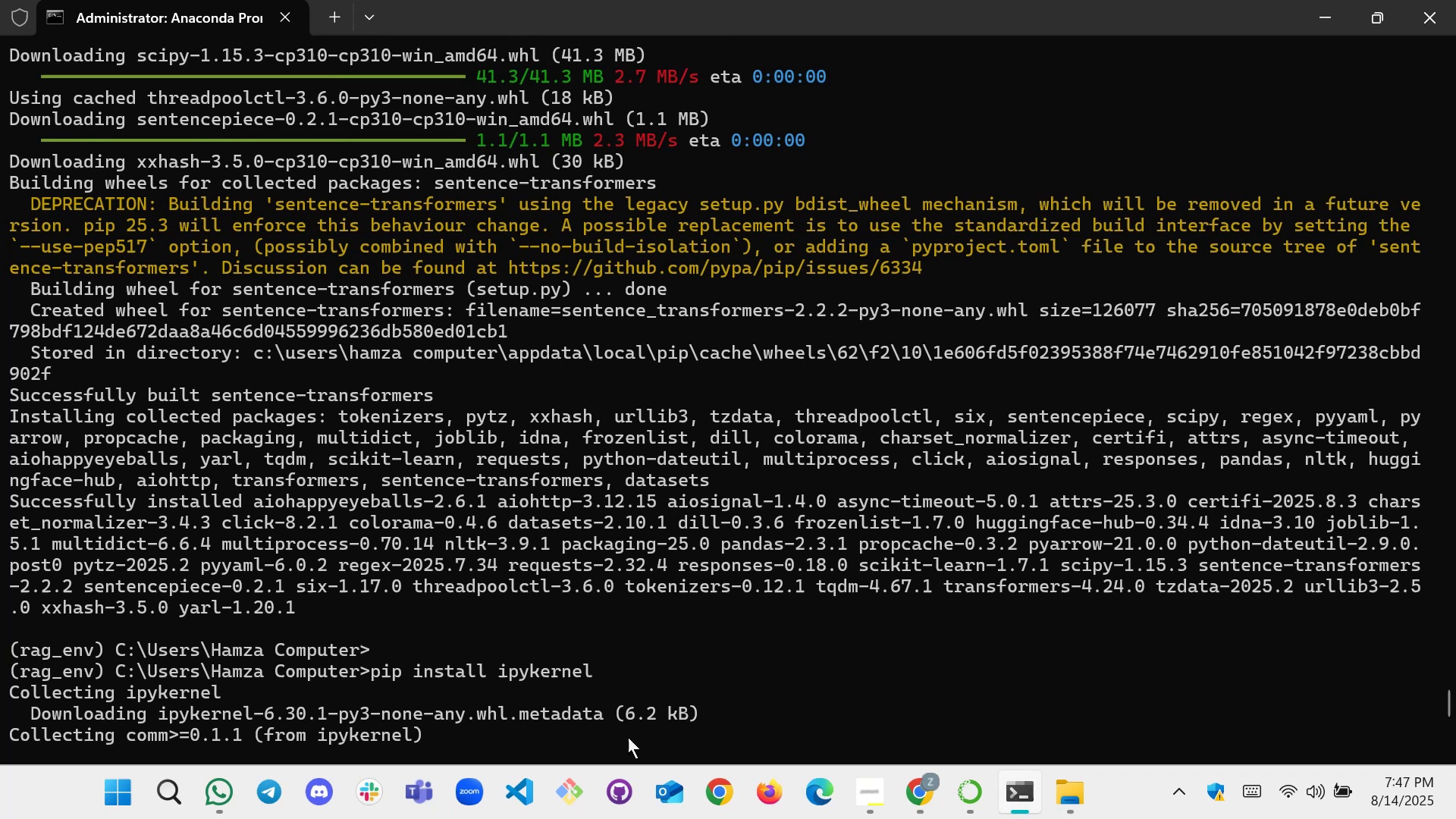 
scroll: coordinate [585, 589], scroll_direction: down, amount: 75.0
 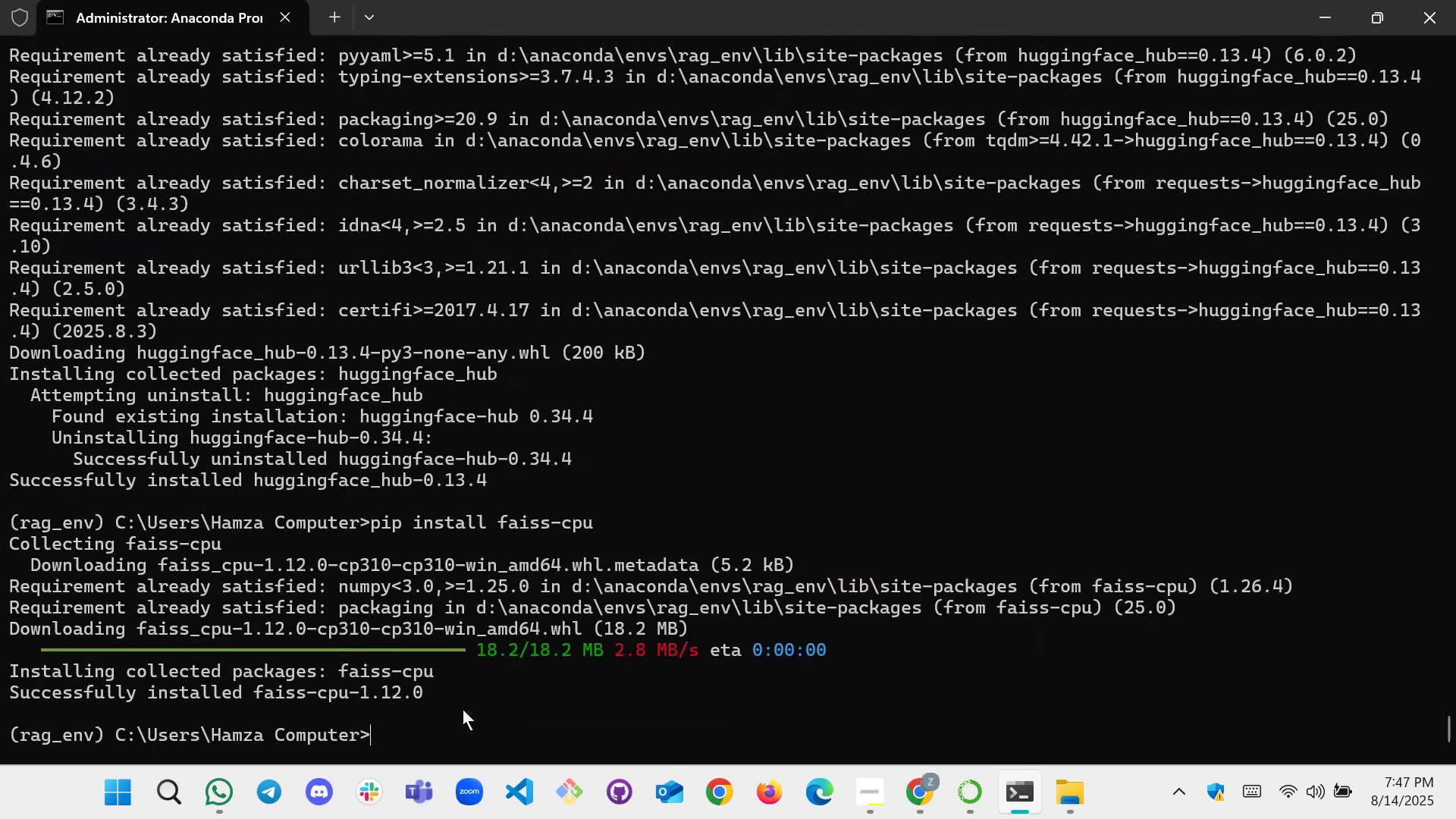 
left_click([463, 716])
 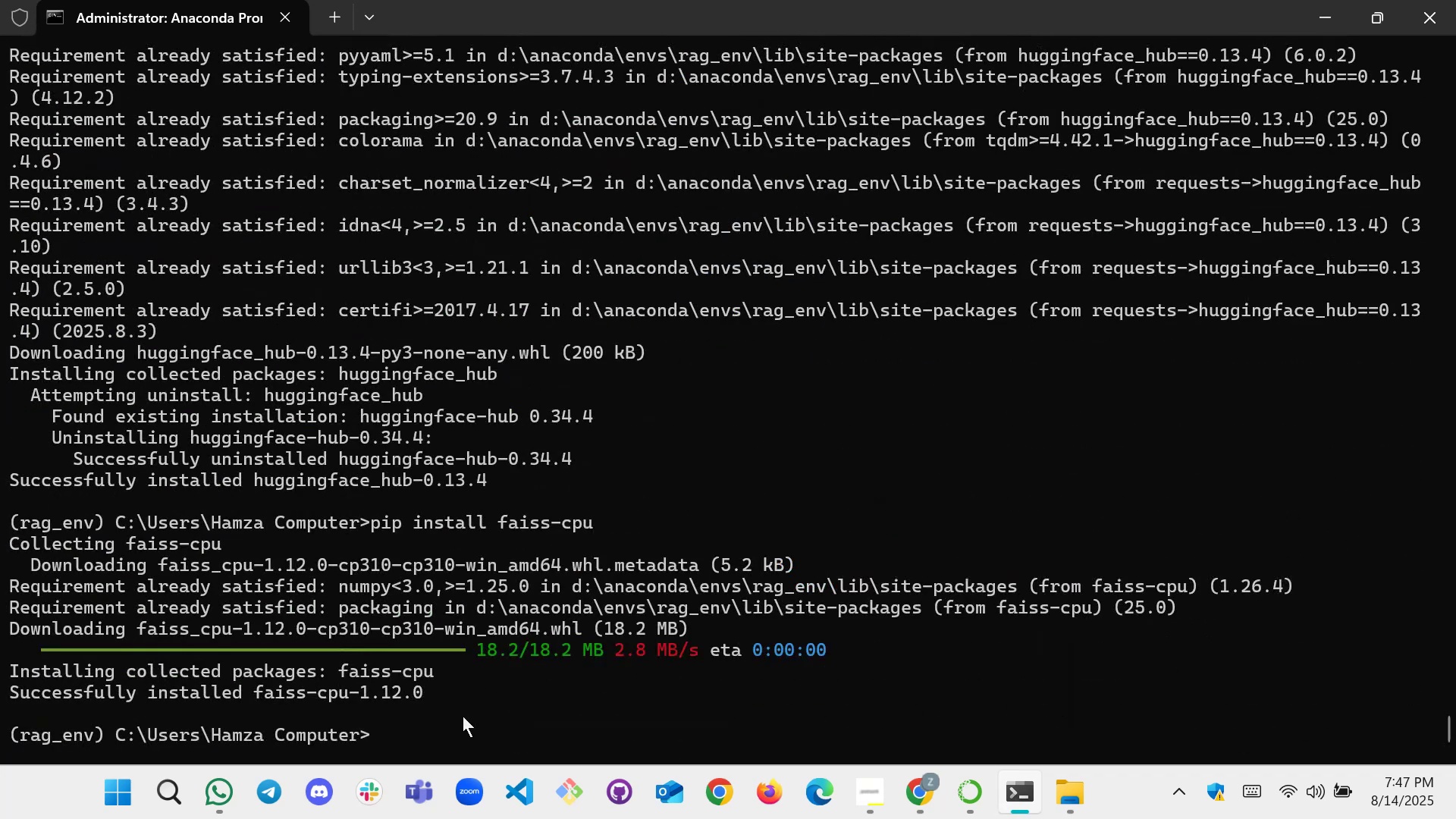 
key(Control+V)
 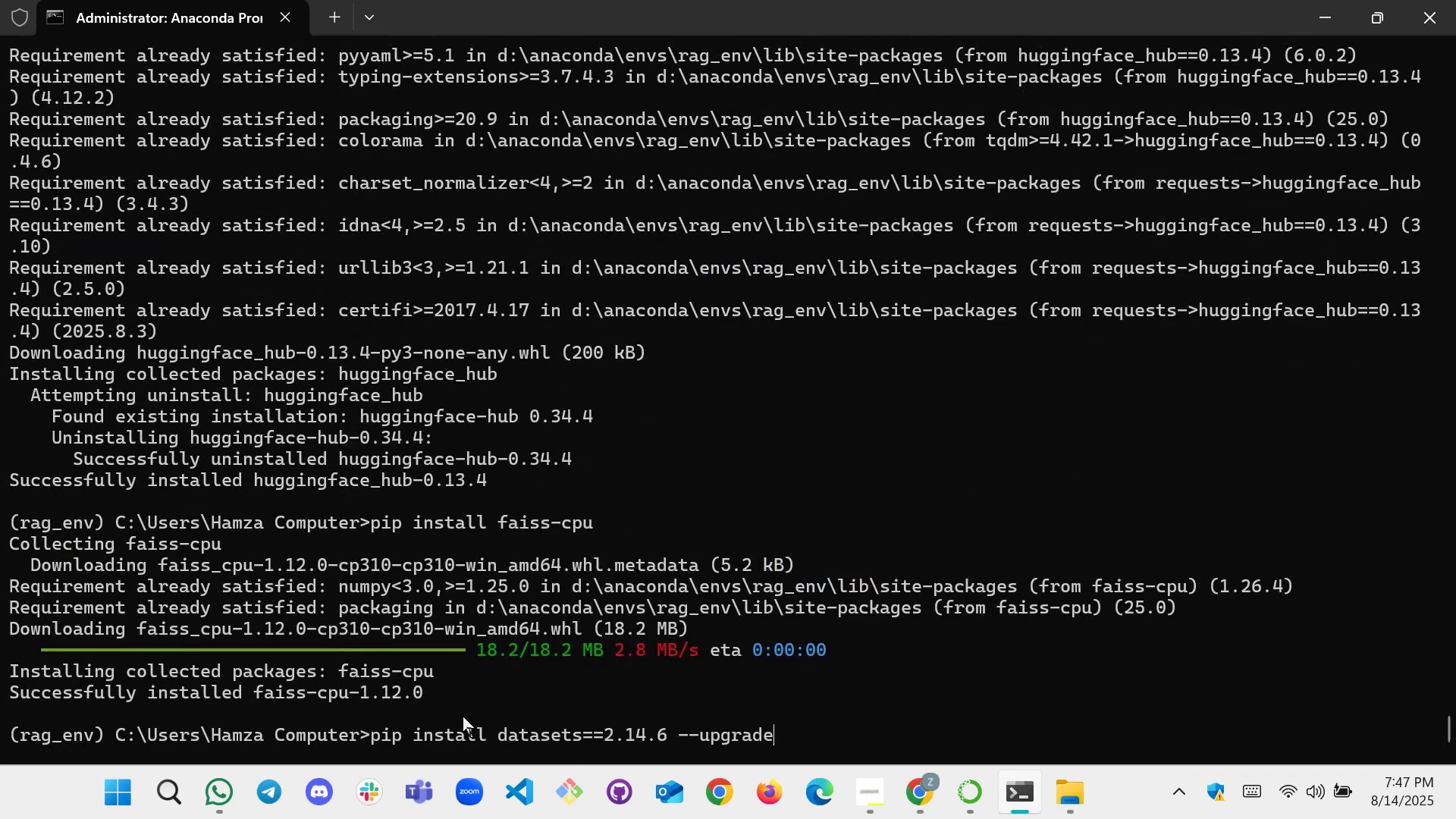 
key(Enter)
 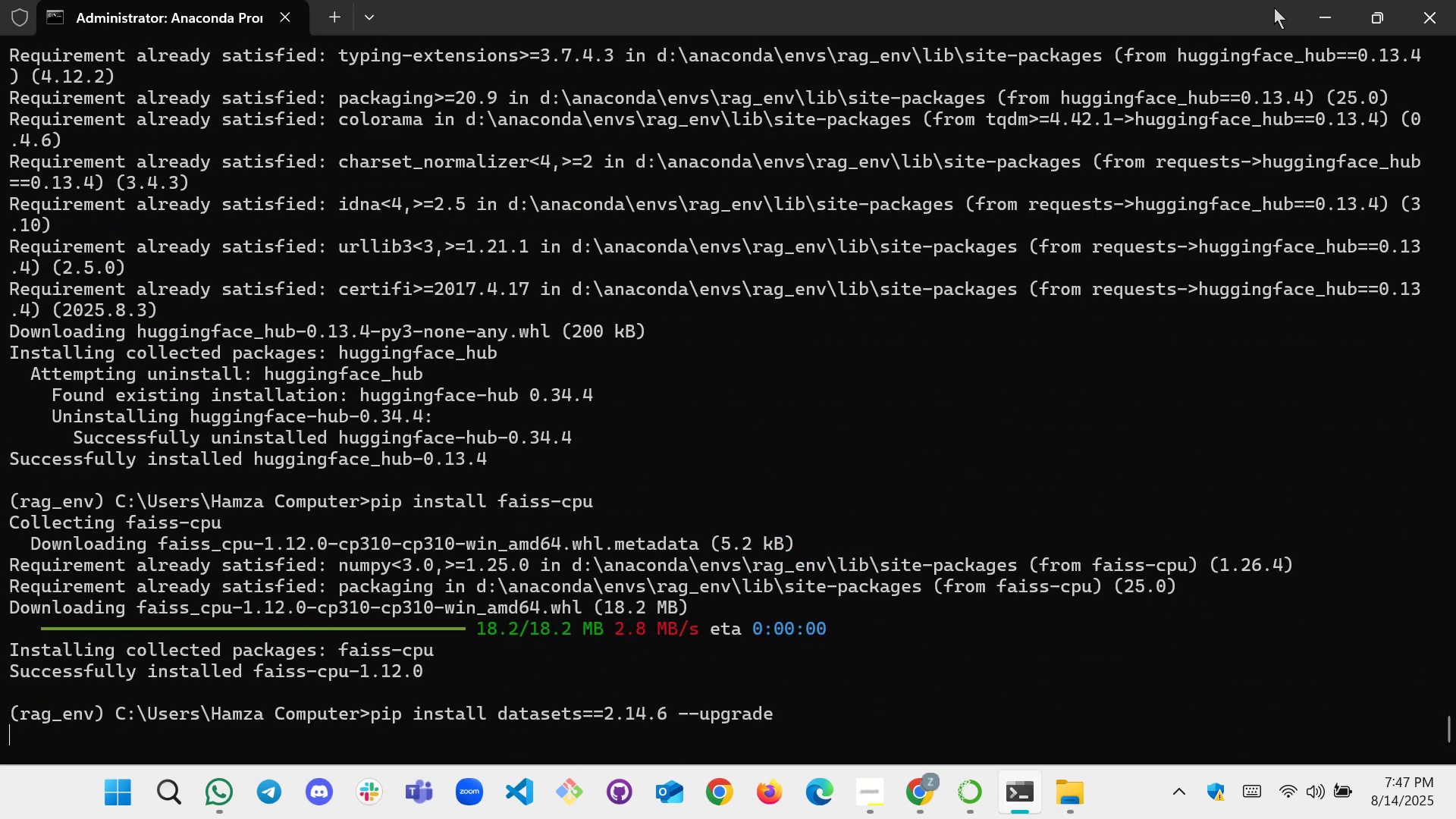 
left_click([1332, 16])
 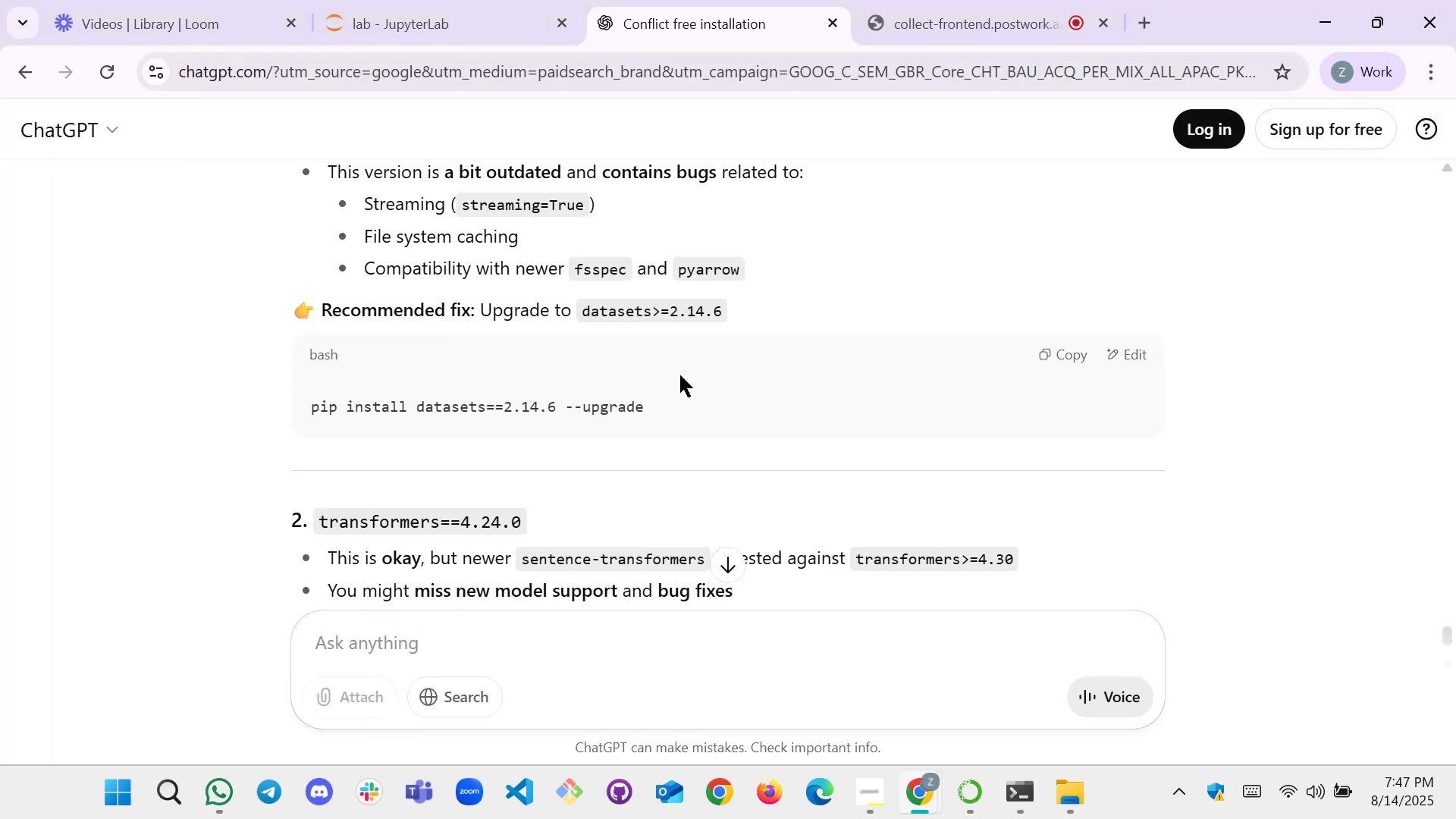 
scroll: coordinate [671, 374], scroll_direction: down, amount: 2.0
 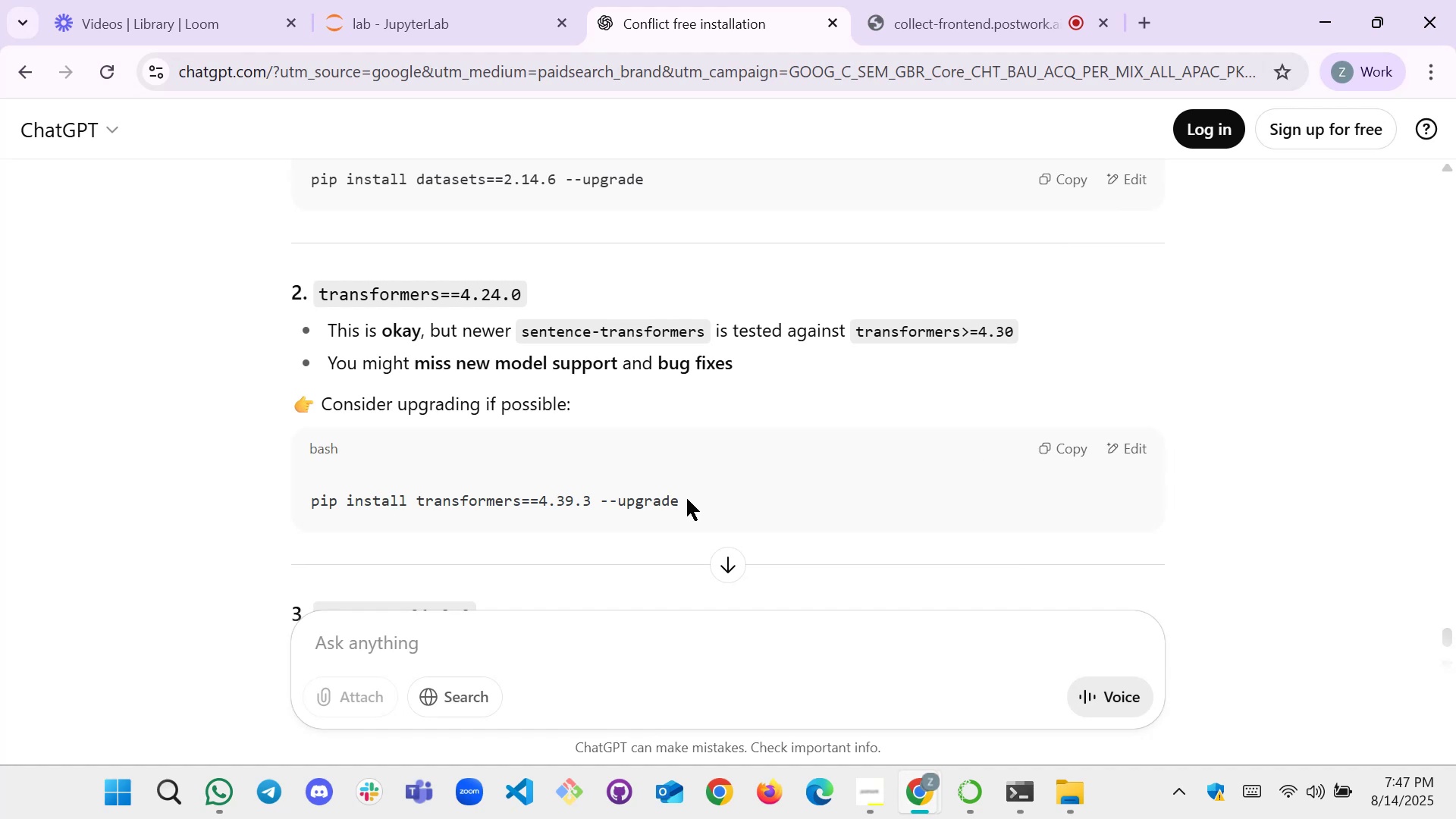 
left_click([390, 0])
 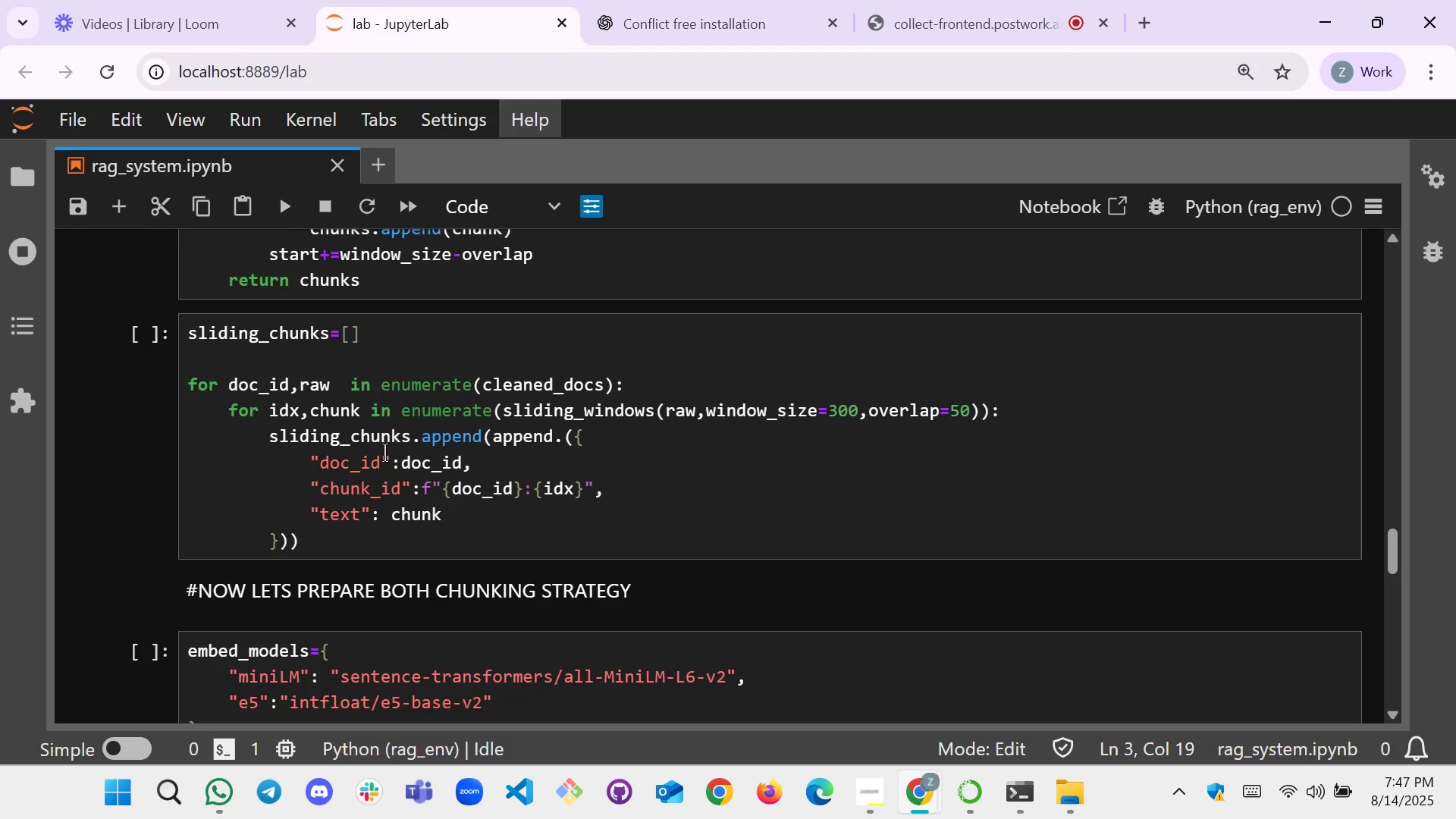 
wait(5.15)
 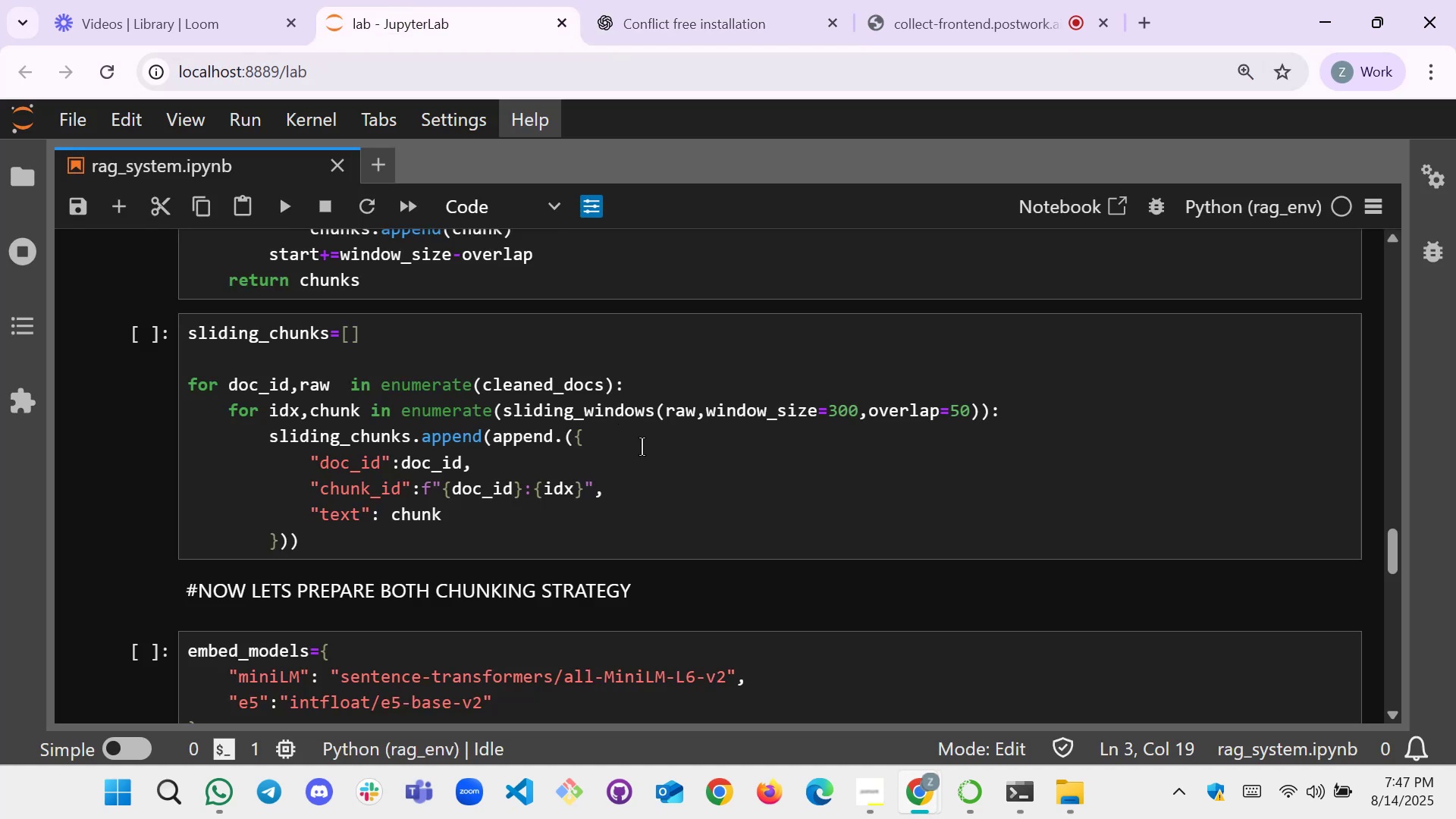 
scroll: coordinate [408, 463], scroll_direction: down, amount: 1.0
 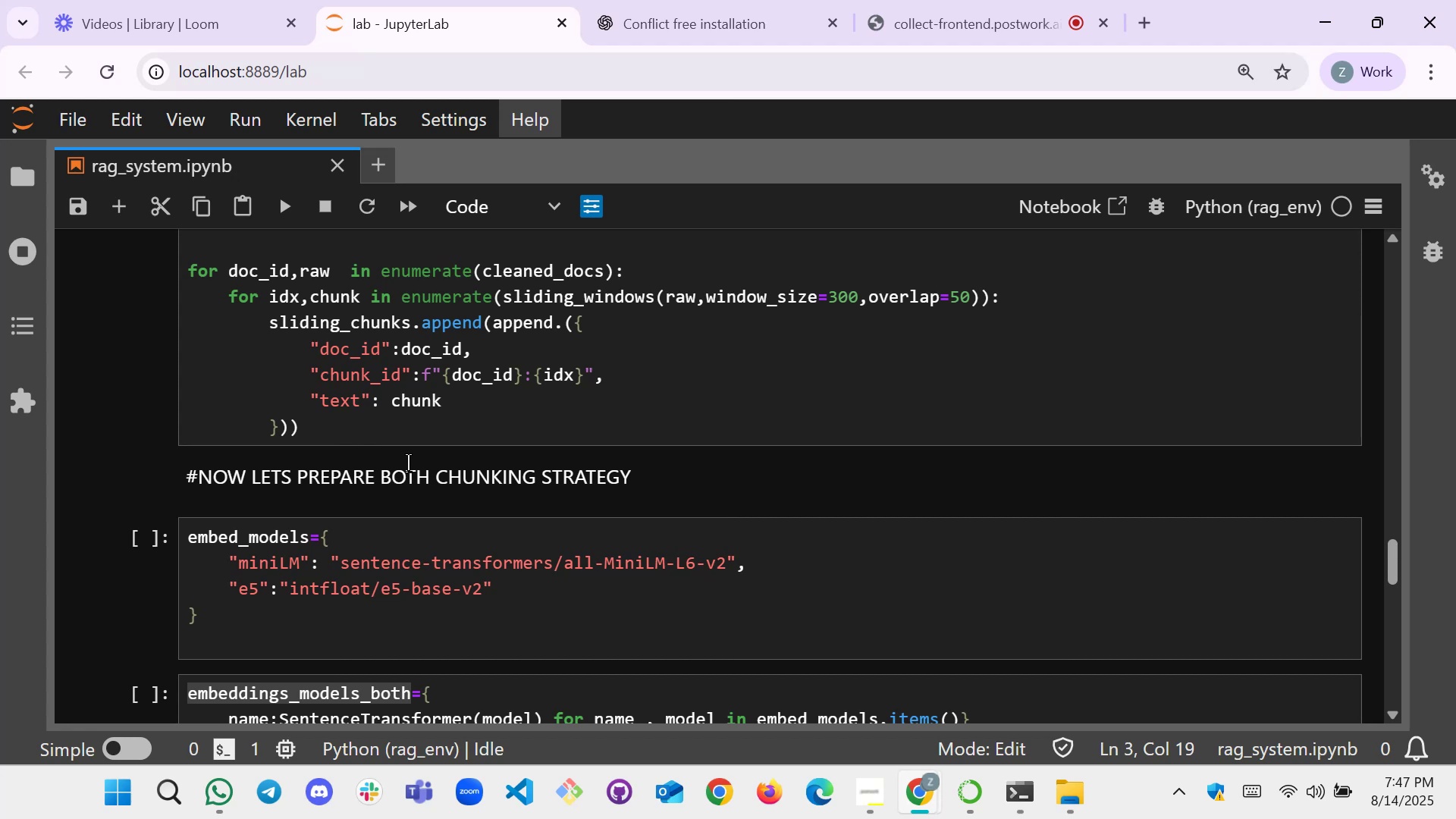 
wait(6.69)
 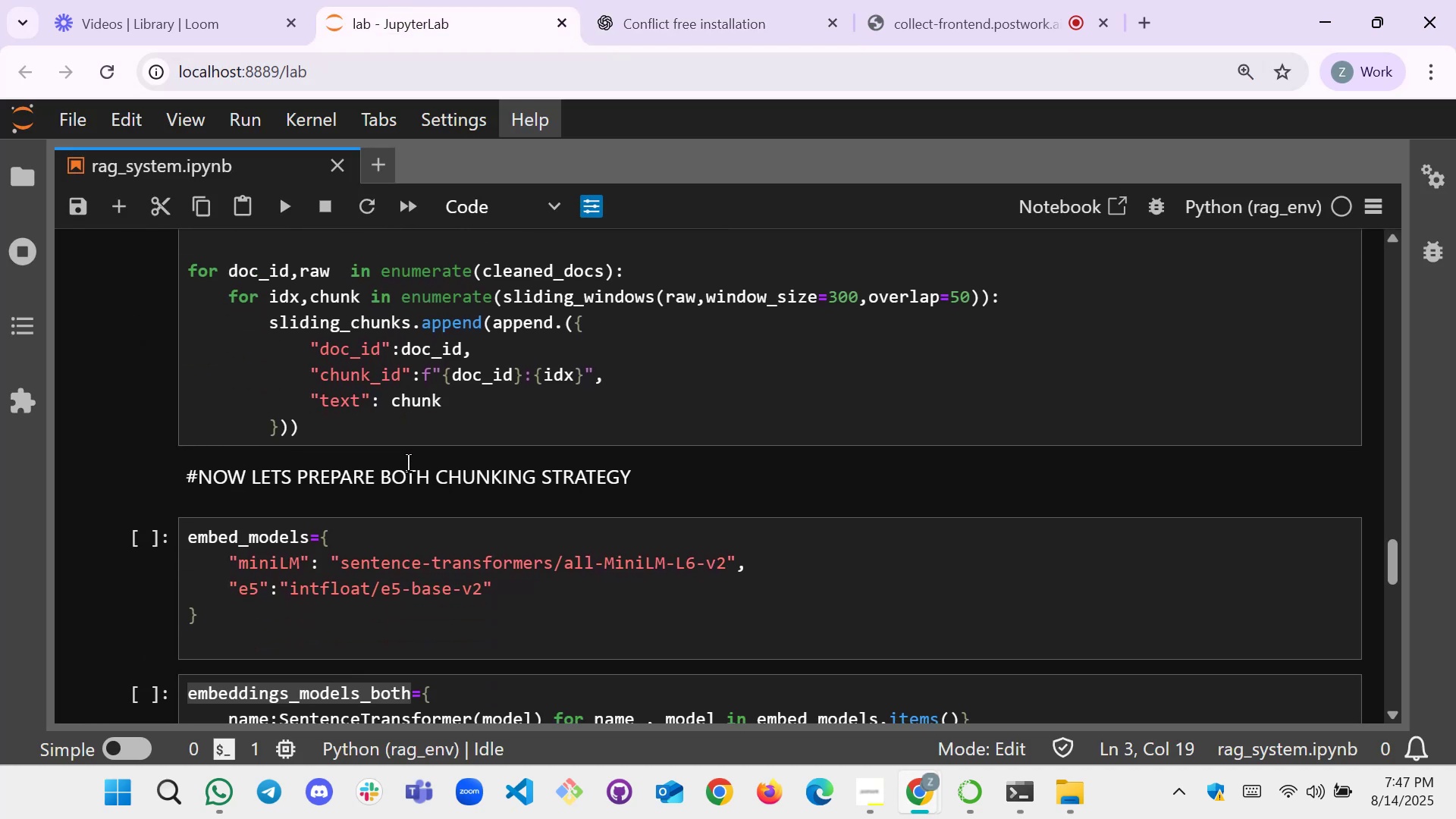 
scroll: coordinate [408, 463], scroll_direction: down, amount: 1.0
 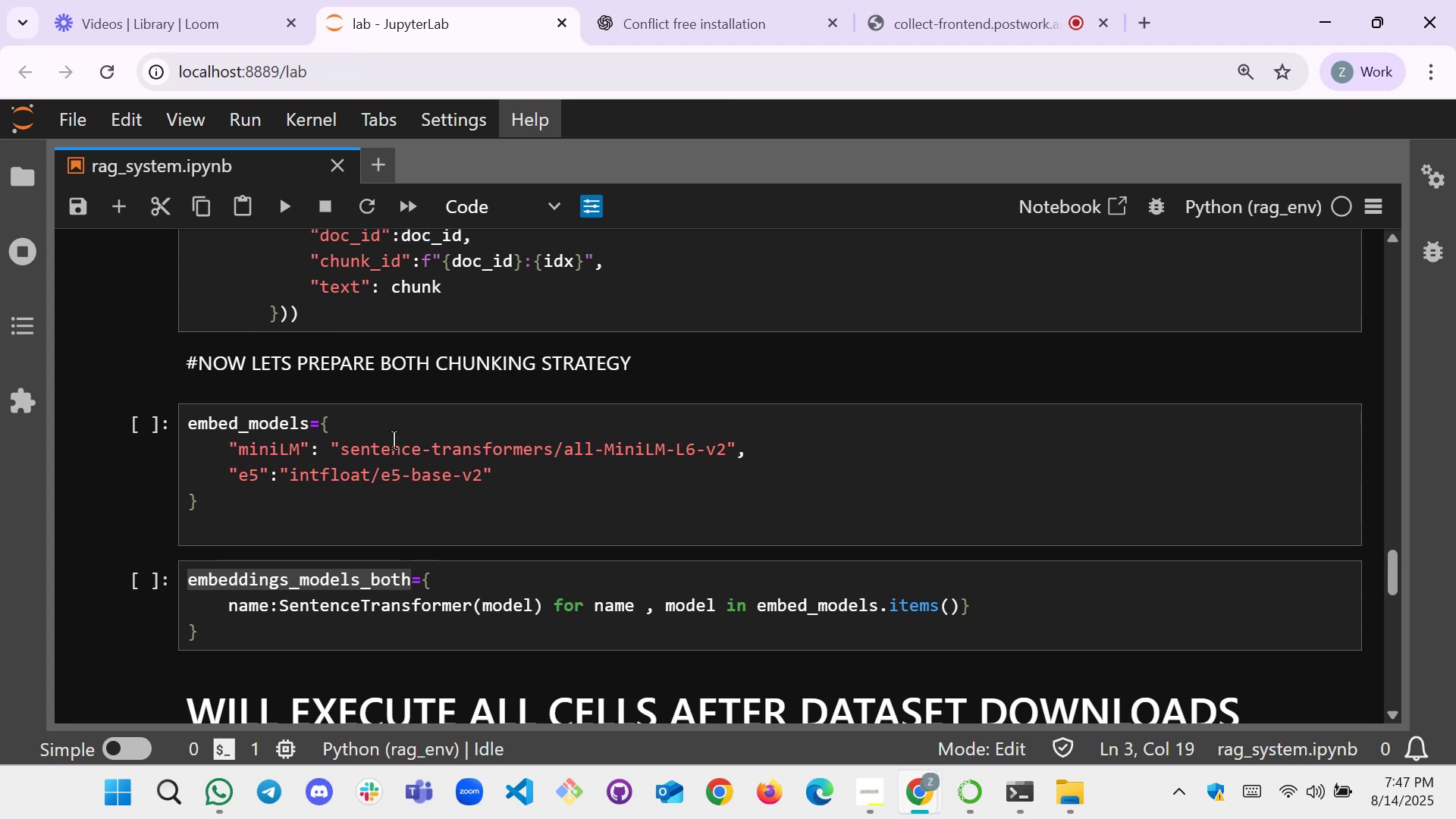 
scroll: coordinate [376, 424], scroll_direction: up, amount: 1.0
 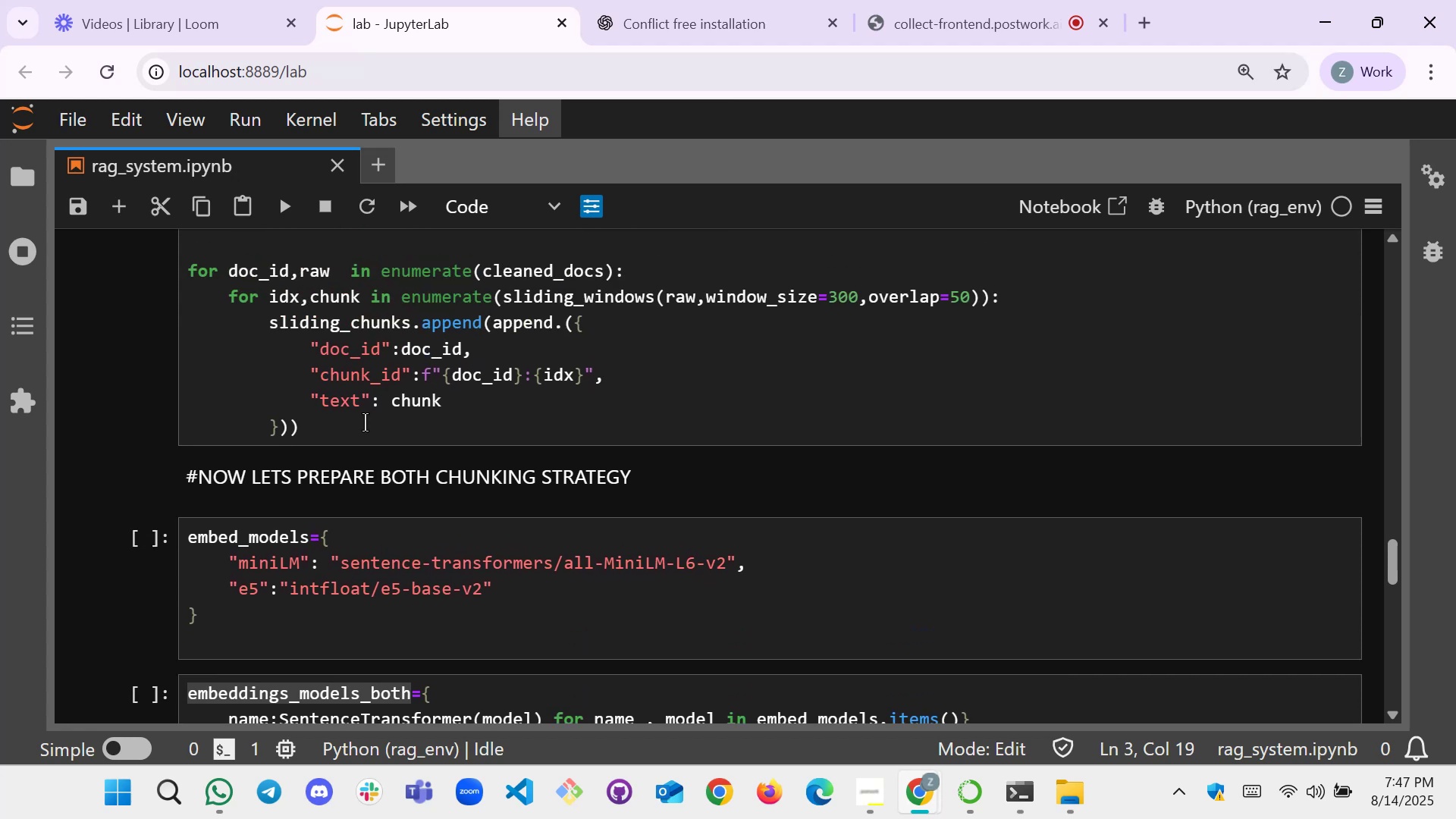 
wait(6.79)
 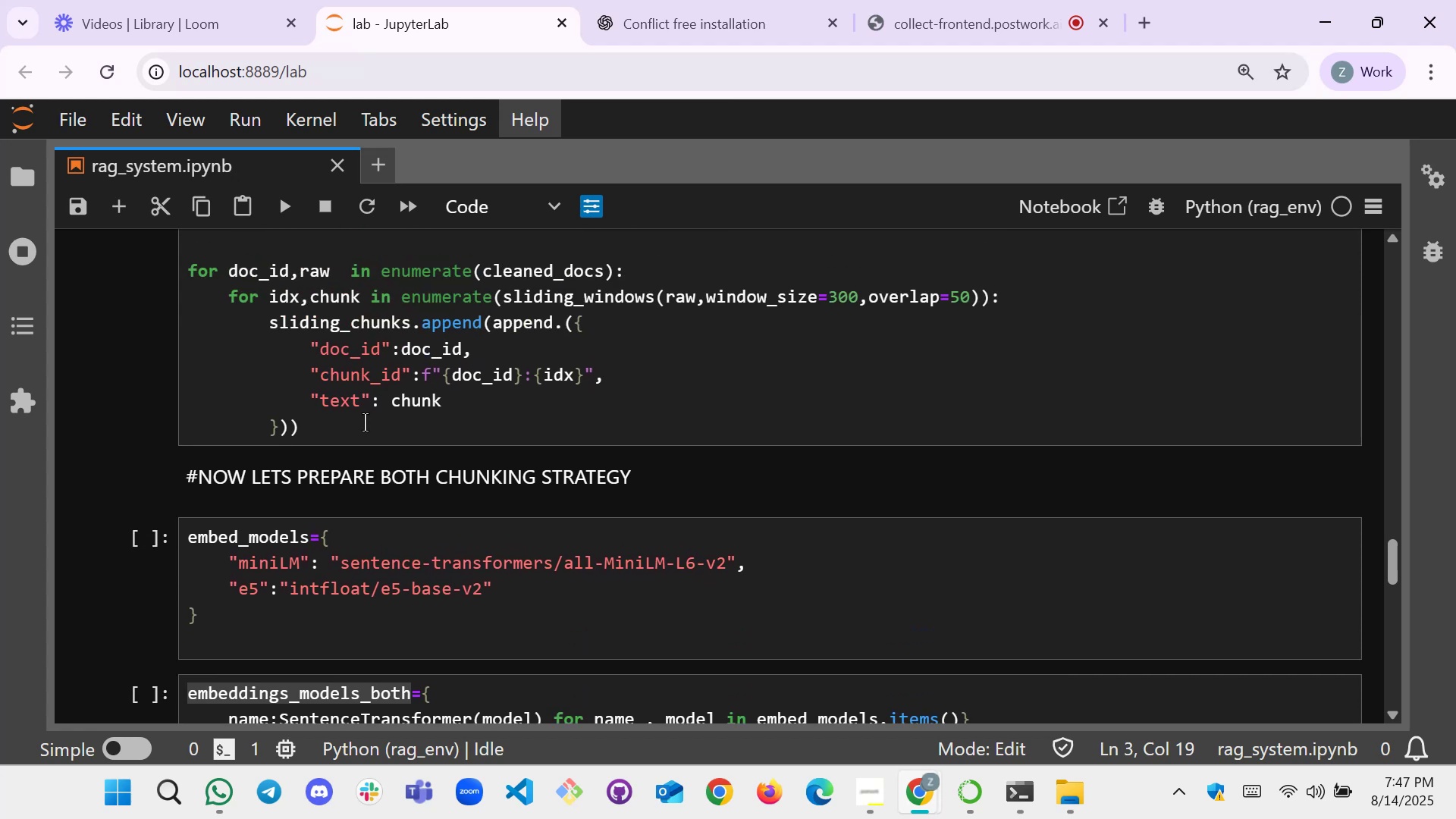 
scroll: coordinate [356, 404], scroll_direction: up, amount: 3.0
 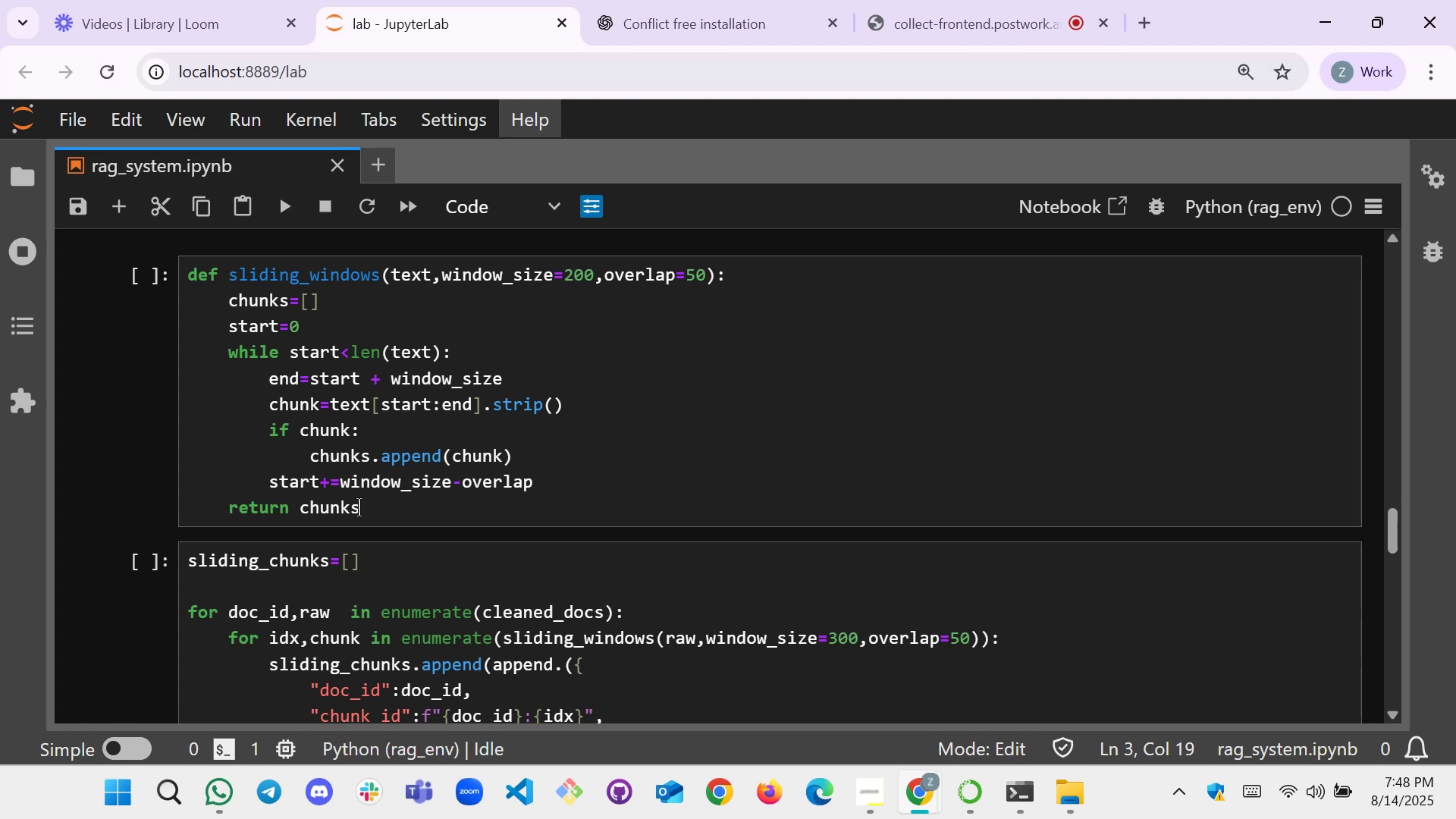 
wait(15.33)
 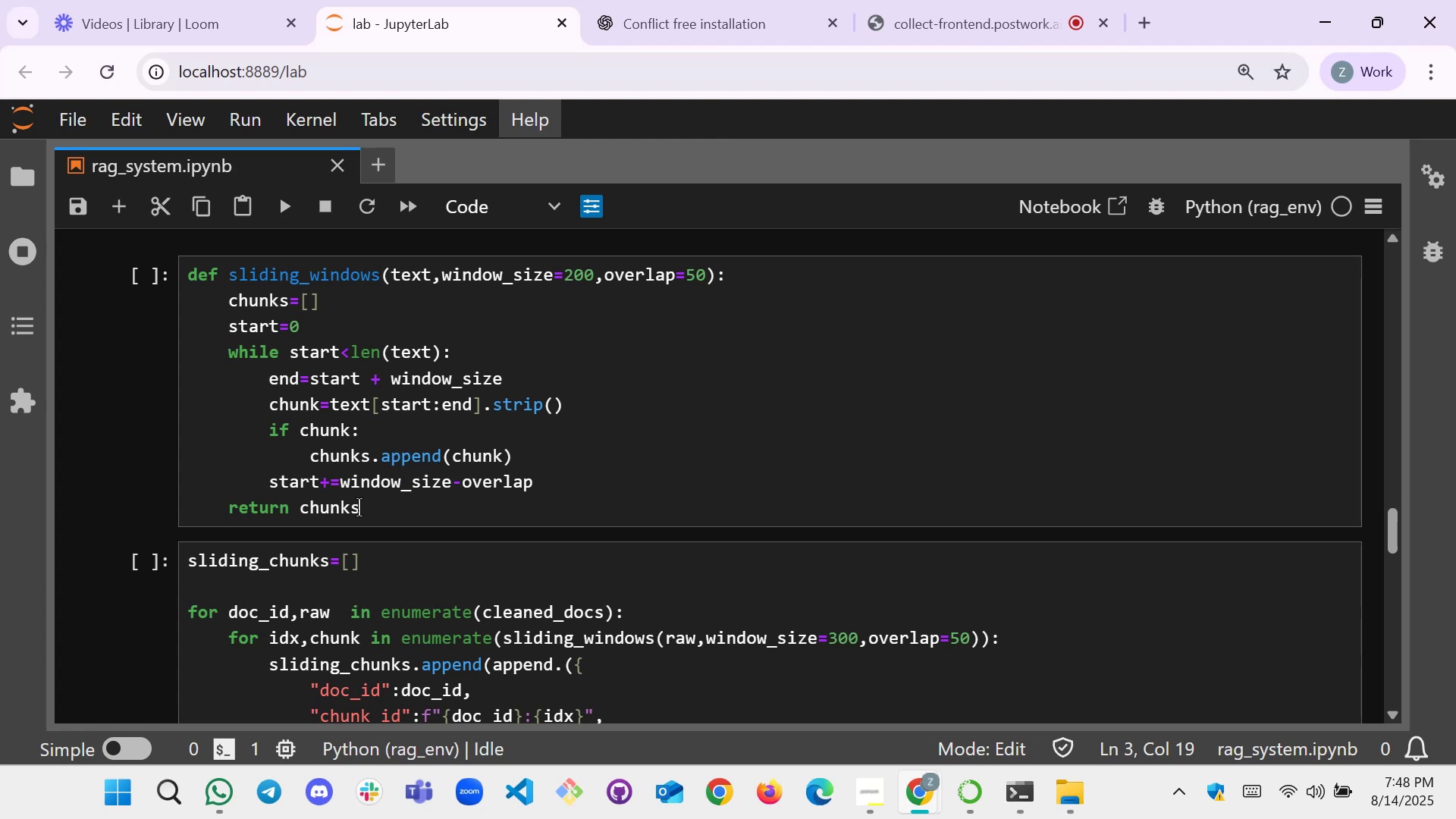 
scroll: coordinate [358, 479], scroll_direction: down, amount: 5.0
 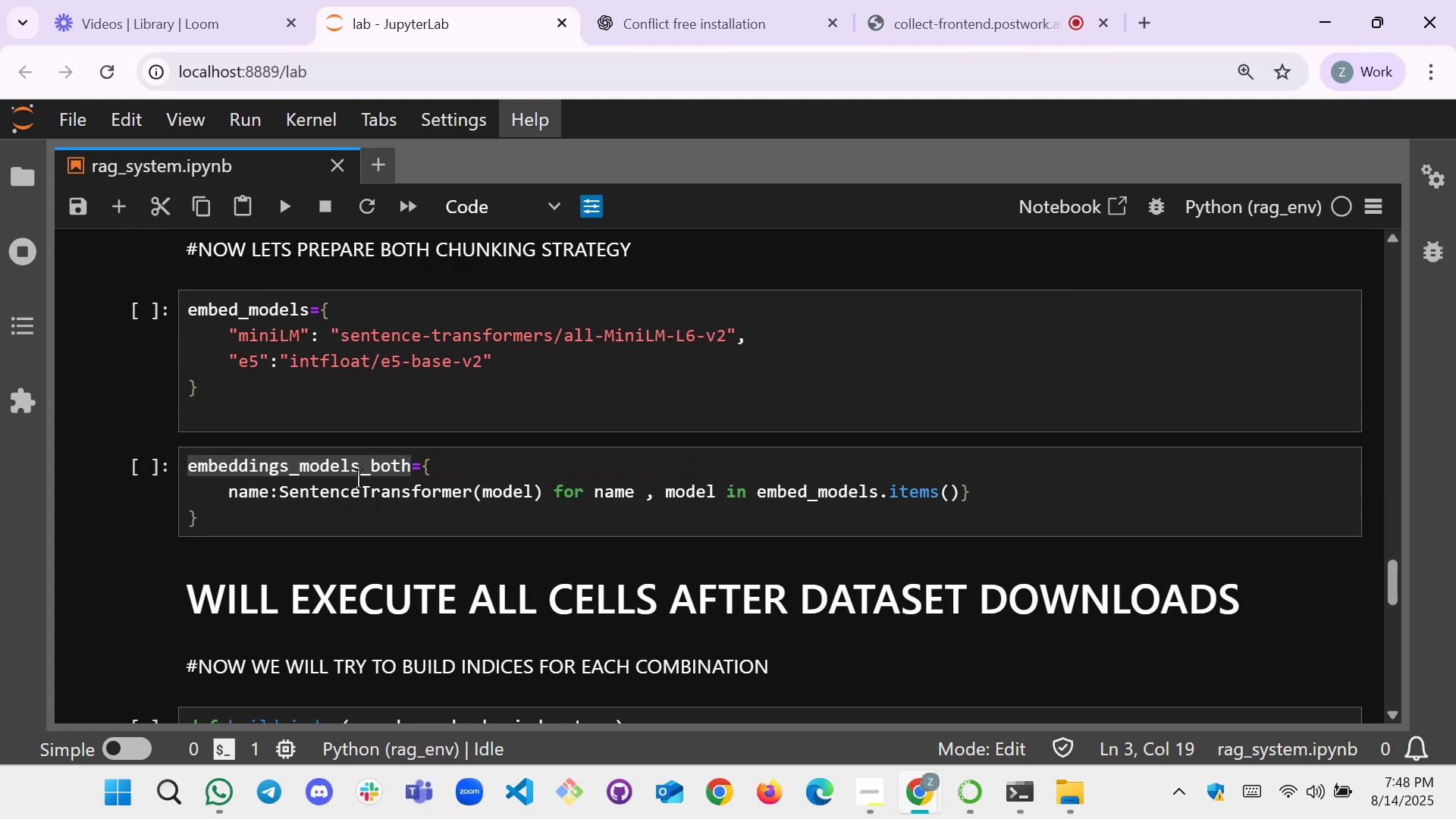 
scroll: coordinate [358, 479], scroll_direction: up, amount: 2.0
 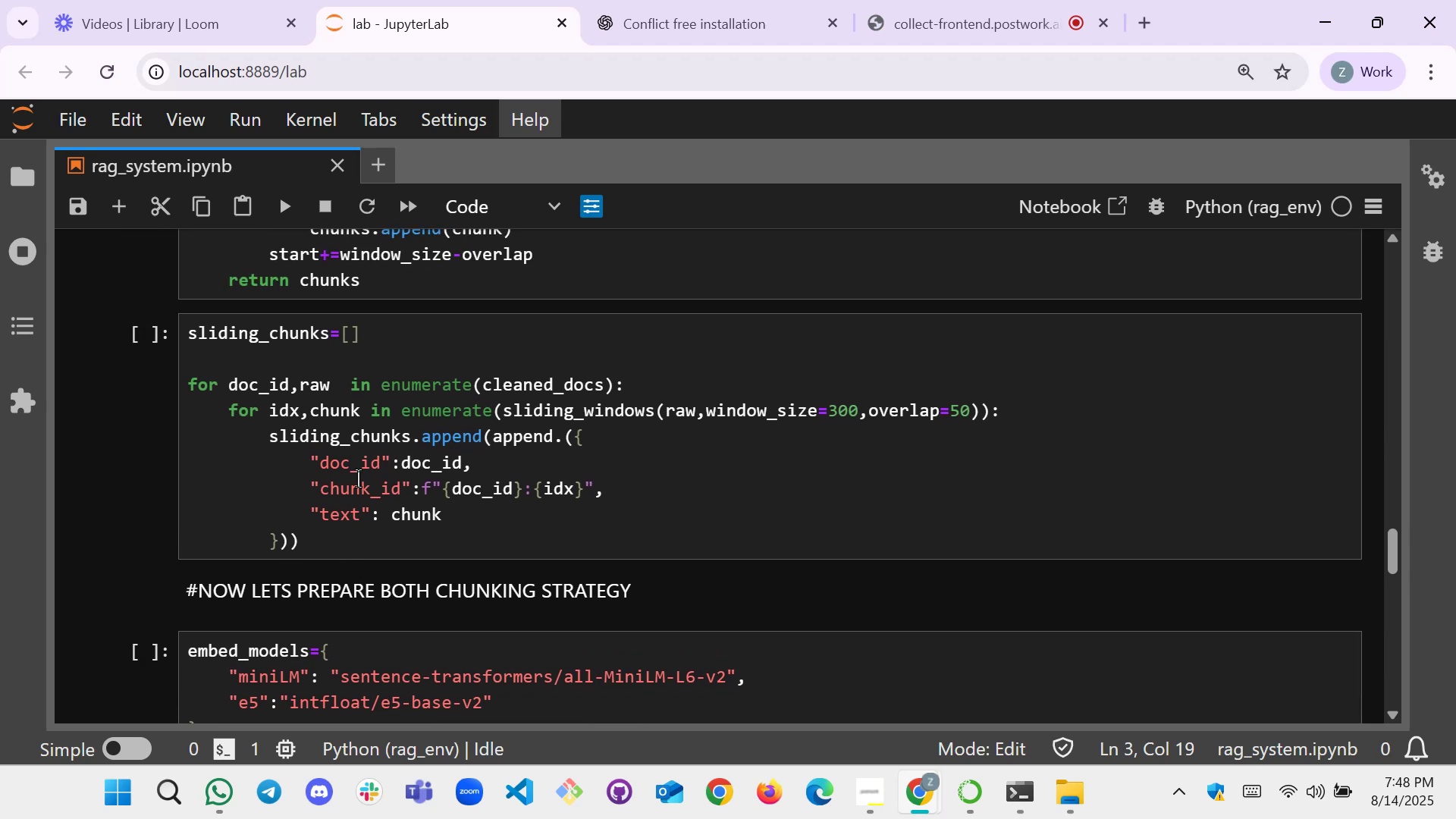 
scroll: coordinate [358, 479], scroll_direction: down, amount: 9.0
 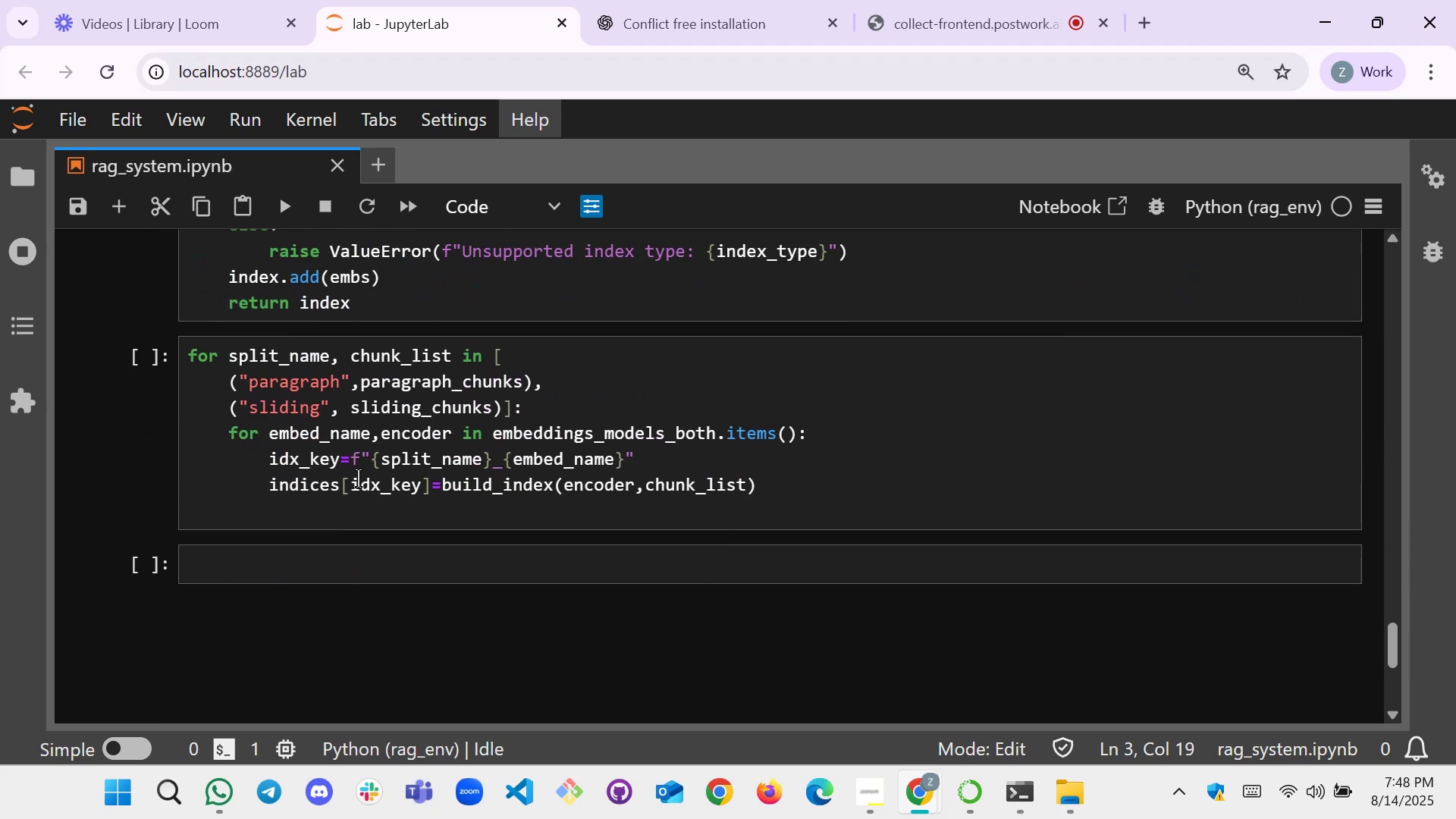 
scroll: coordinate [358, 479], scroll_direction: up, amount: 4.0
 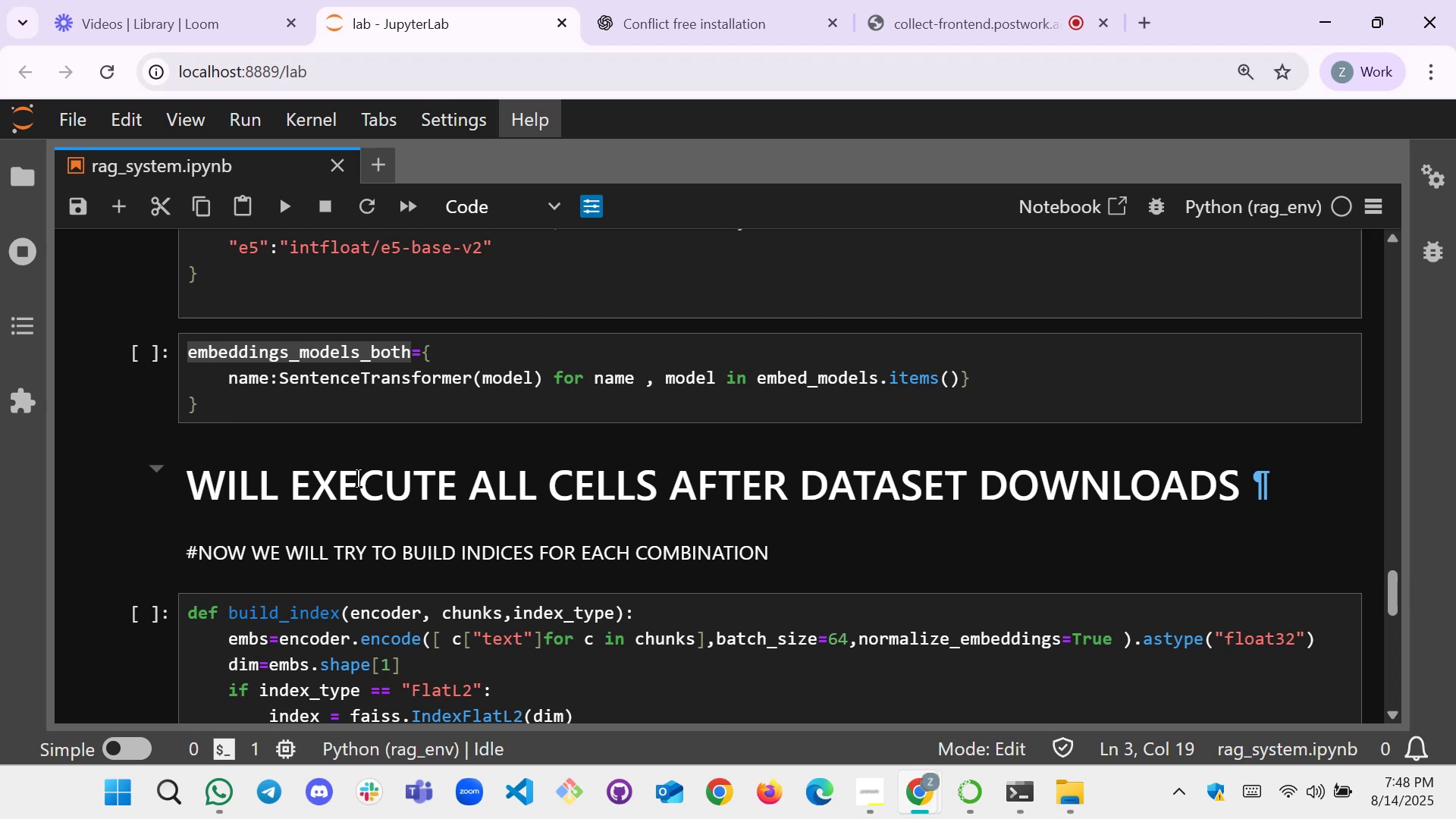 
wait(13.06)
 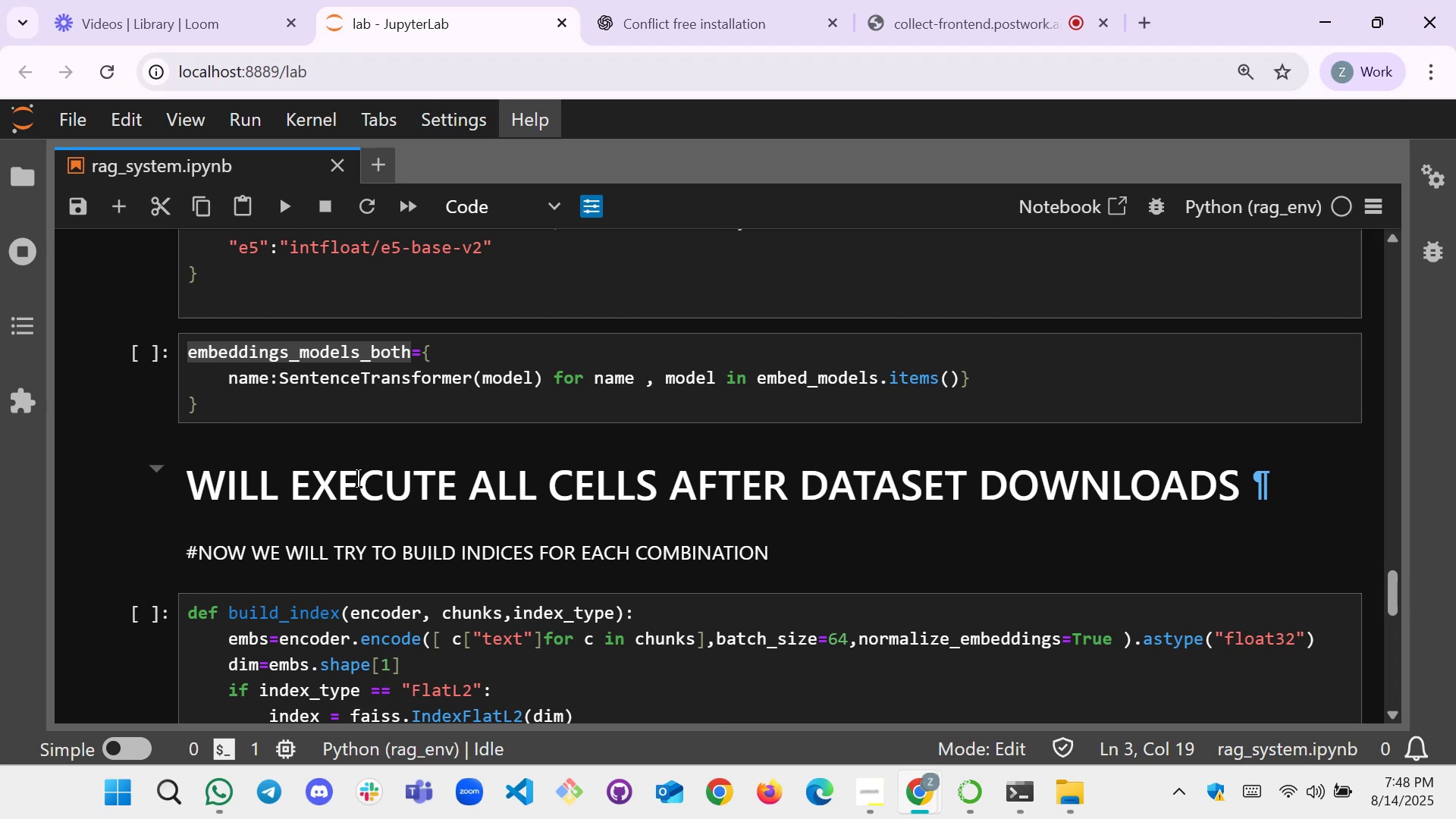 
scroll: coordinate [372, 463], scroll_direction: down, amount: 1.0
 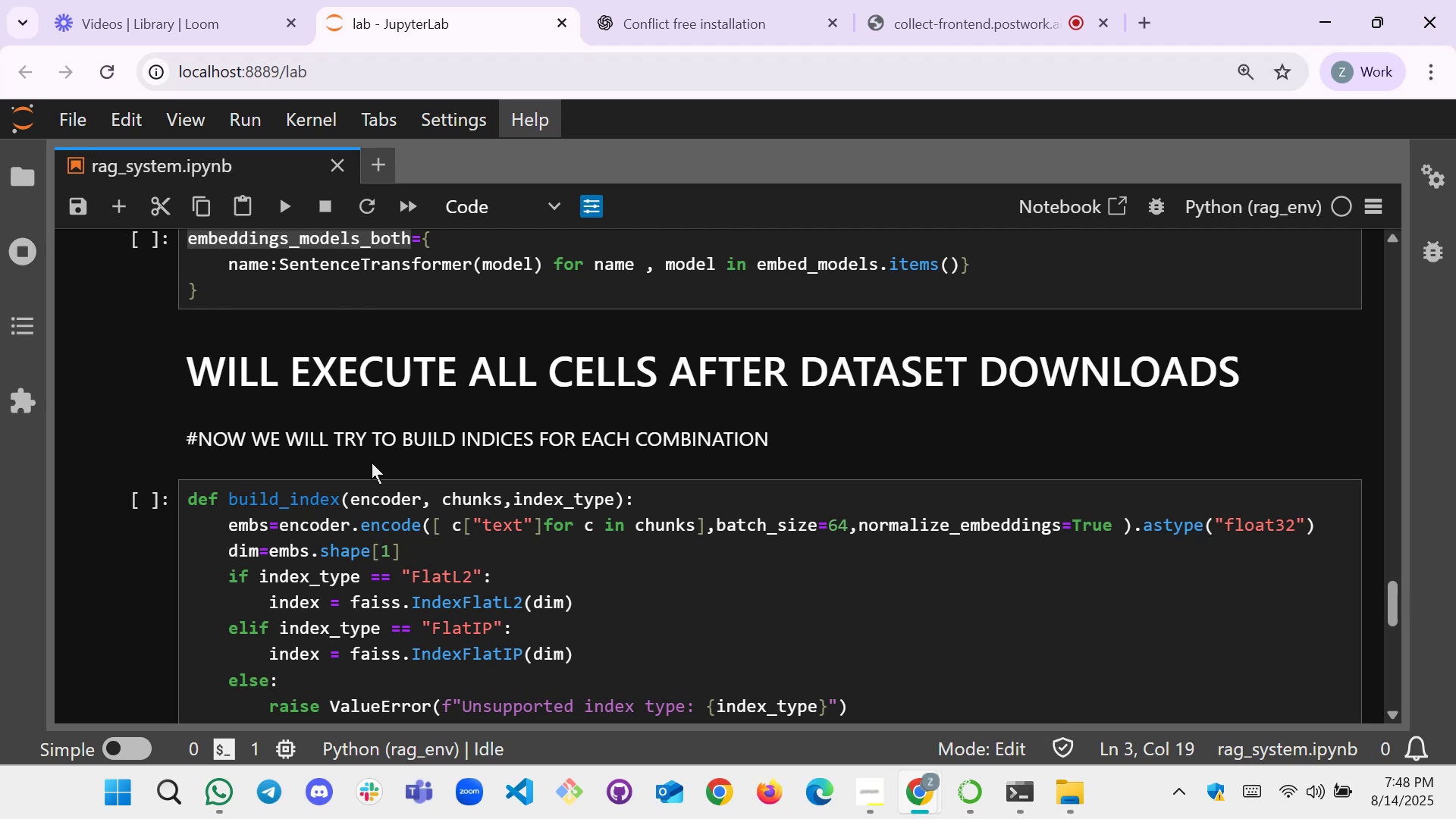 
wait(6.68)
 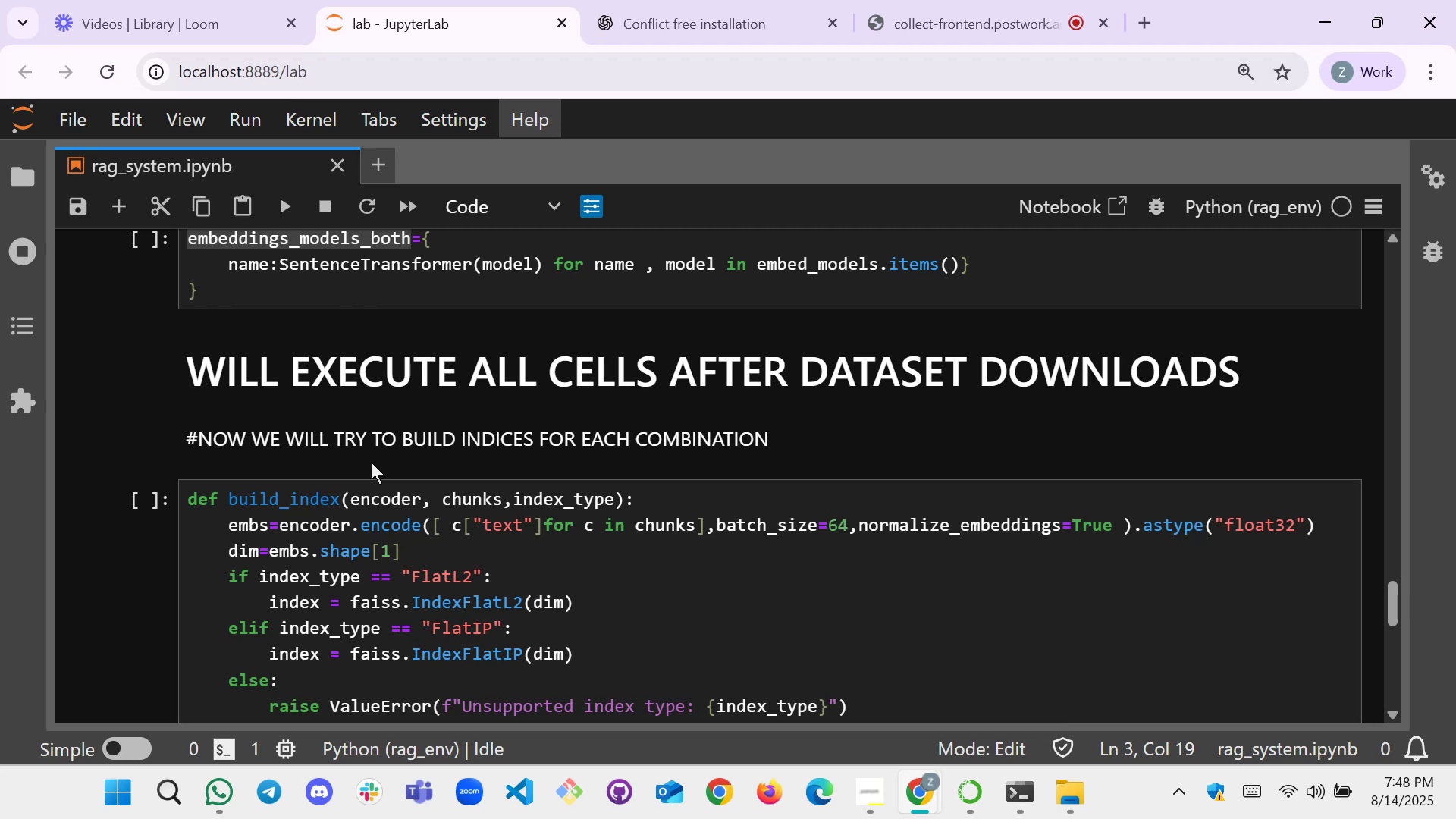 
scroll: coordinate [372, 463], scroll_direction: down, amount: 1.0
 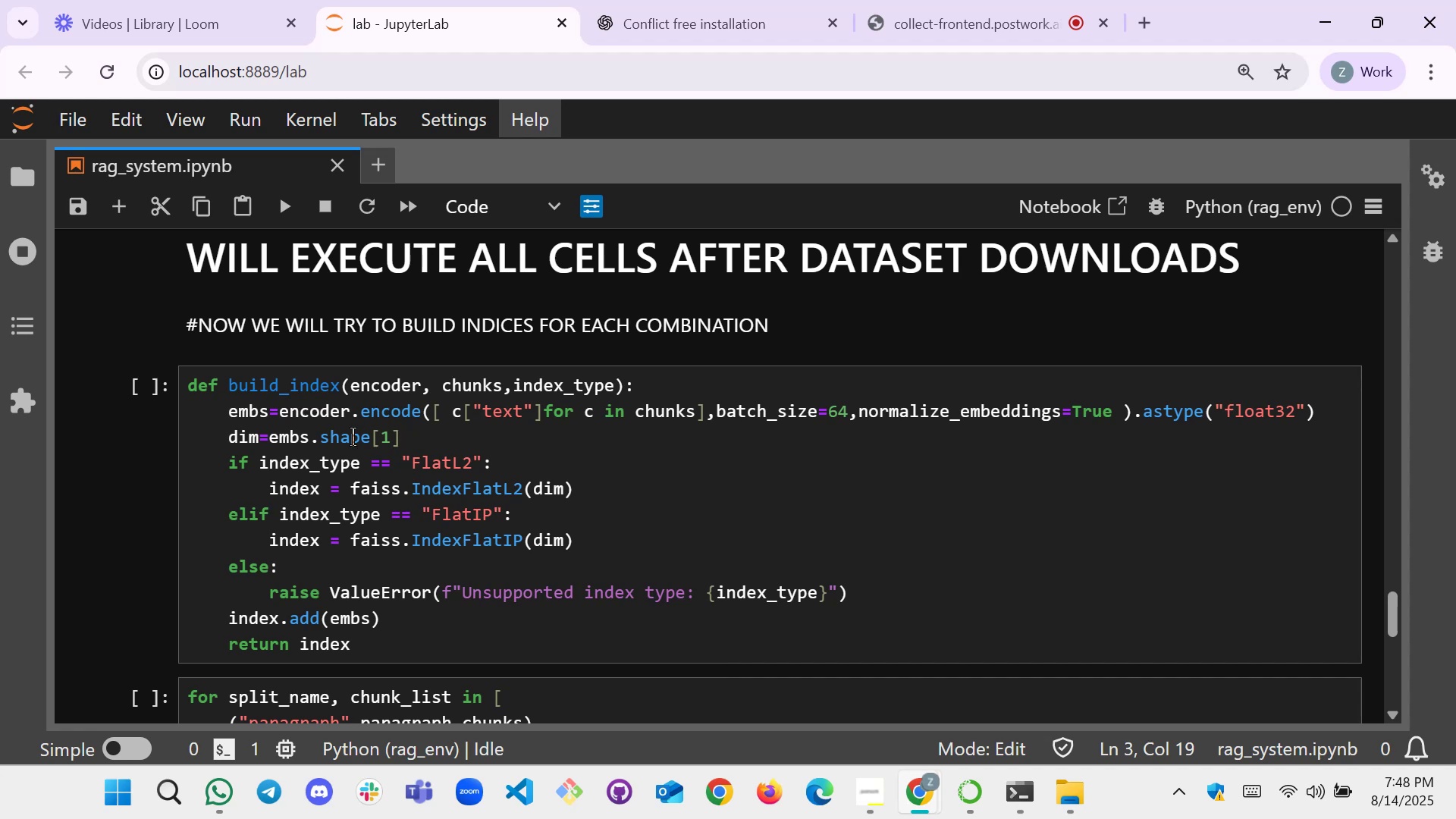 
wait(6.8)
 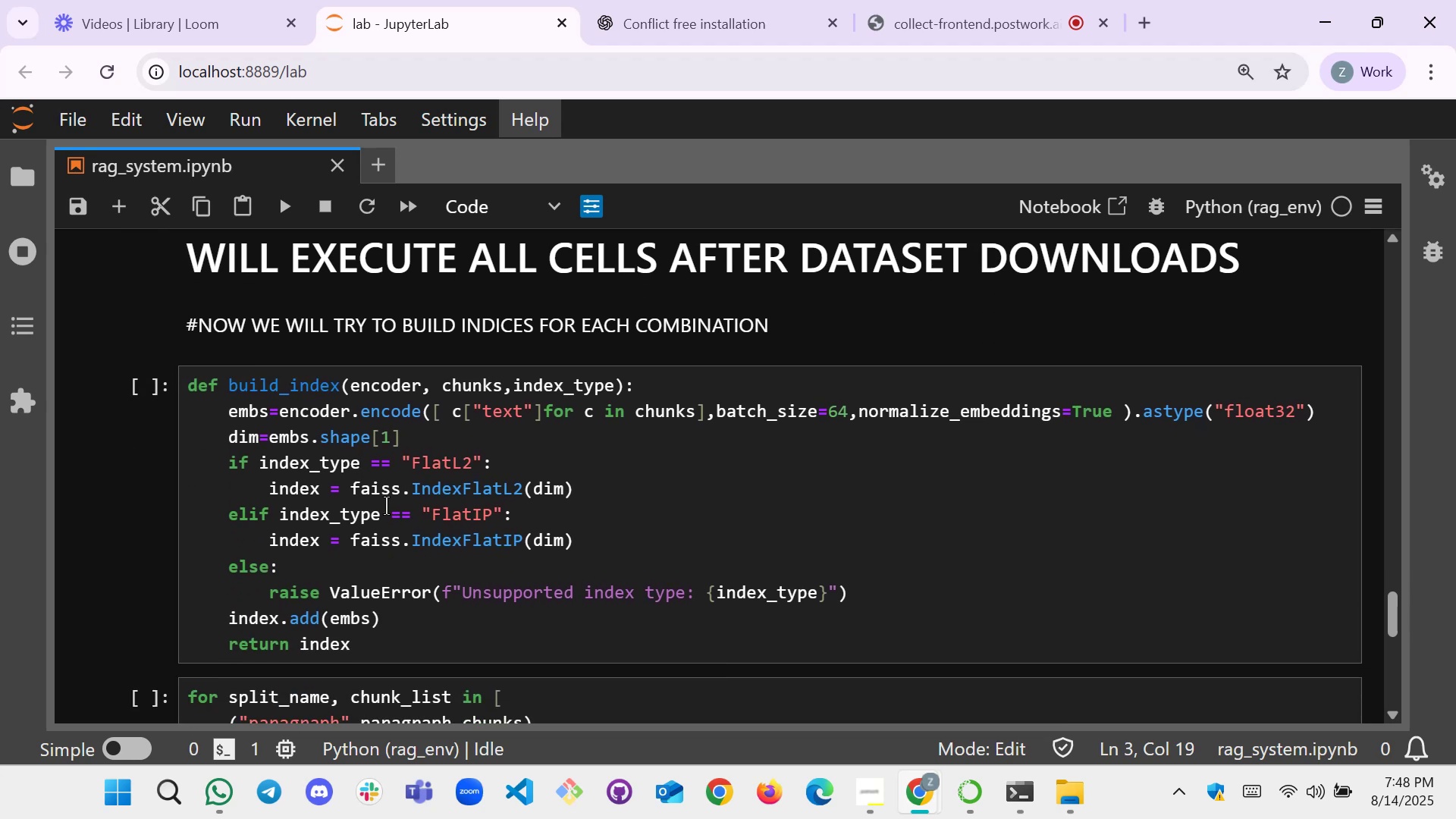 
scroll: coordinate [549, 486], scroll_direction: down, amount: 1.0
 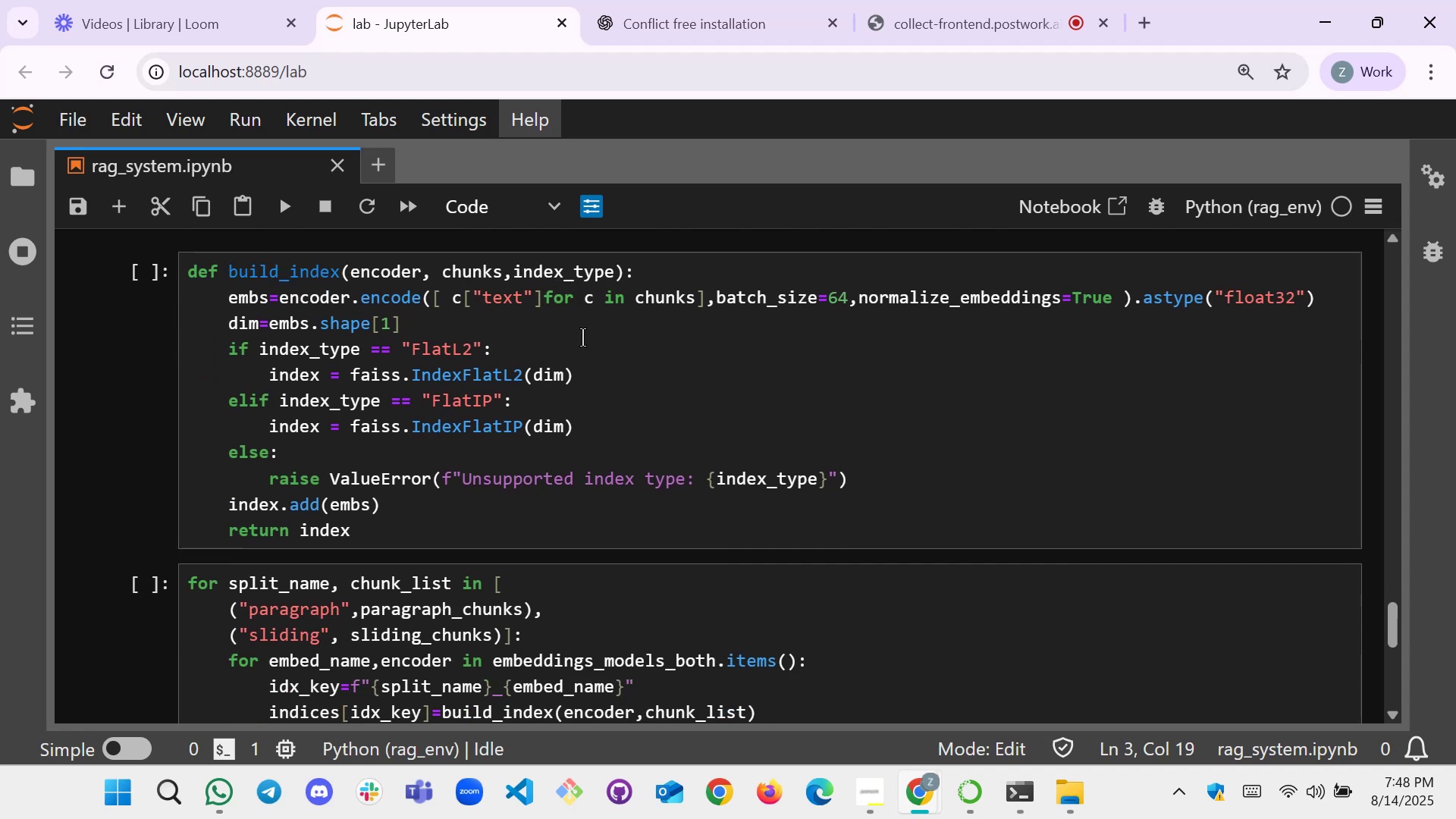 
left_click([1009, 791])
 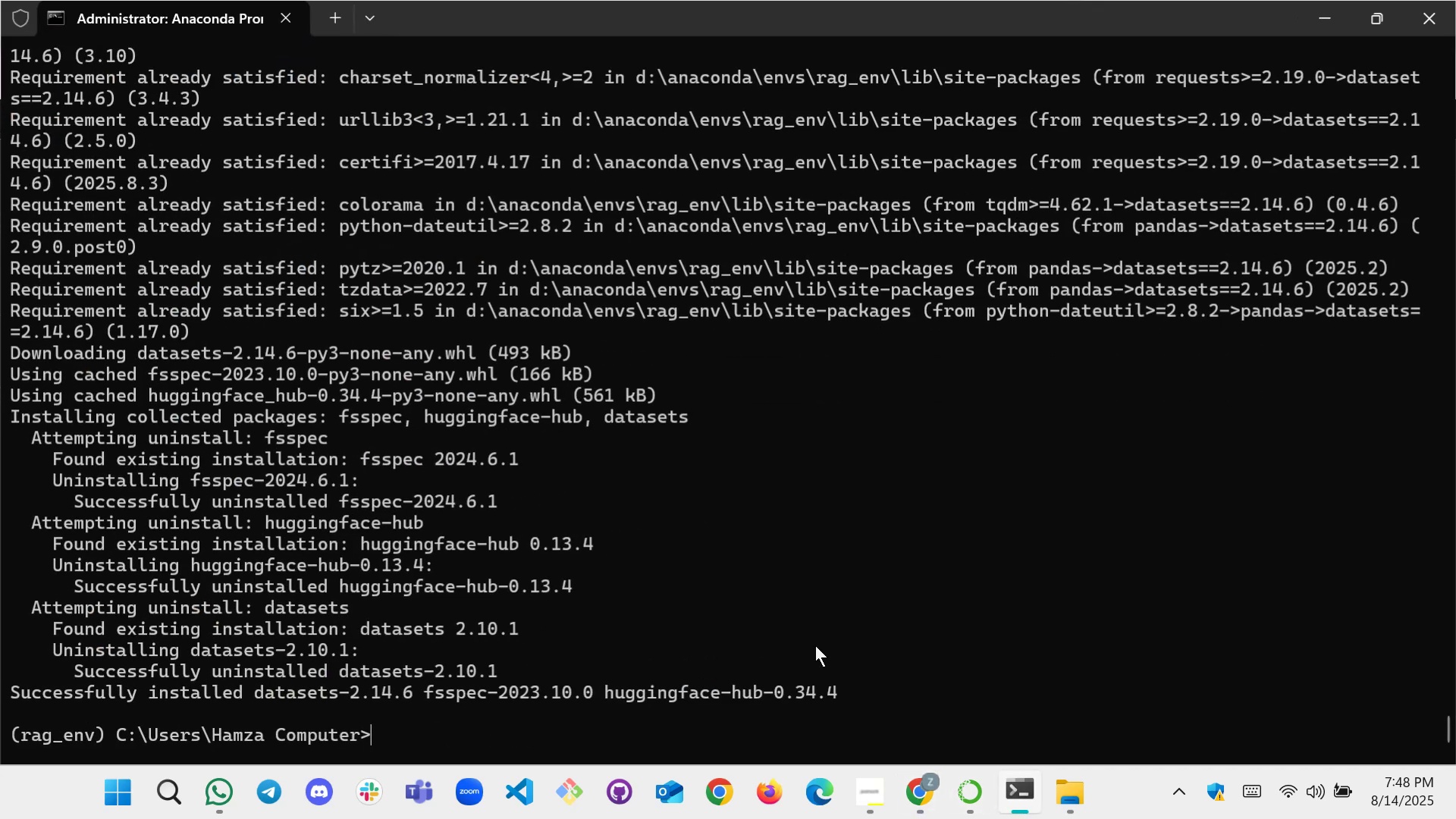 
scroll: coordinate [811, 637], scroll_direction: down, amount: 3.0
 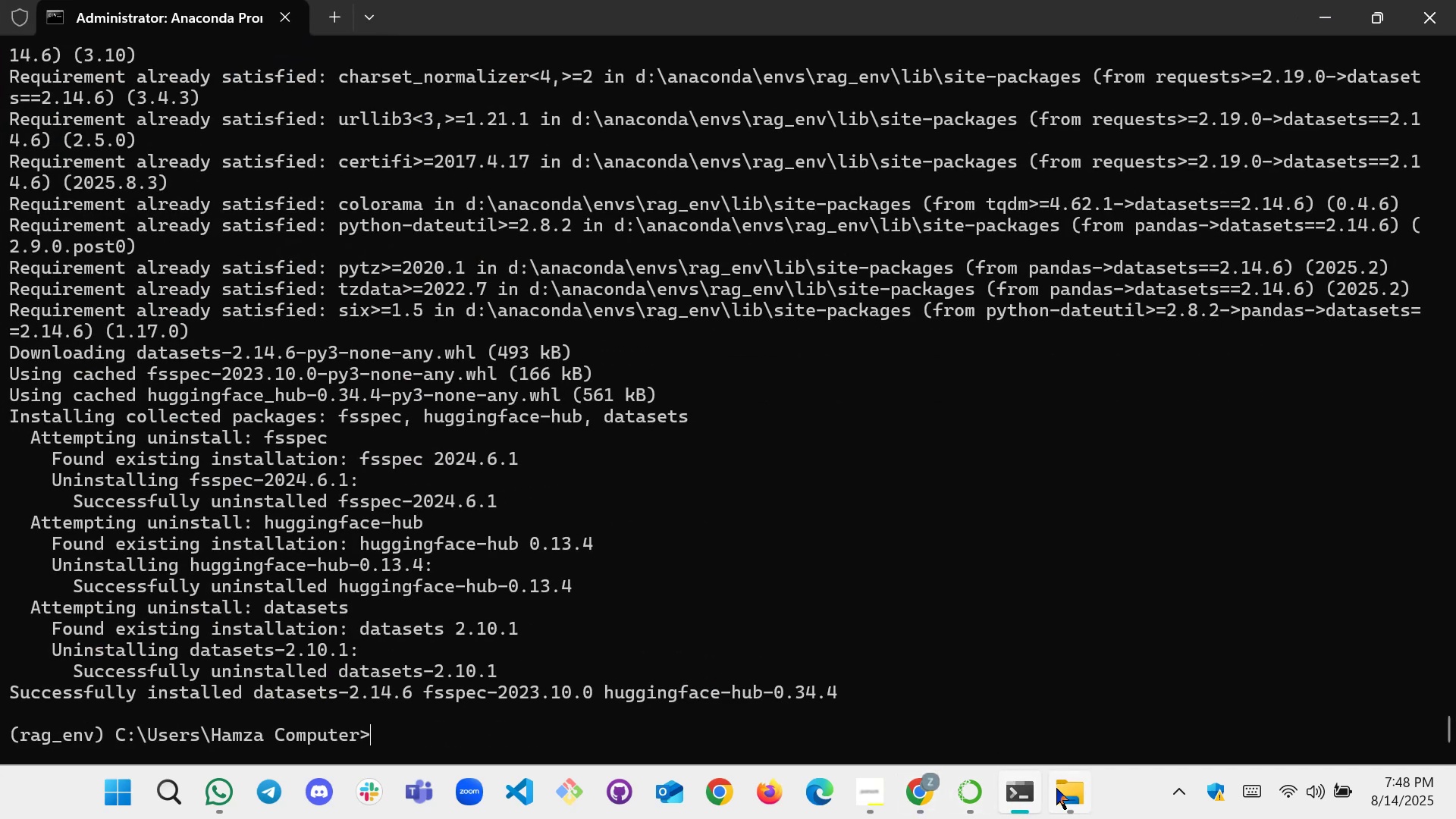 
left_click([1016, 802])
 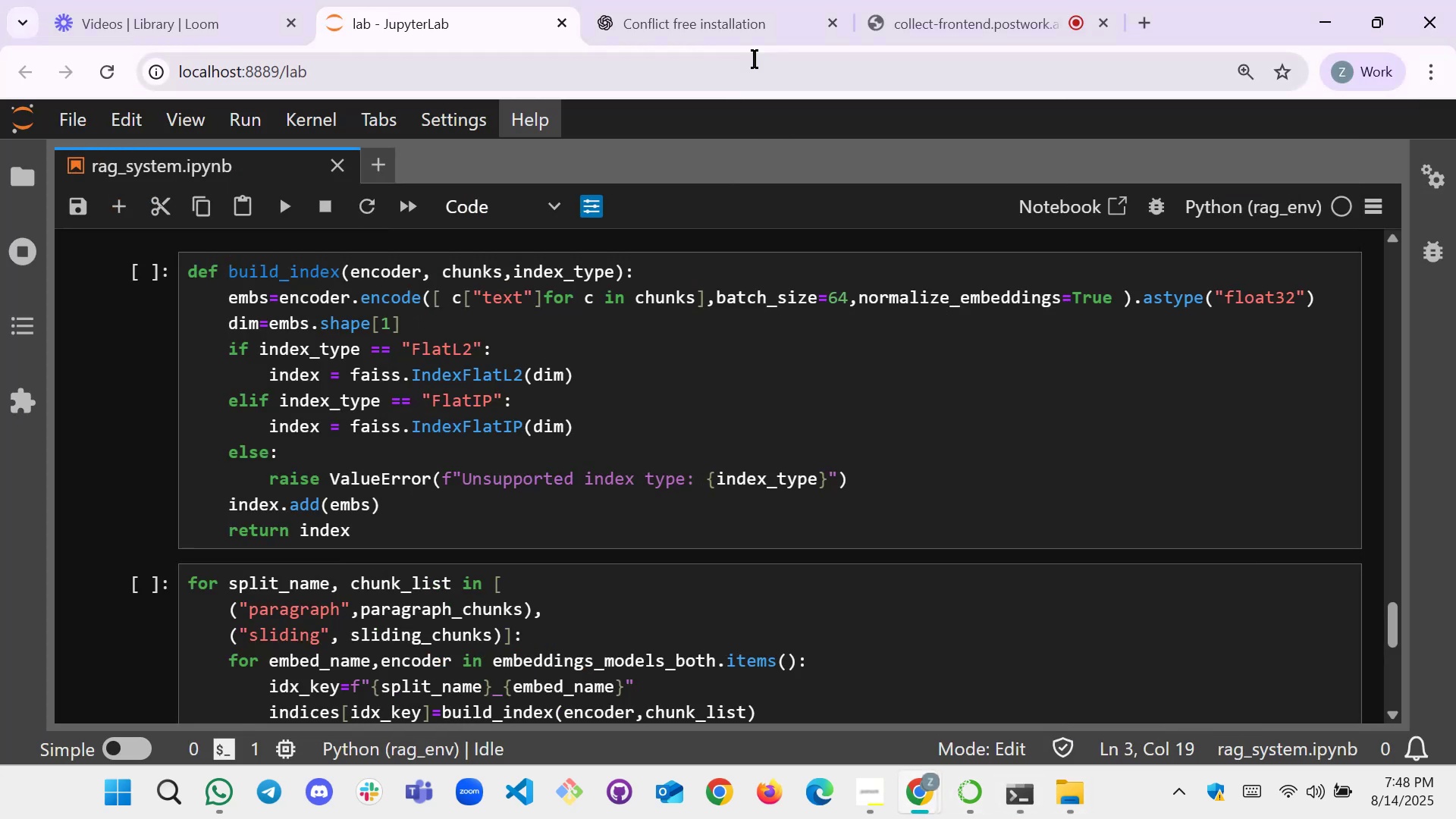 
left_click([722, 1])
 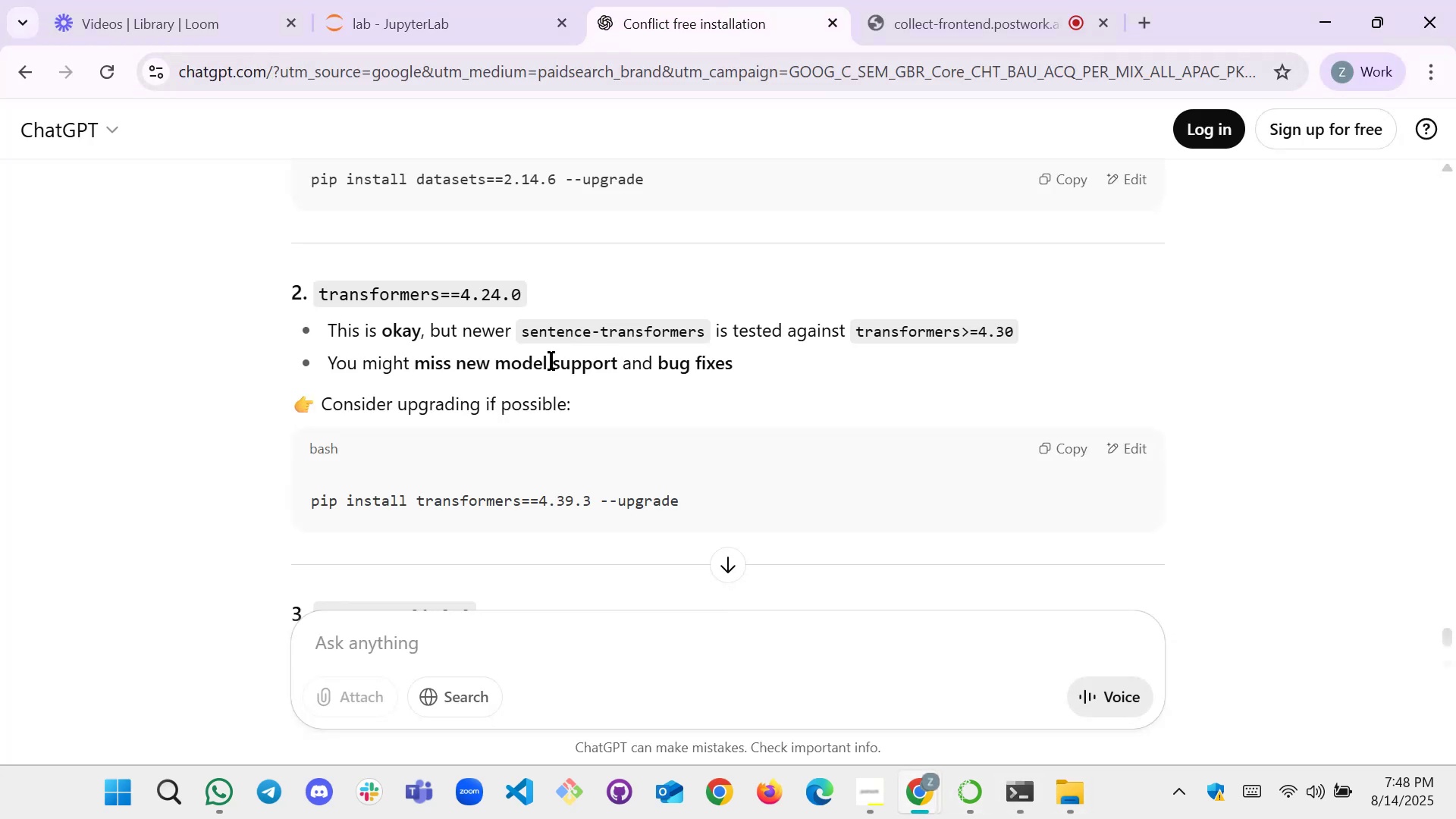 
scroll: coordinate [576, 359], scroll_direction: down, amount: 3.0
 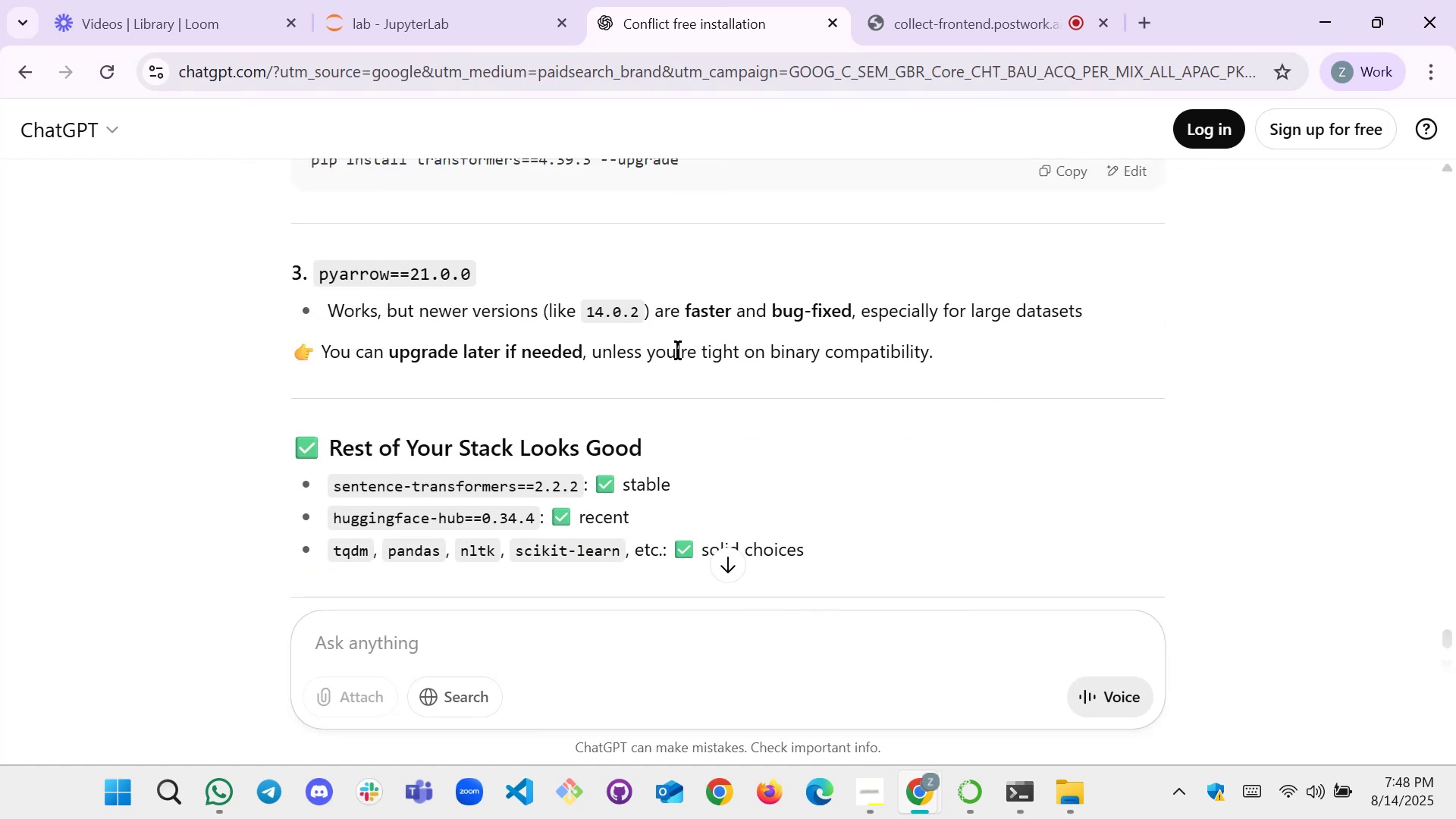 
scroll: coordinate [872, 330], scroll_direction: up, amount: 3.0
 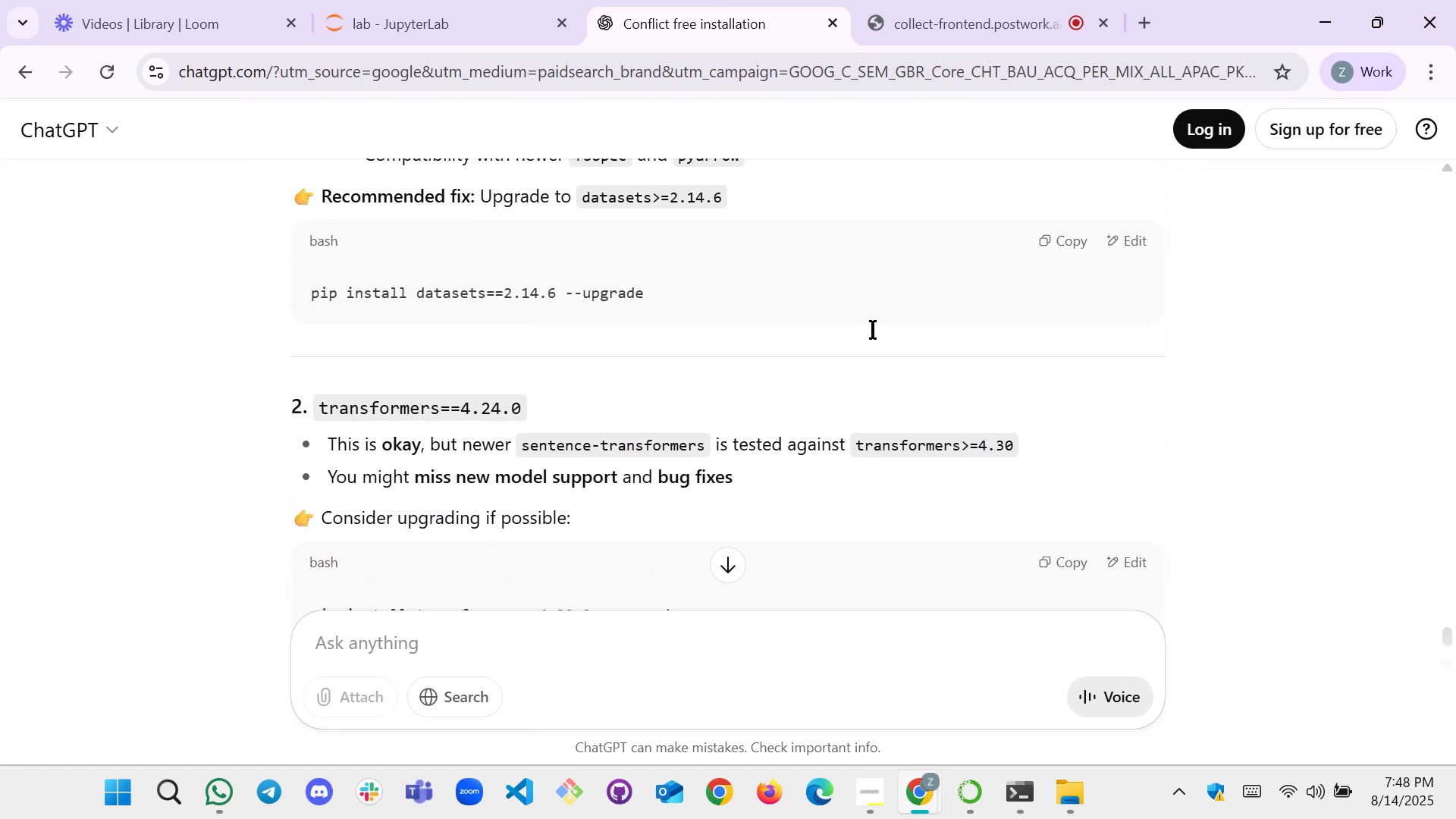 
scroll: coordinate [872, 330], scroll_direction: down, amount: 1.0
 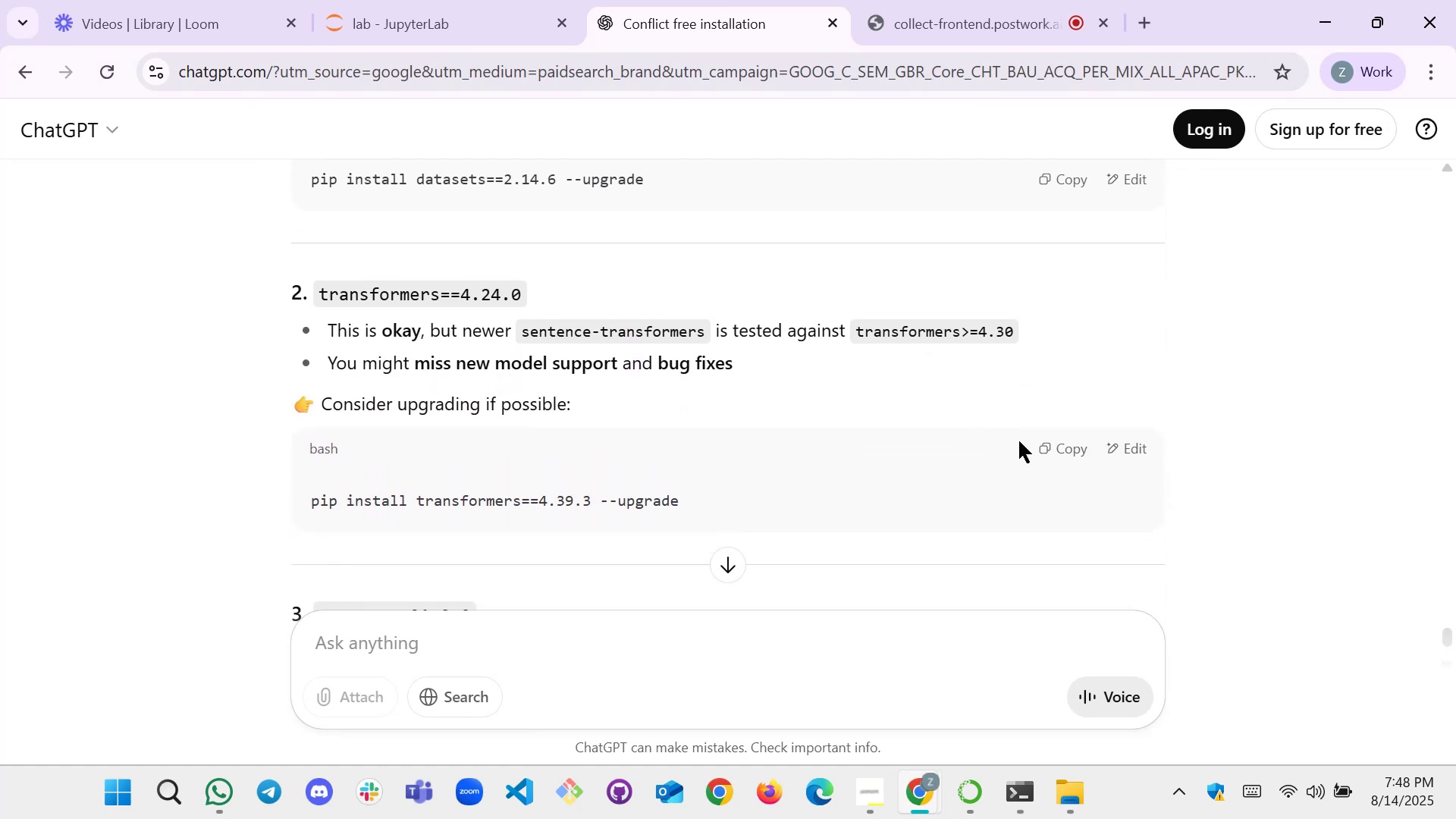 
left_click([1055, 445])
 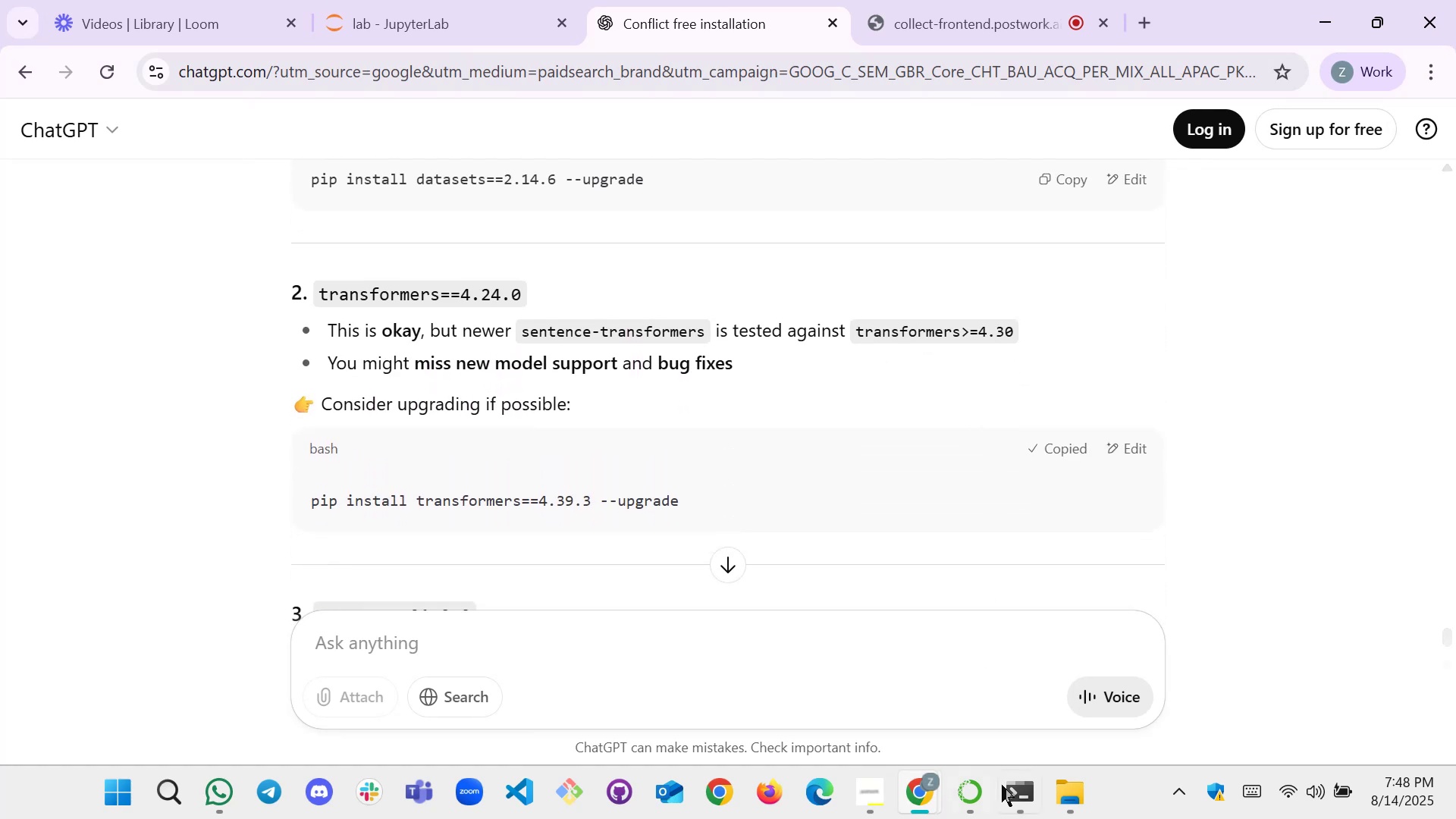 
left_click([1015, 802])
 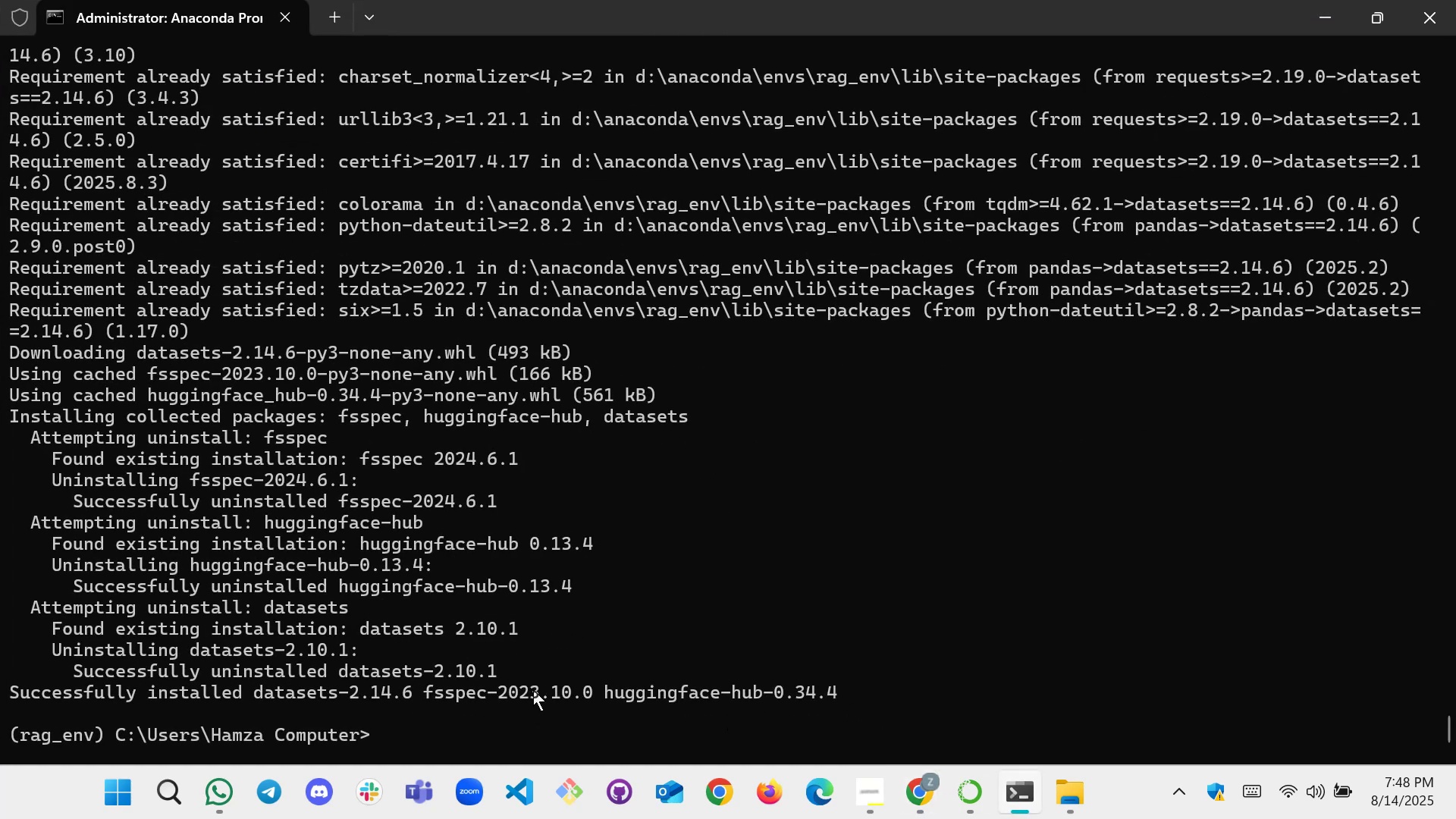 
key(Control+V)
 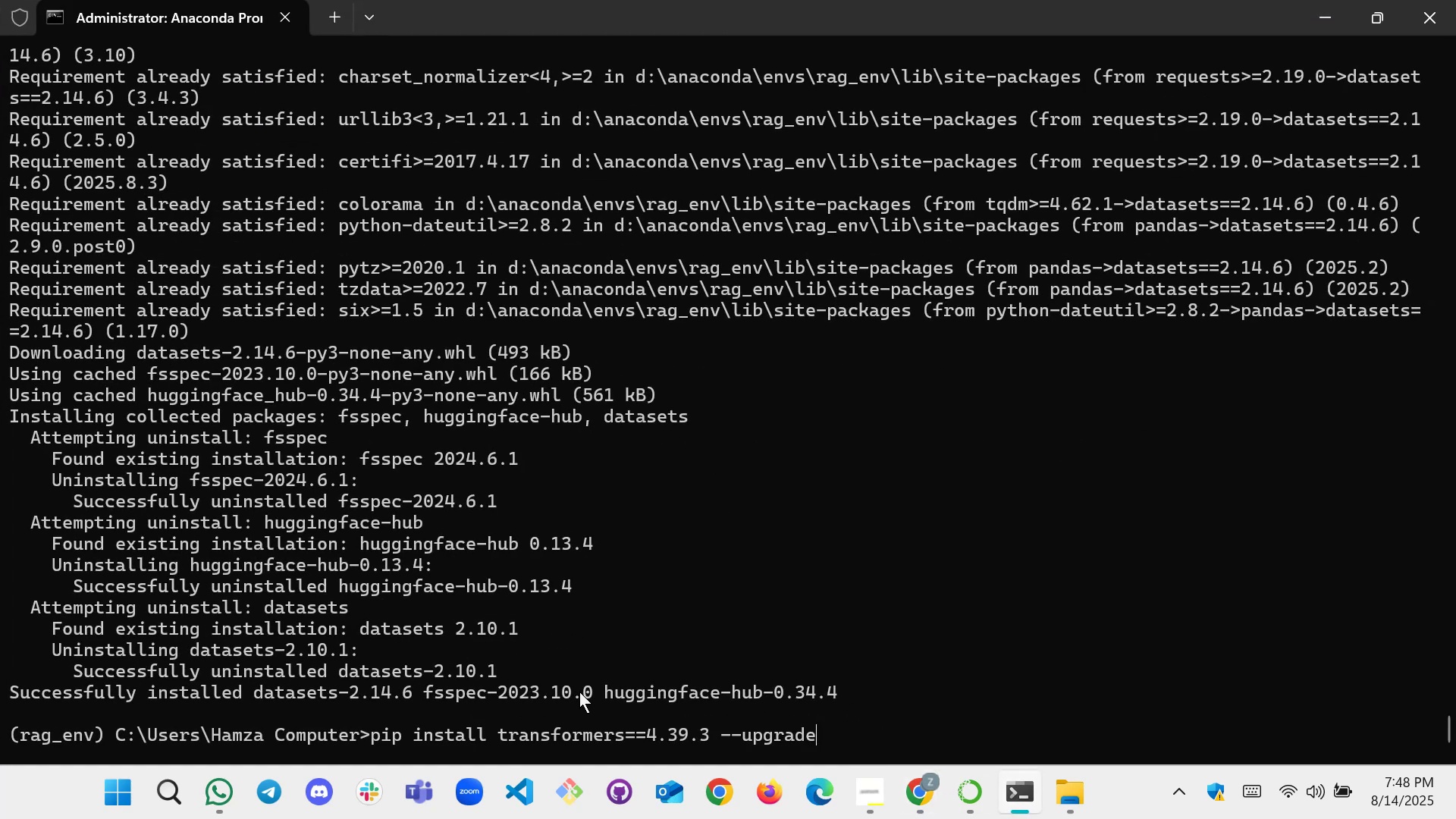 
key(Enter)
 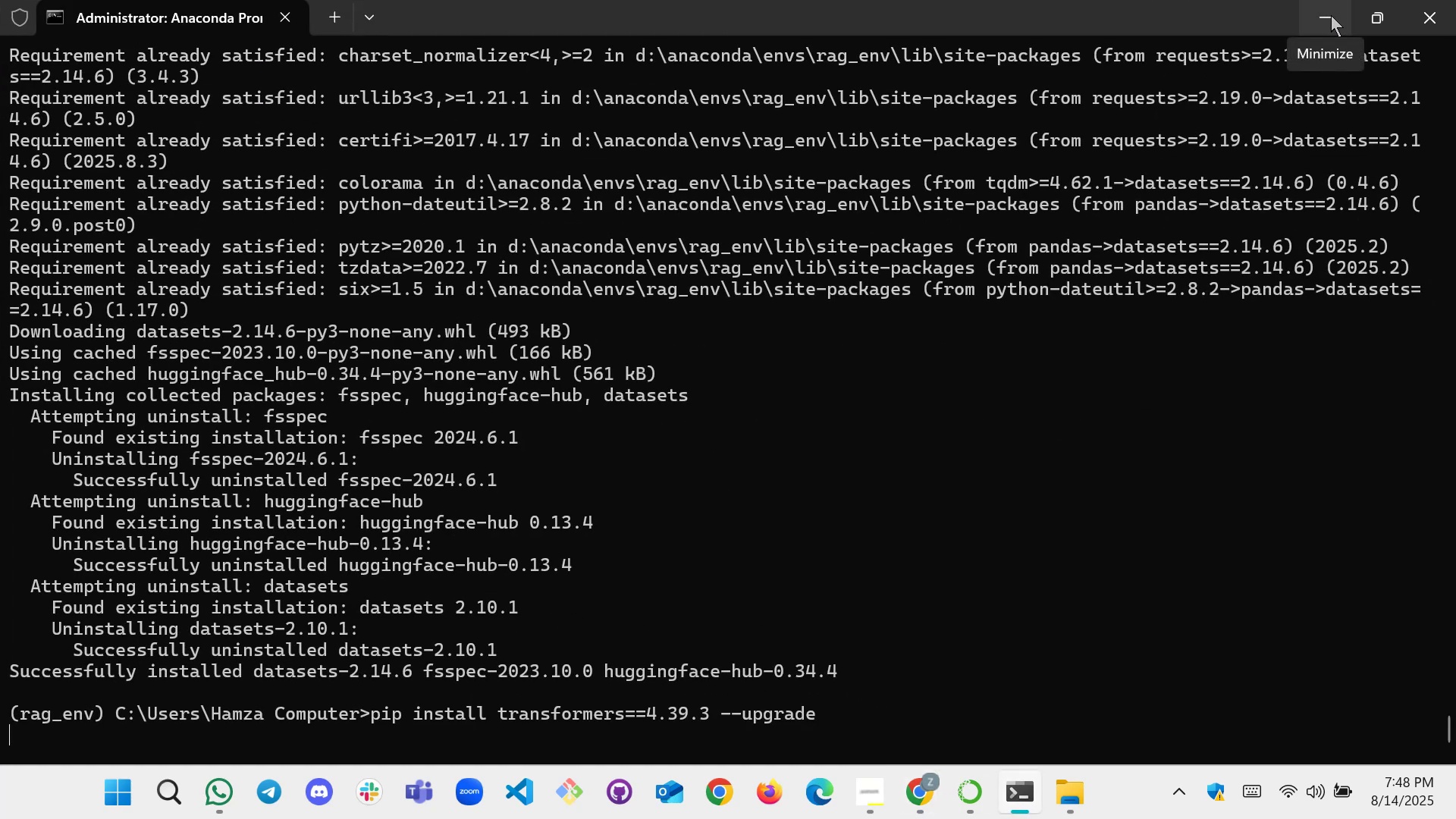 
left_click([1327, 23])
 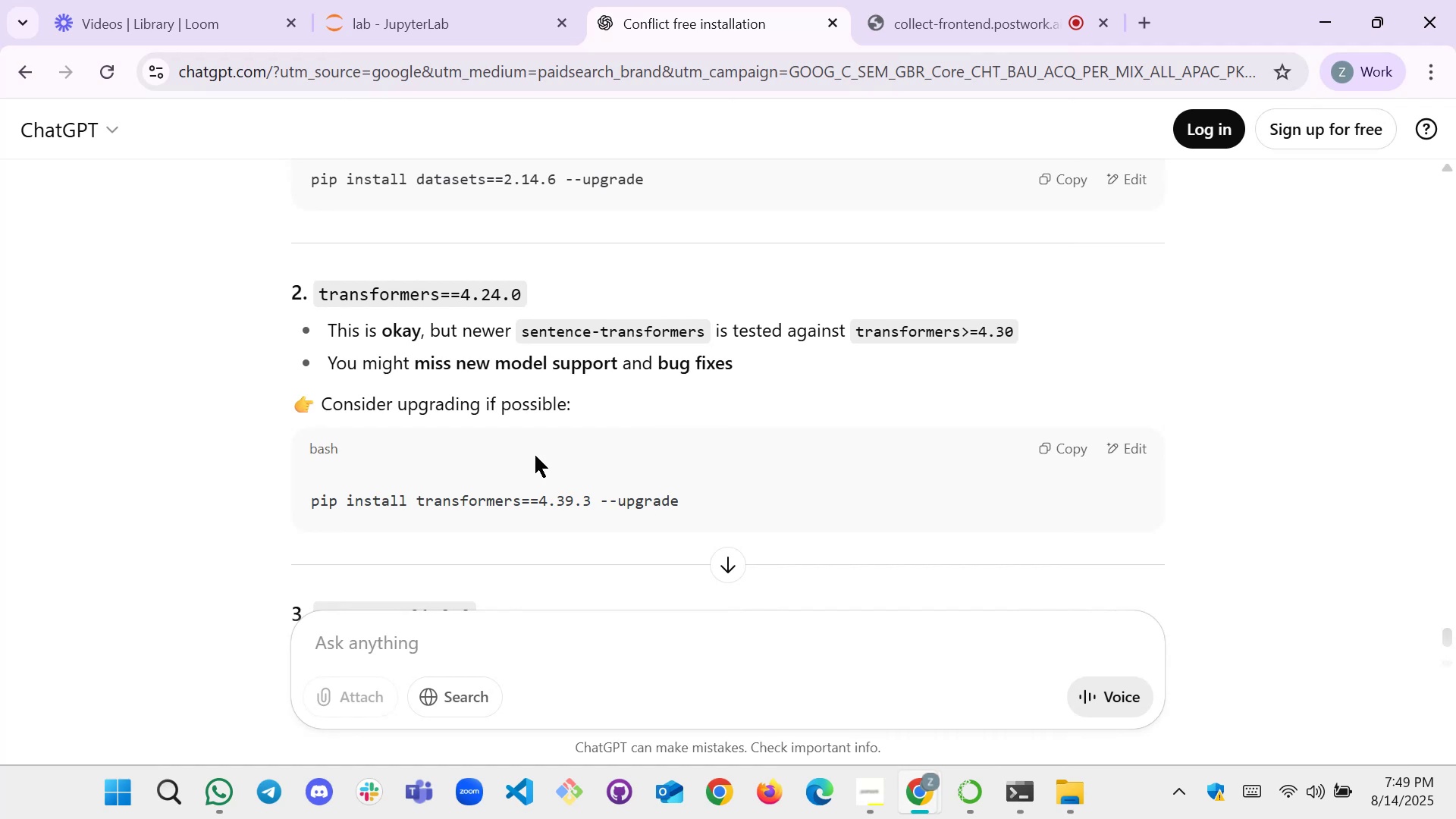 
wait(7.84)
 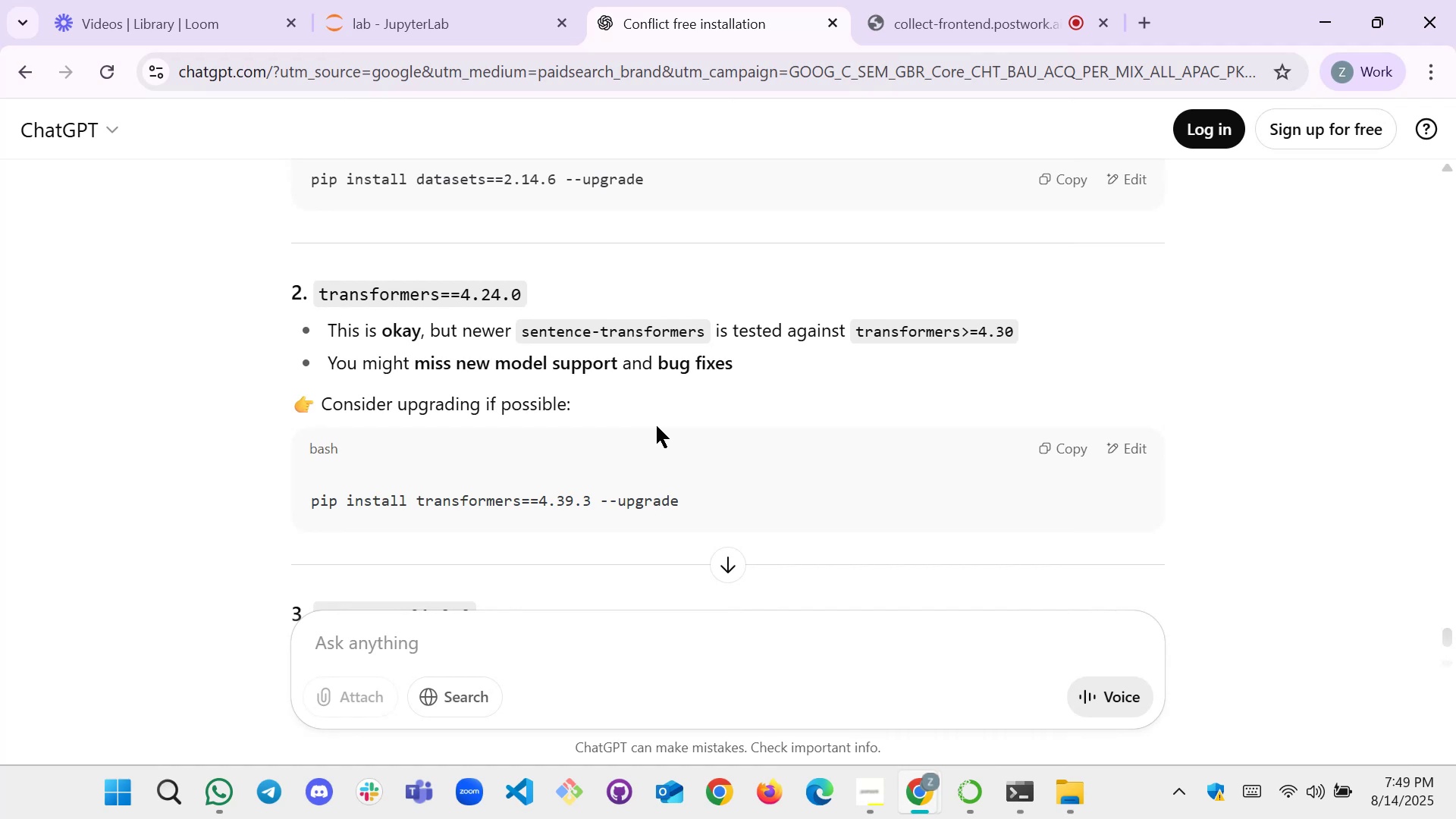 
left_click([463, 22])
 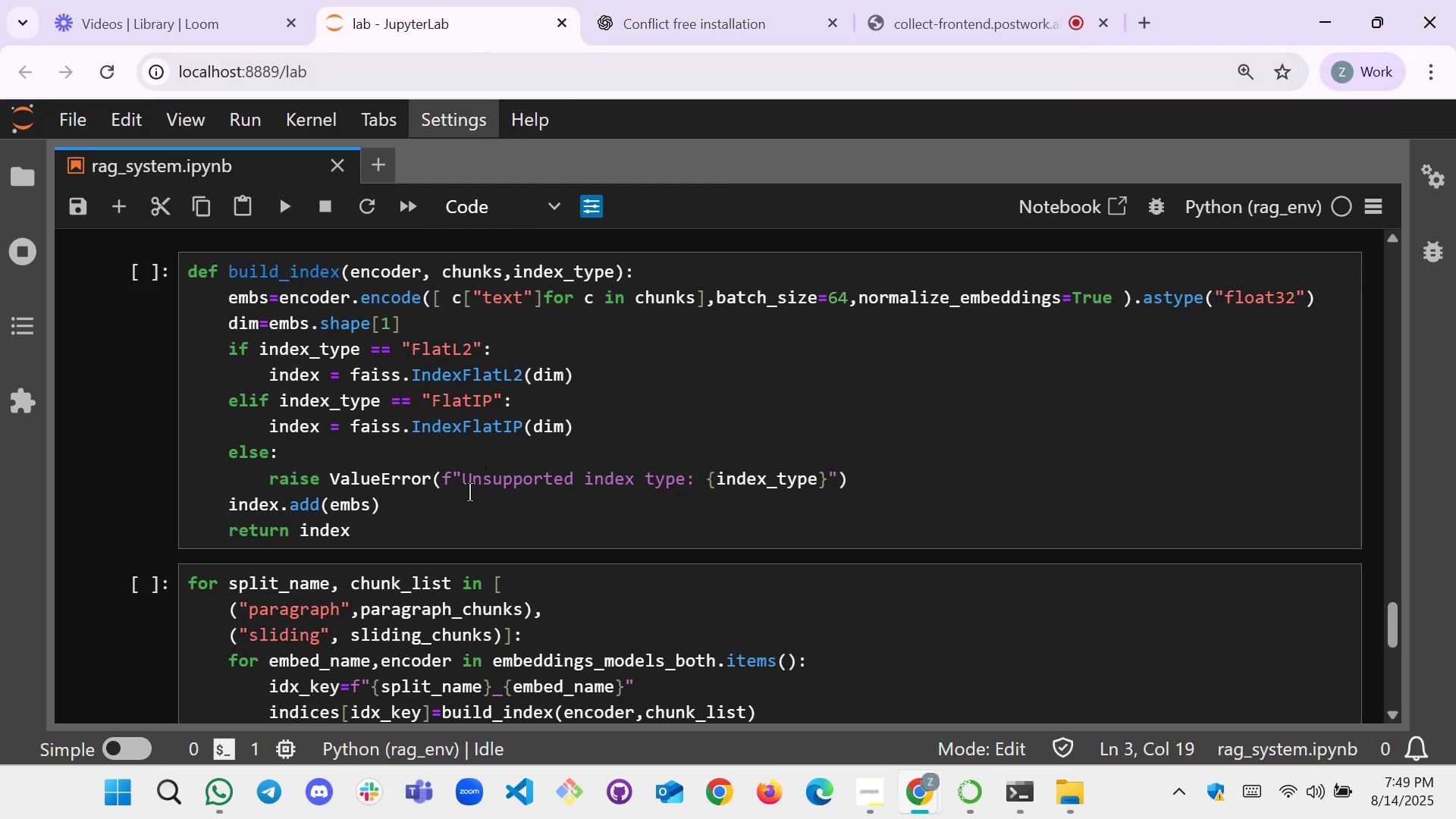 
scroll: coordinate [356, 377], scroll_direction: down, amount: 3.0
 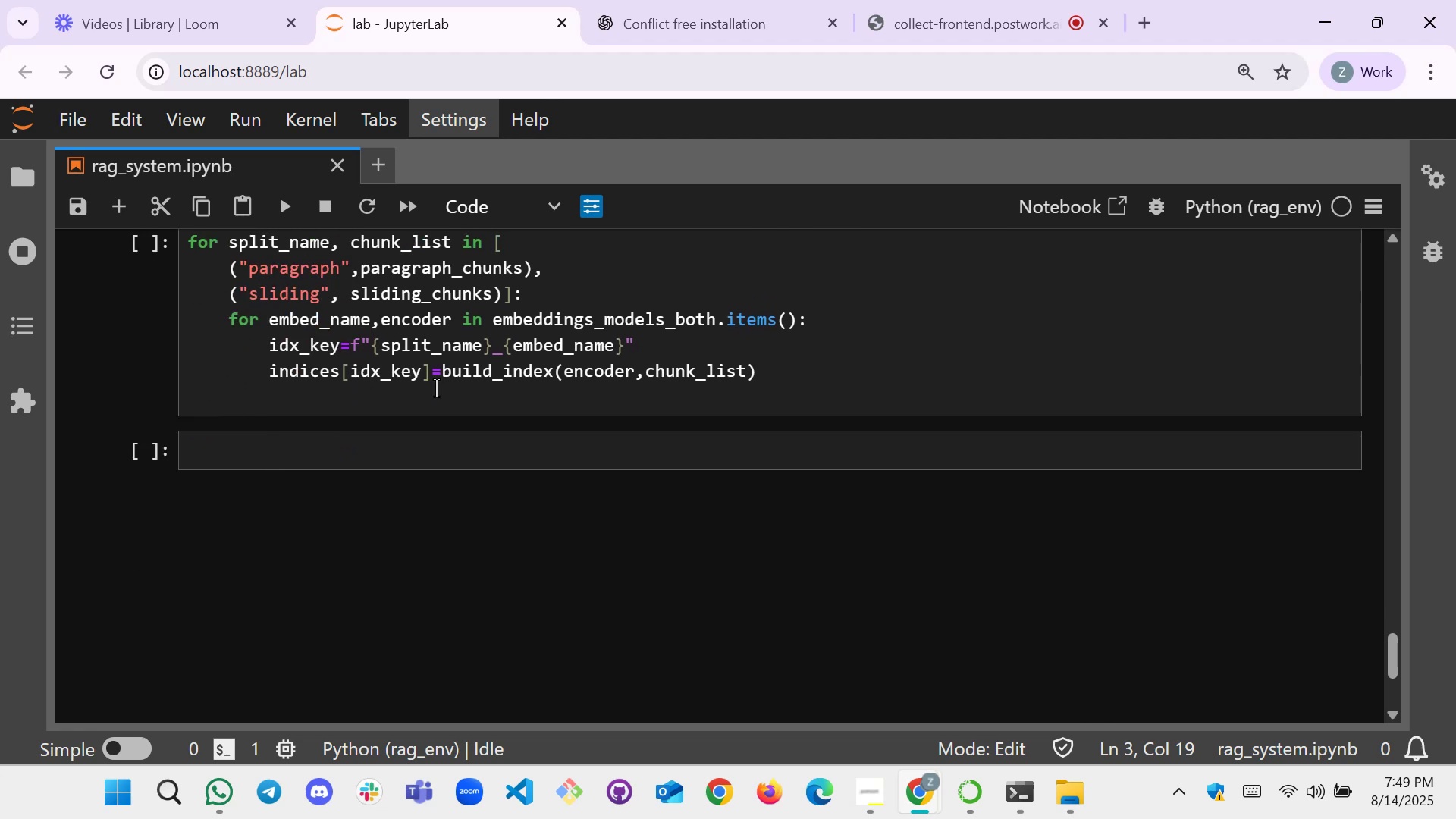 
scroll: coordinate [470, 388], scroll_direction: up, amount: 1.0
 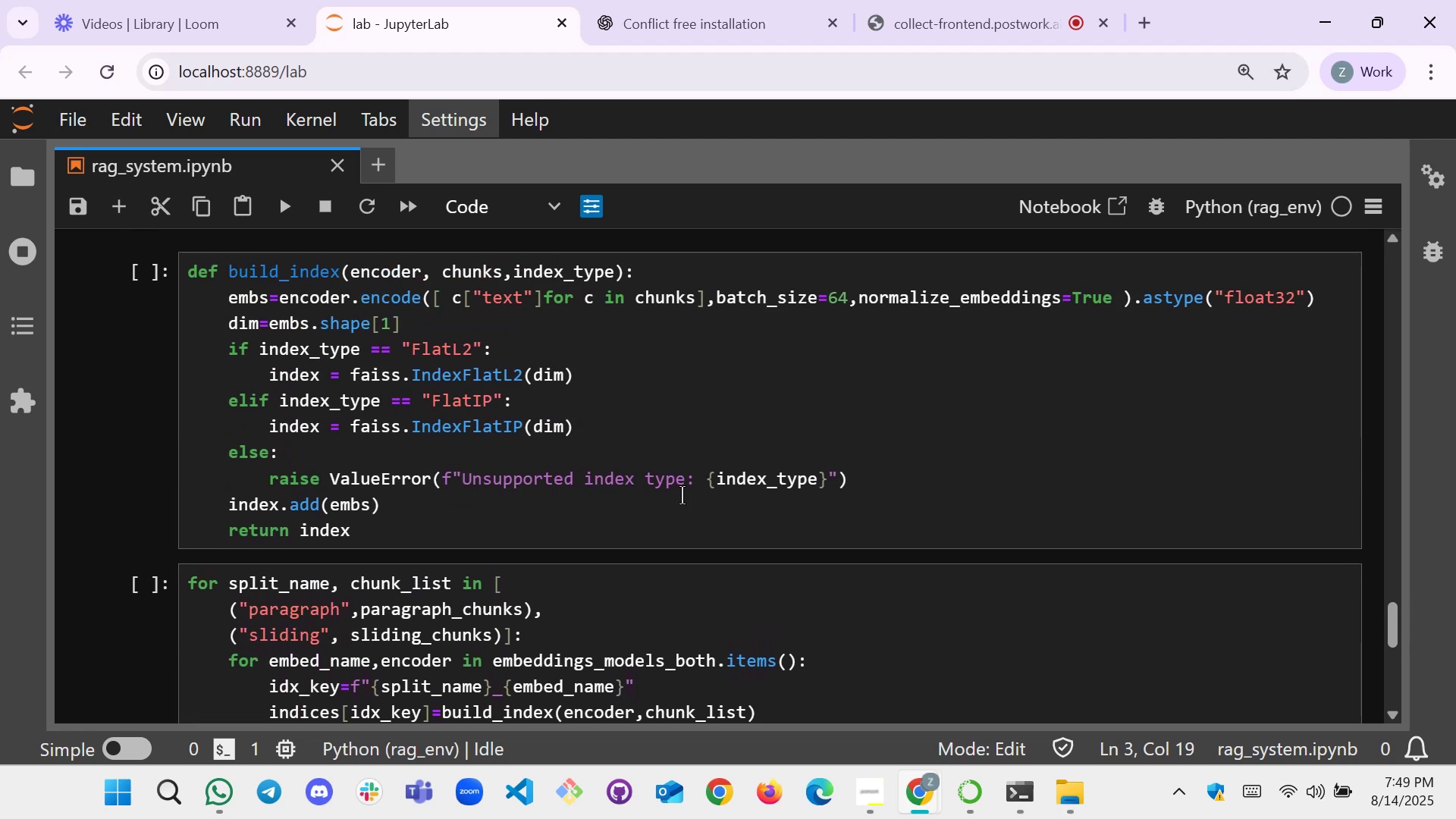 
wait(5.63)
 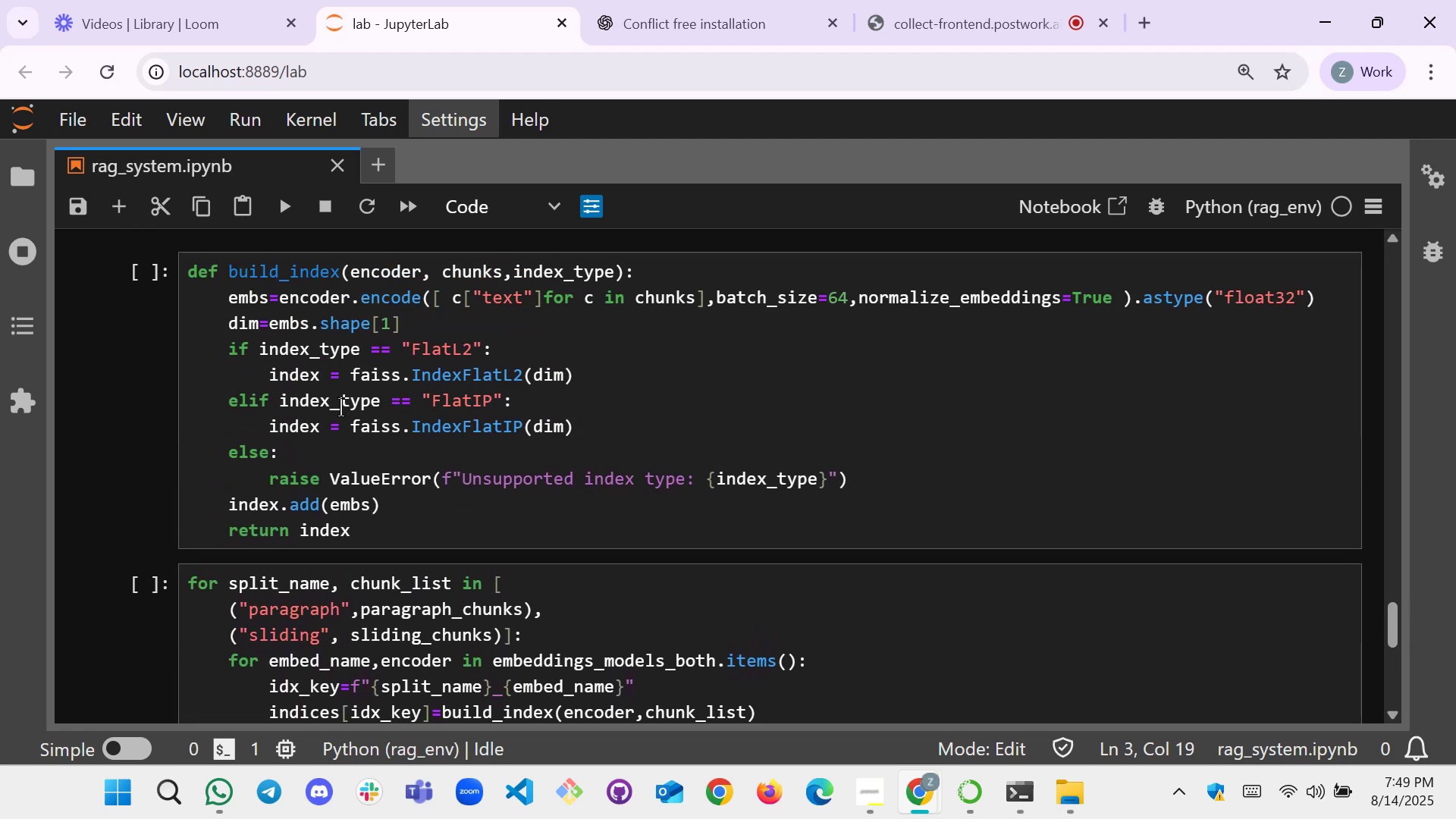 
scroll: coordinate [406, 420], scroll_direction: up, amount: 1.0
 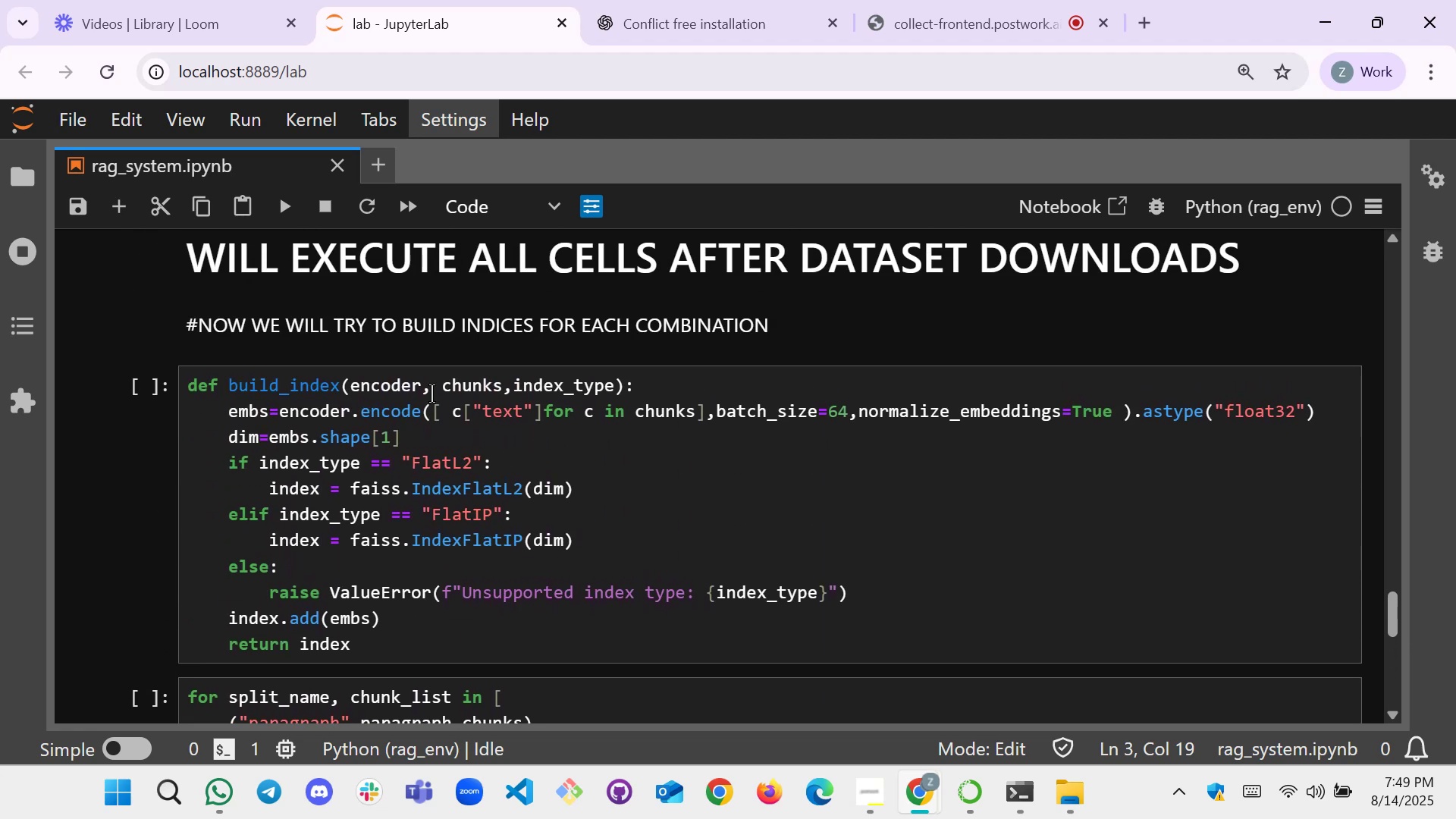 
left_click([627, 16])
 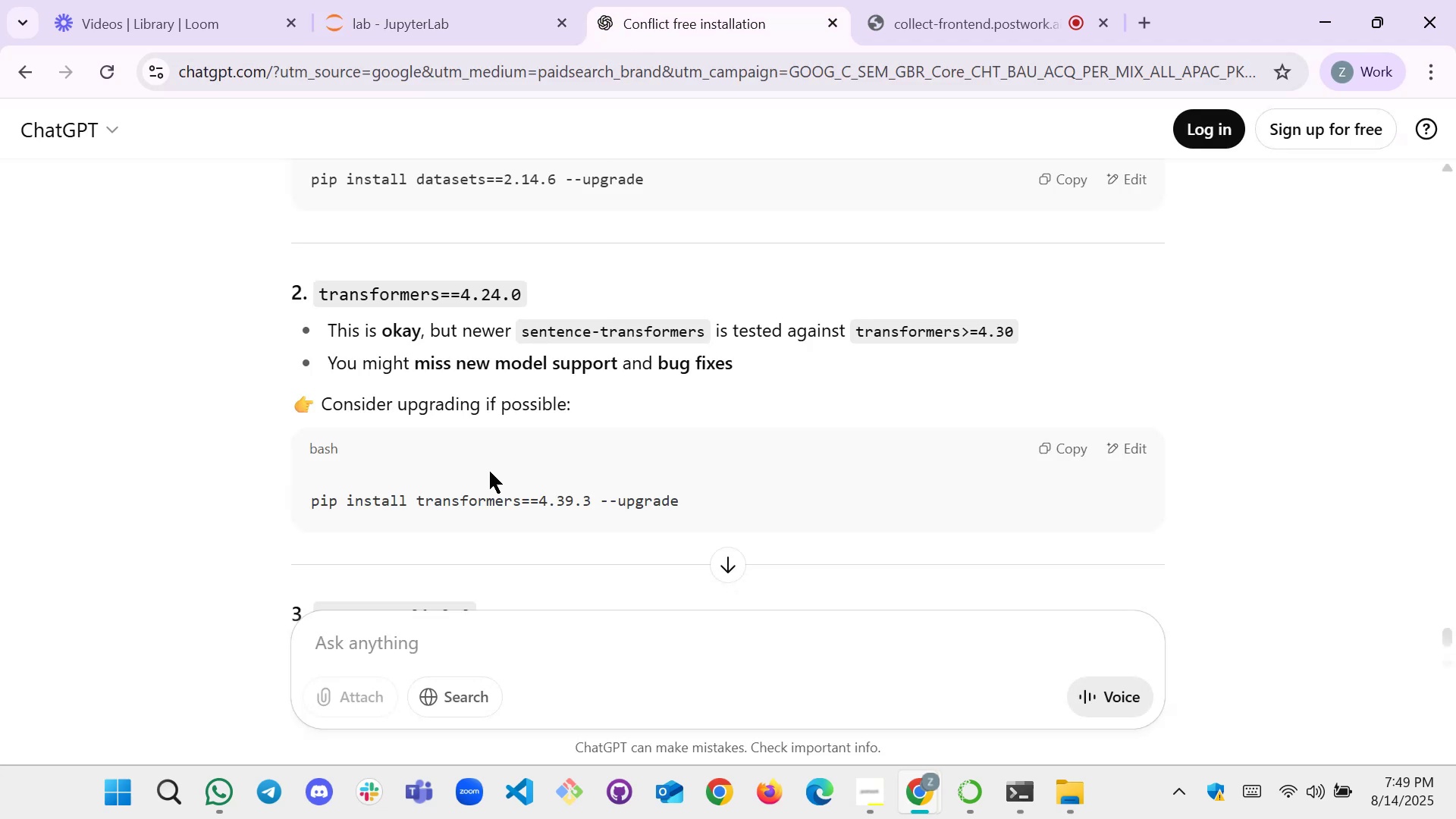 
scroll: coordinate [489, 472], scroll_direction: down, amount: 8.0
 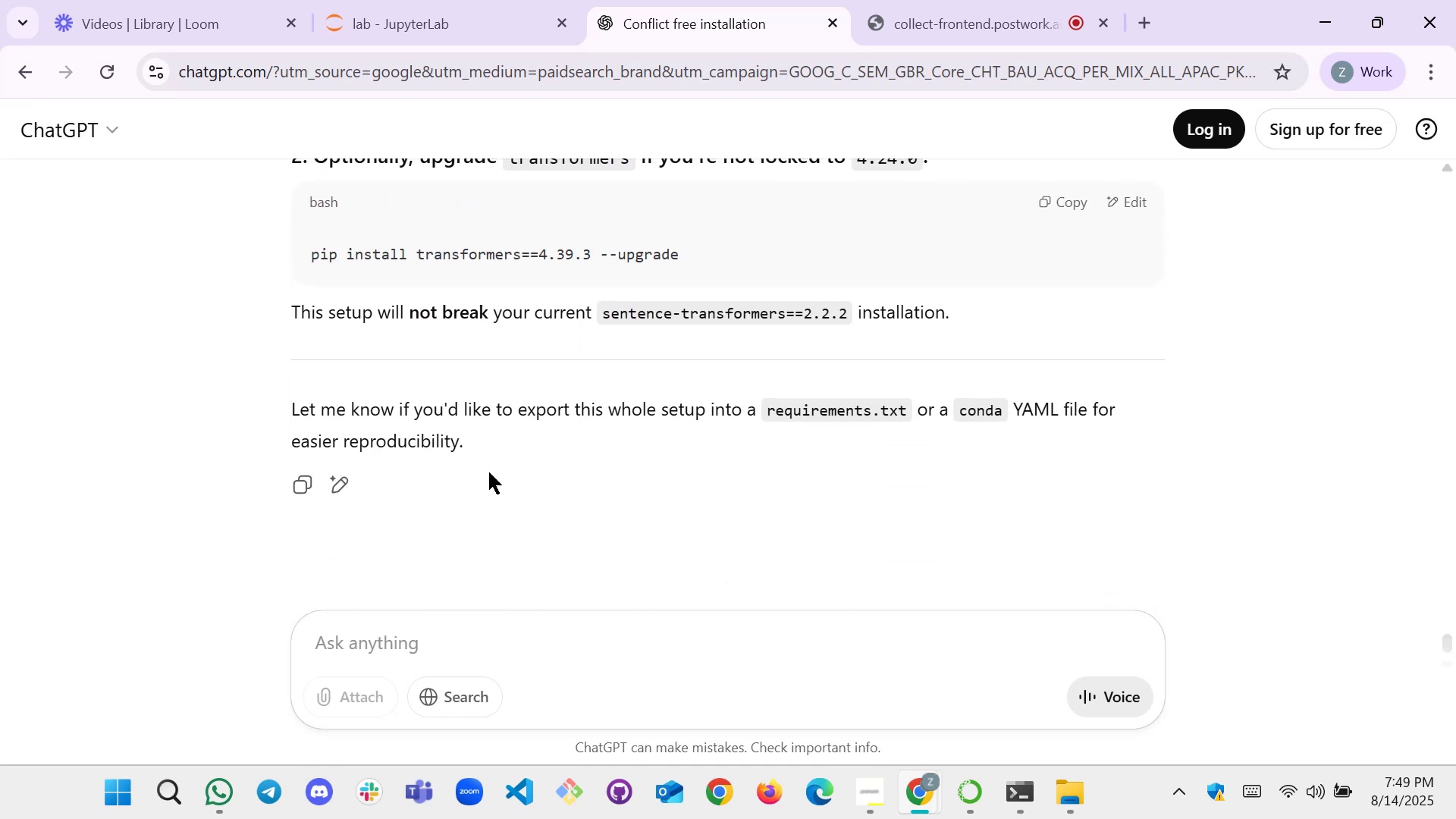 
scroll: coordinate [489, 472], scroll_direction: up, amount: 3.0
 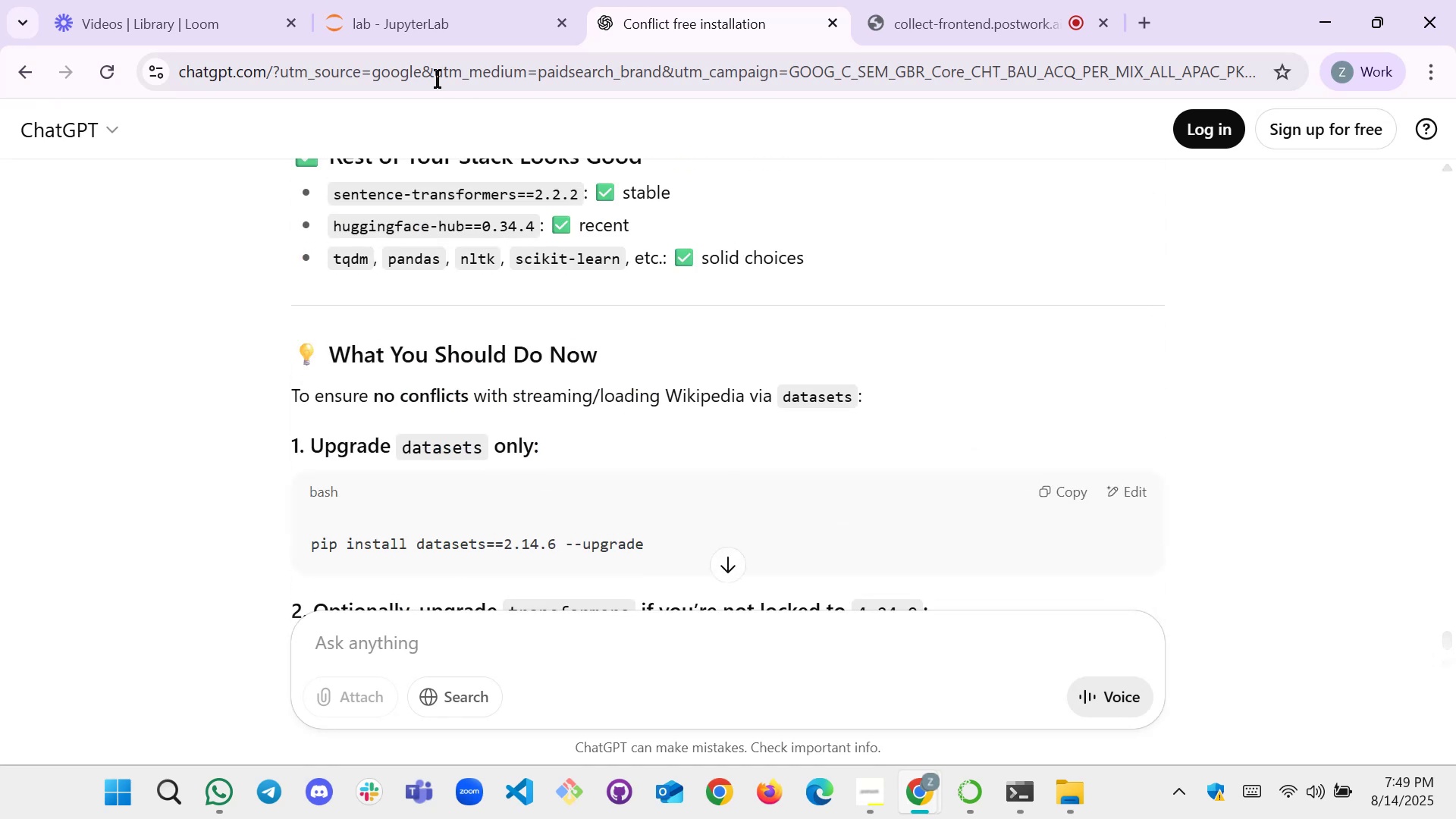 
left_click([436, 11])
 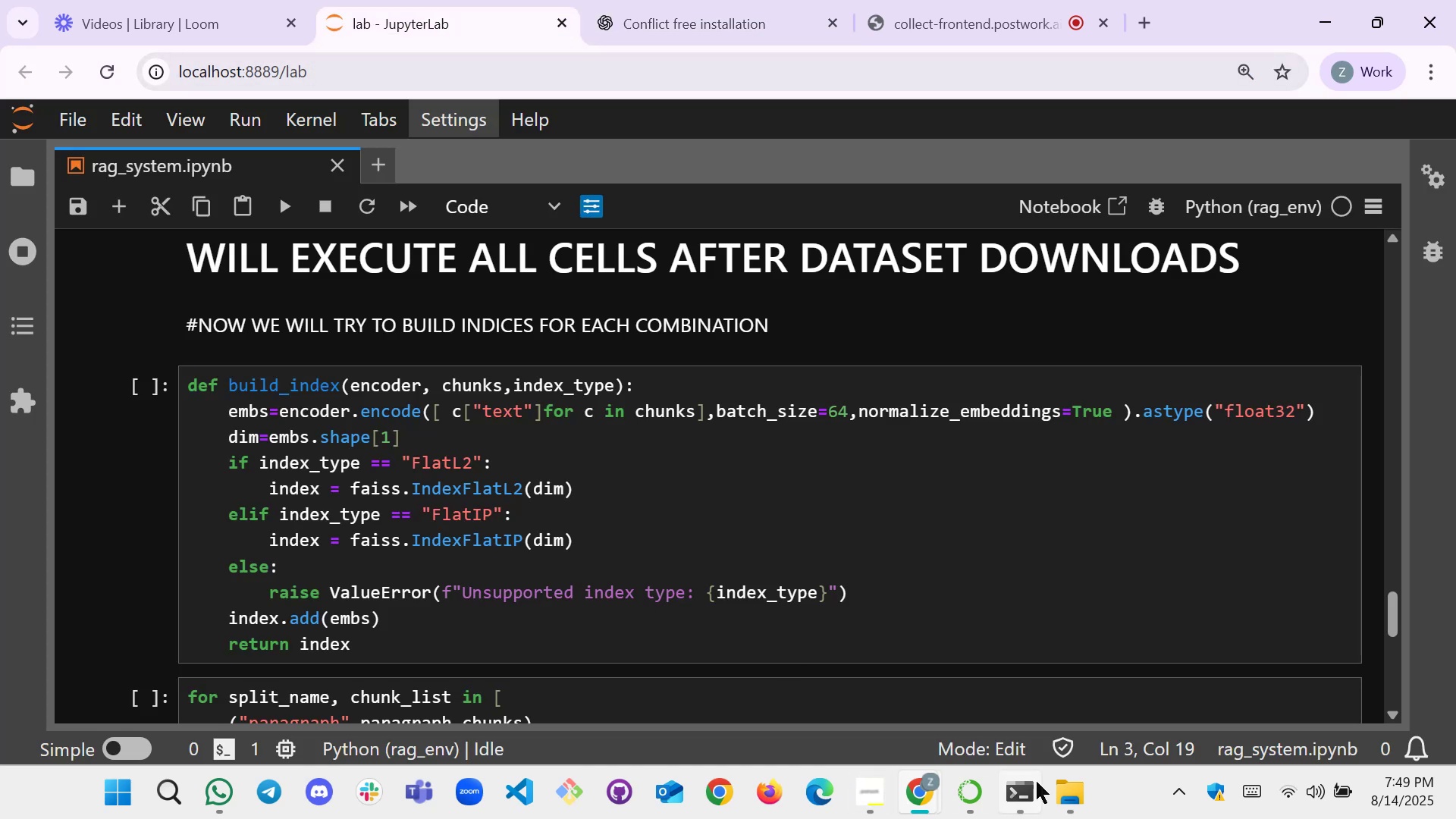 
left_click([1018, 793])
 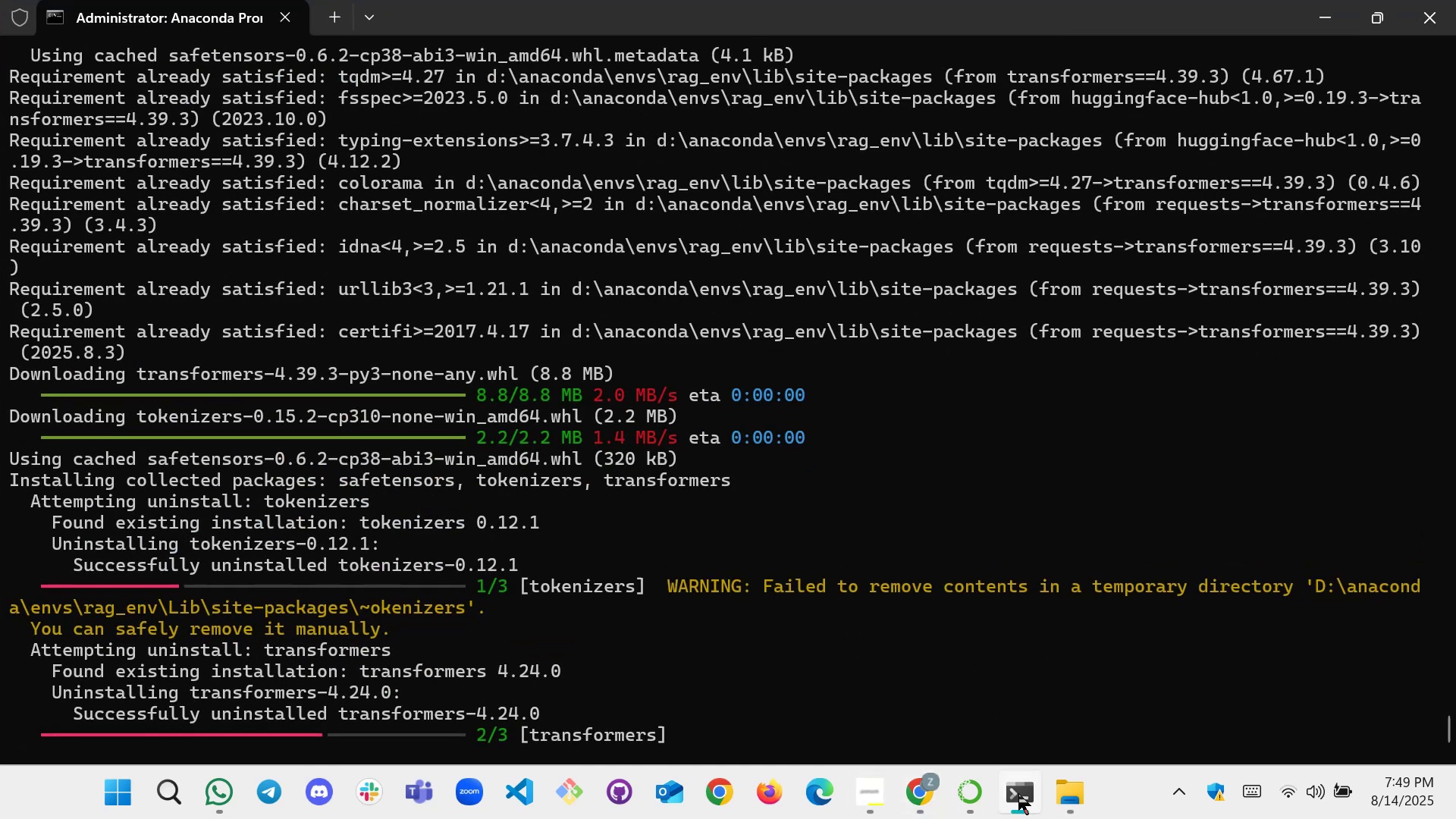 
left_click([1018, 793])
 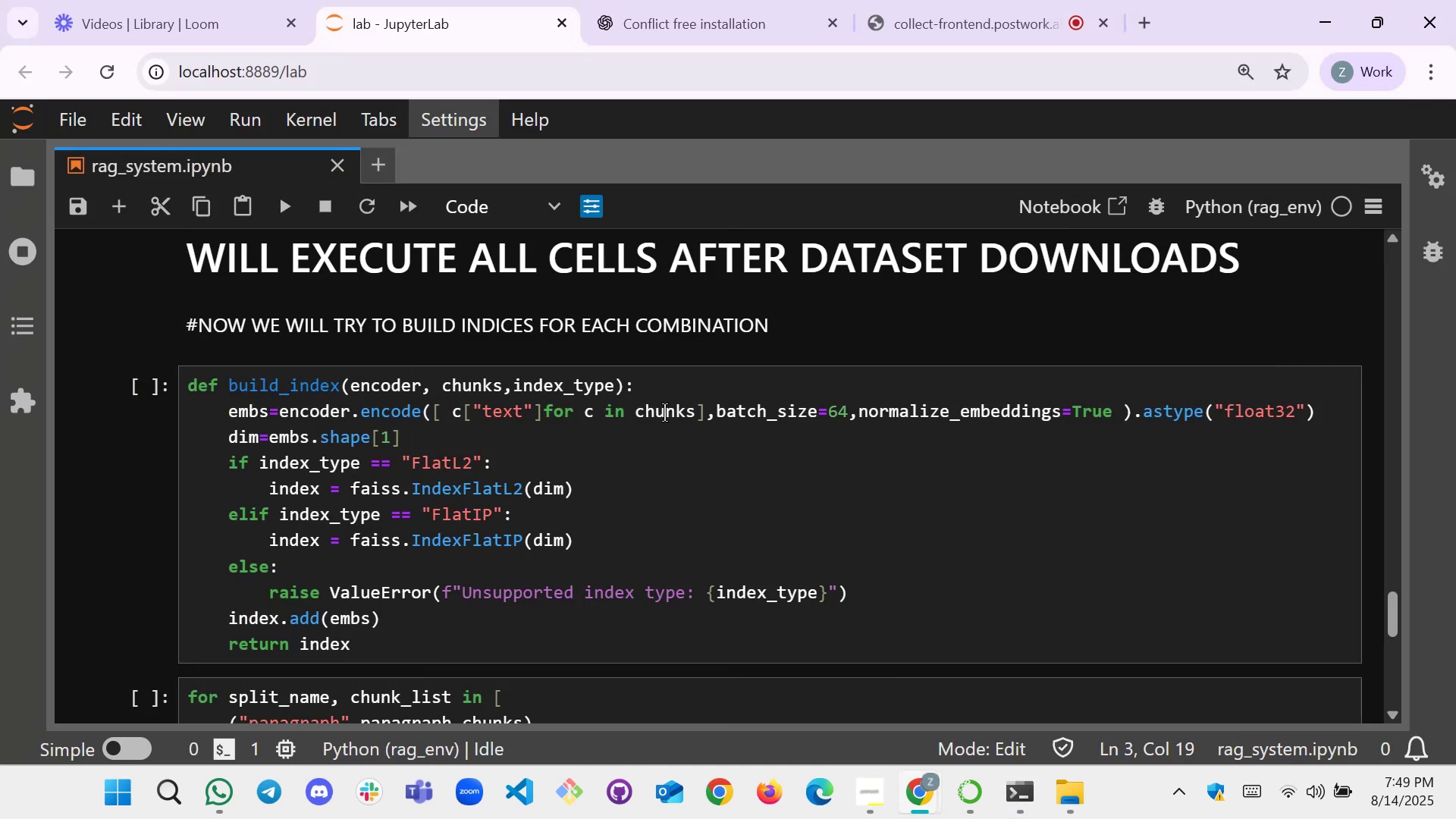 
scroll: coordinate [664, 413], scroll_direction: down, amount: 5.0
 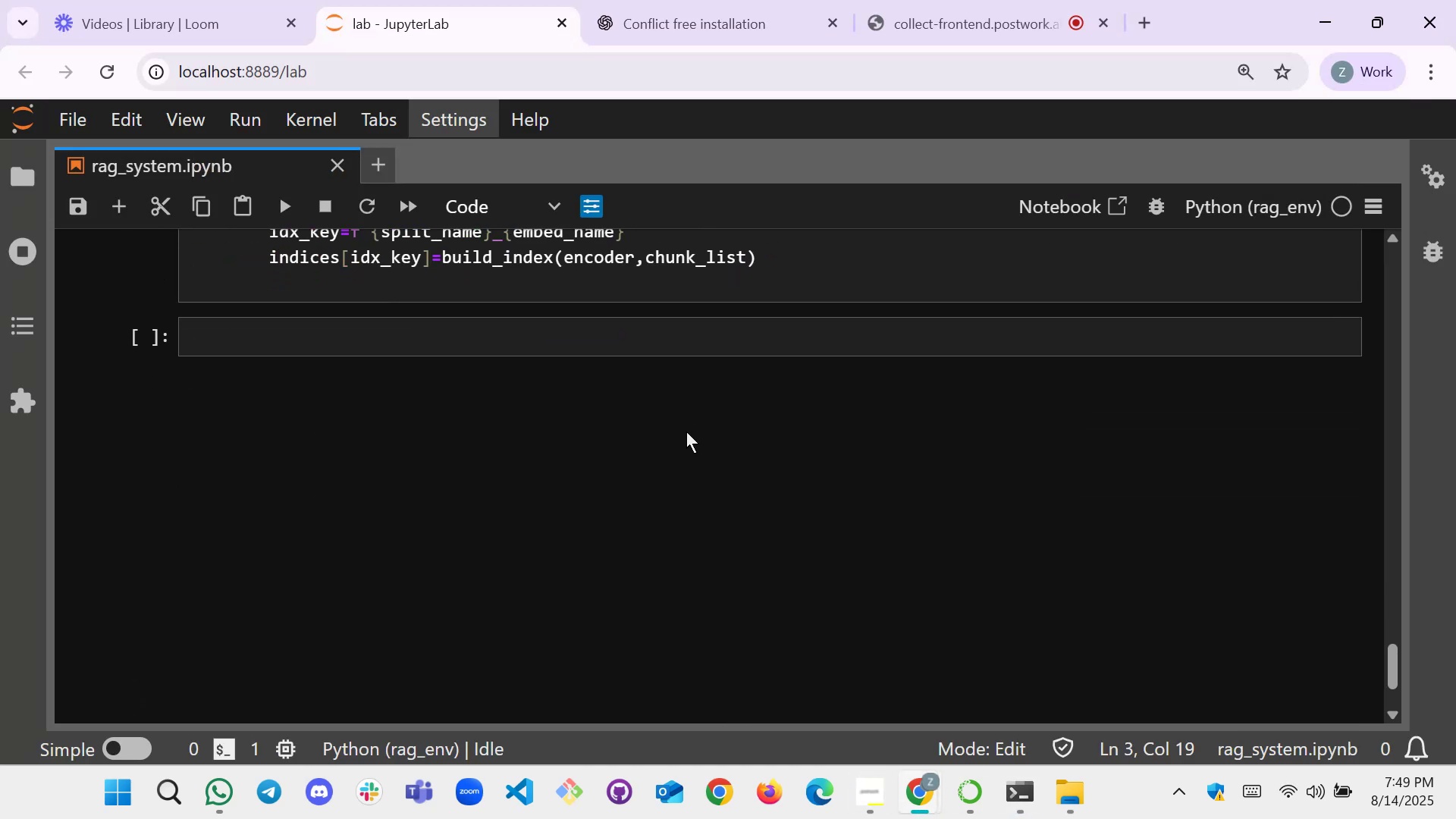 
scroll: coordinate [704, 391], scroll_direction: up, amount: 18.0
 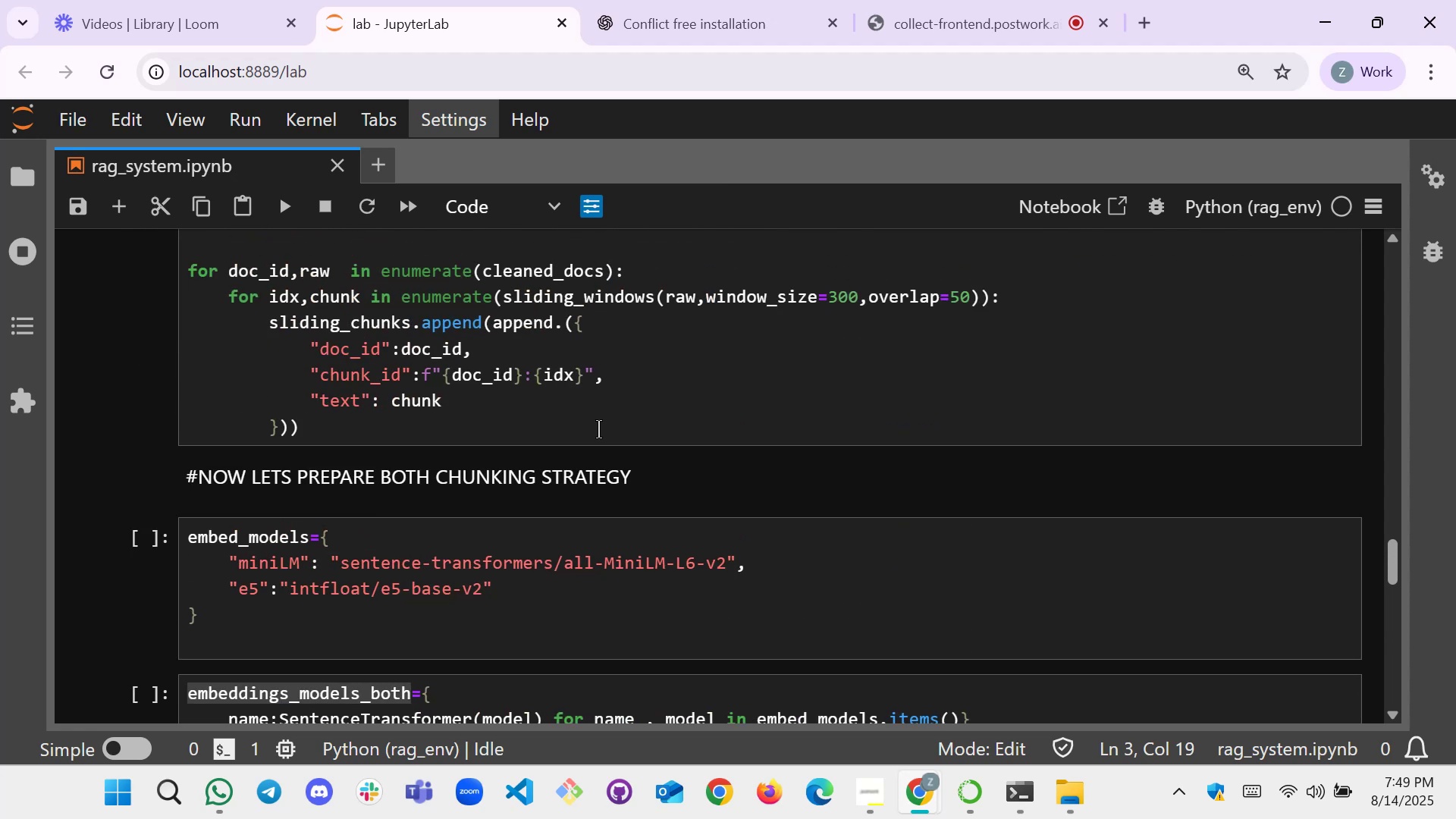 
scroll: coordinate [485, 489], scroll_direction: down, amount: 6.0
 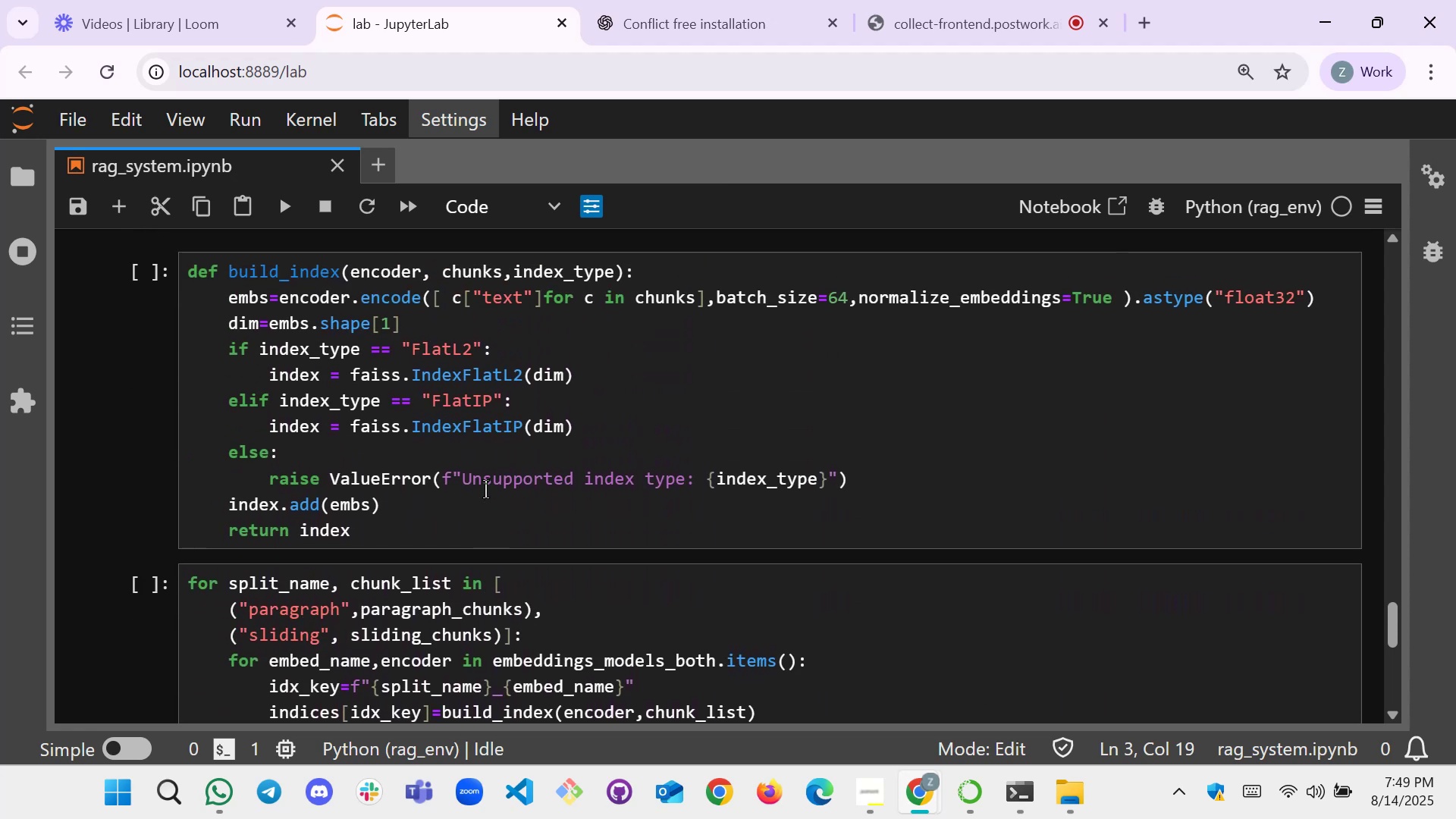 
scroll: coordinate [485, 489], scroll_direction: up, amount: 2.0
 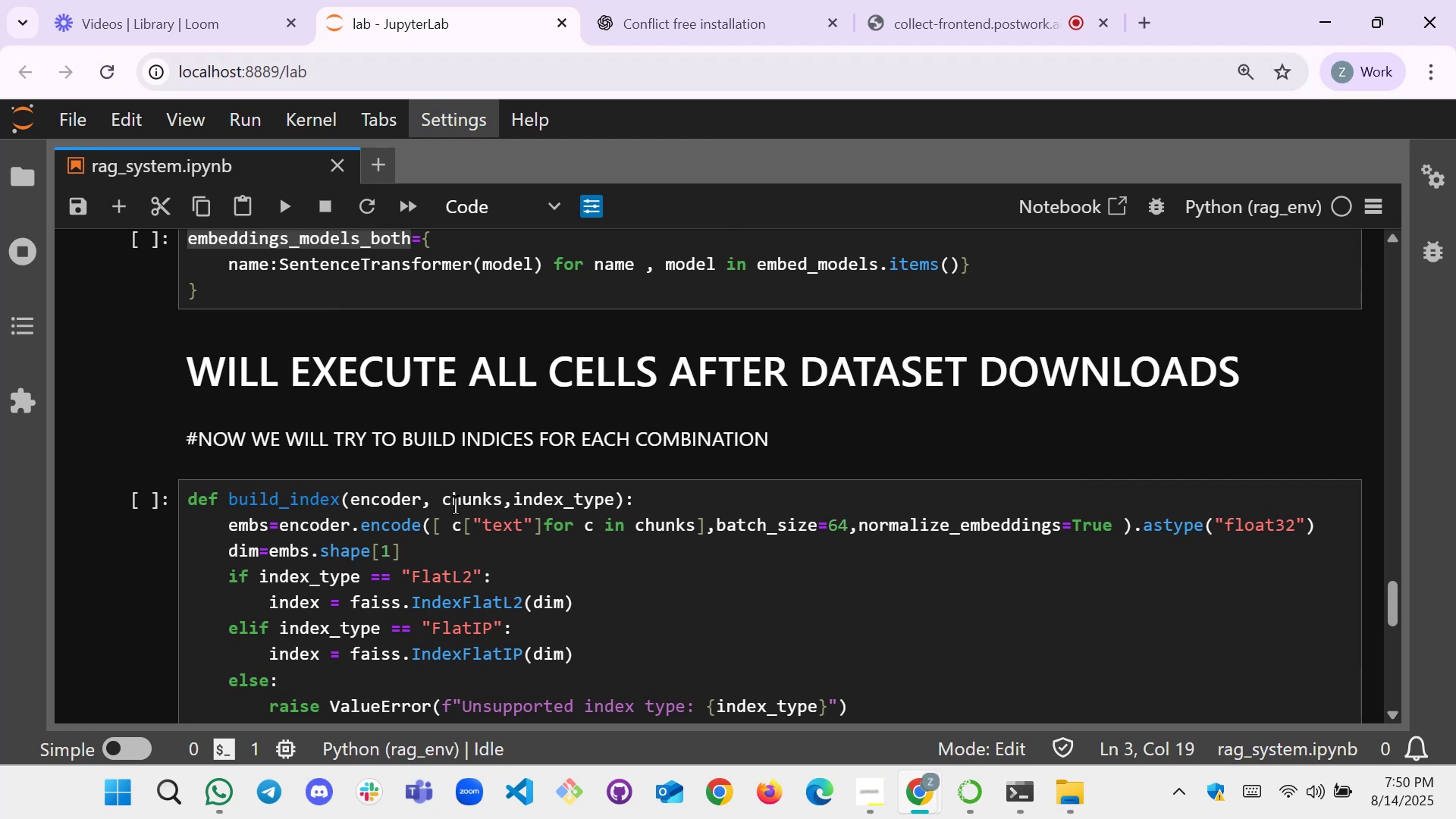 
wait(31.43)
 